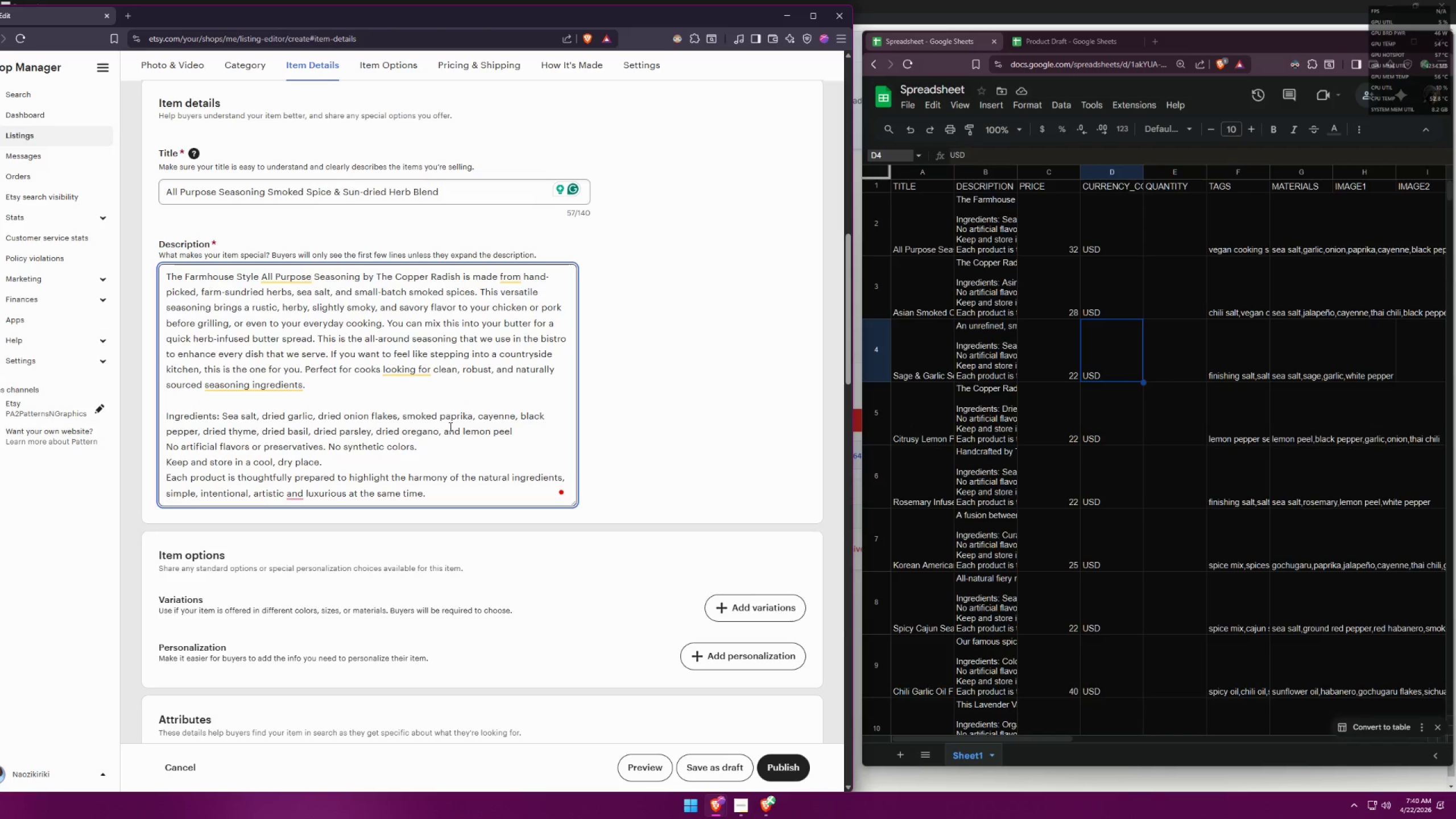 
wait(7.7)
 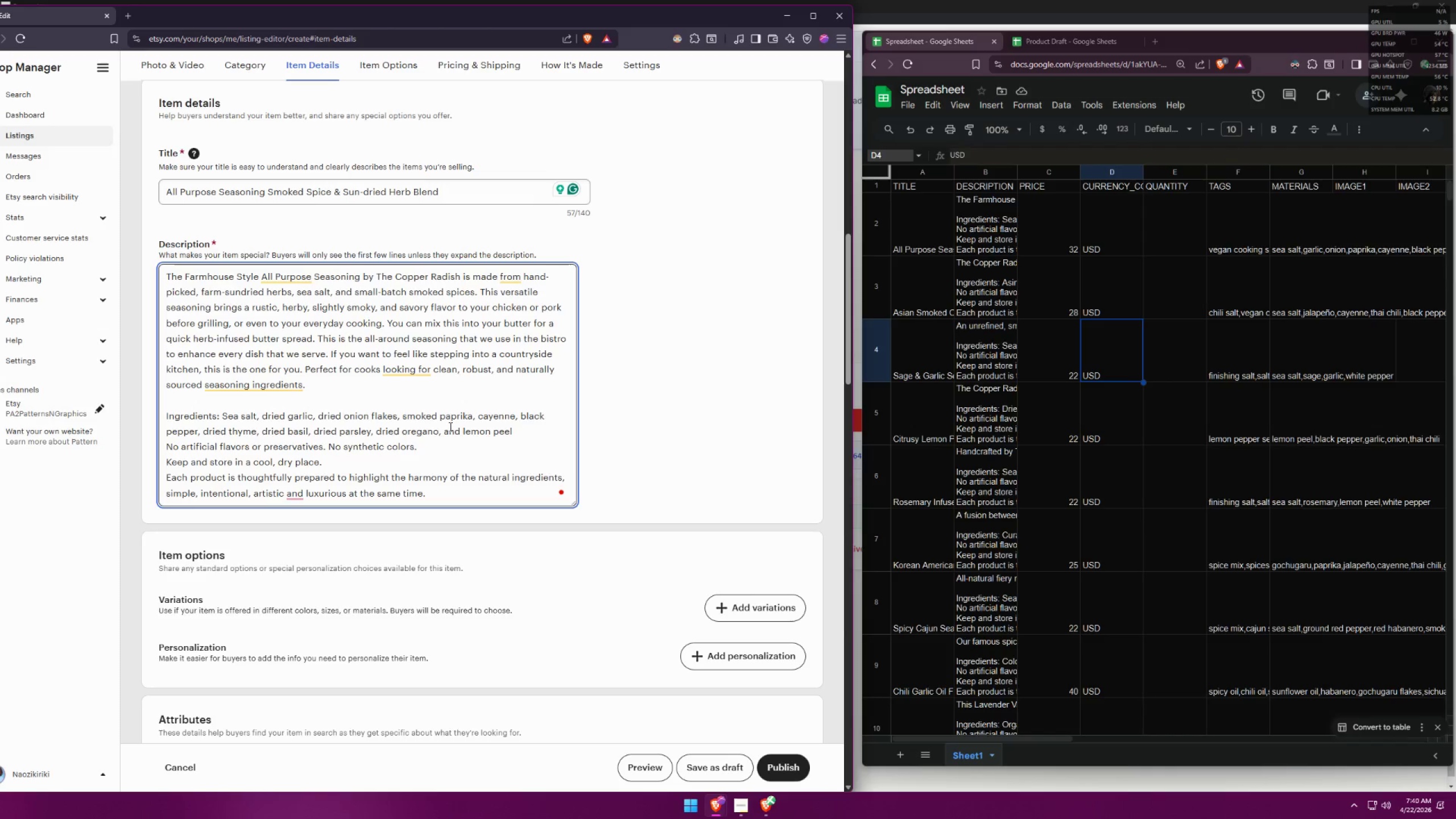 
left_click([390, 386])
 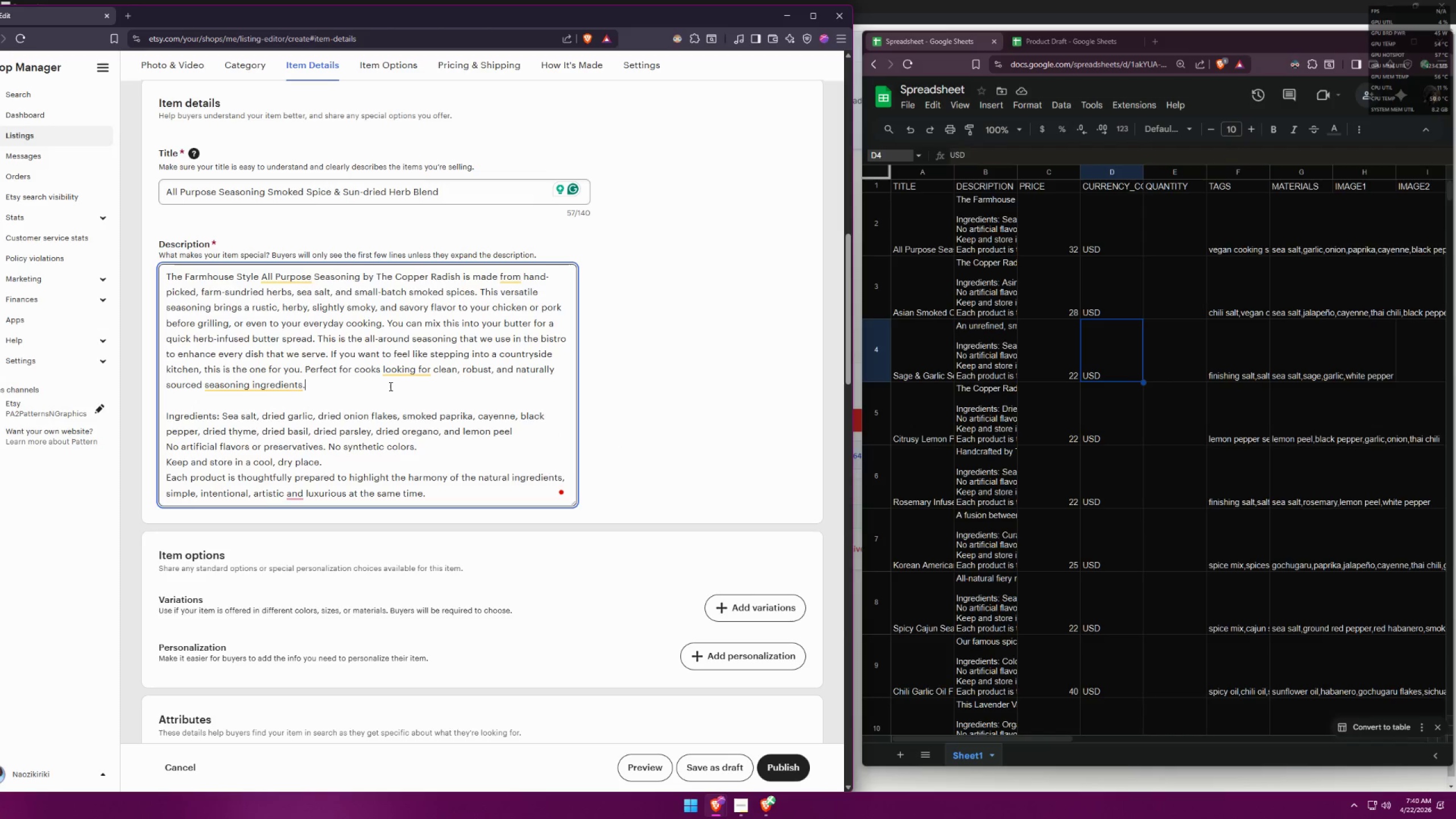 
scroll: coordinate [543, 408], scroll_direction: up, amount: 1.0
 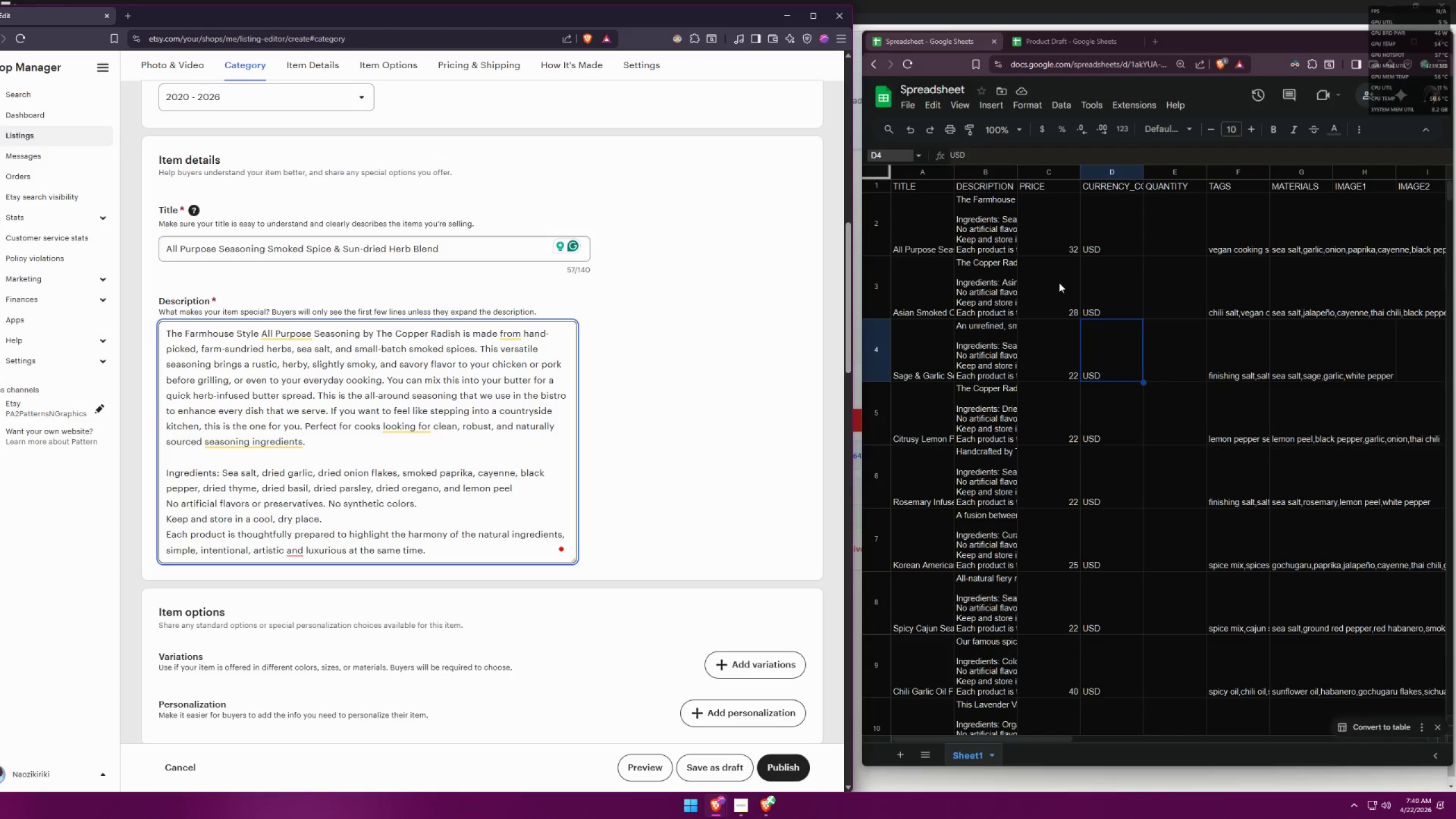 
double_click([927, 236])
 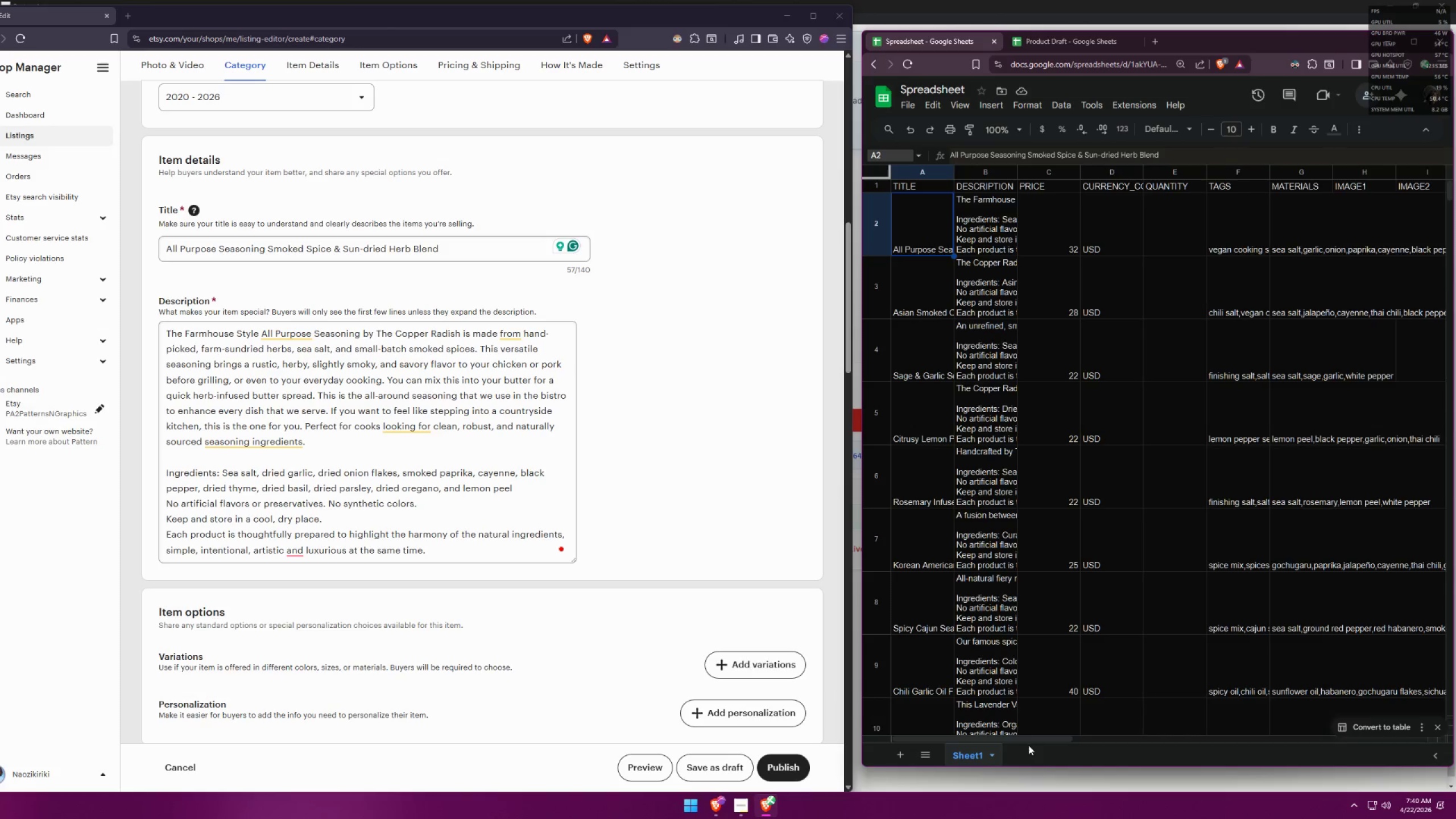 
left_click_drag(start_coordinate=[1036, 739], to_coordinate=[1318, 711])
 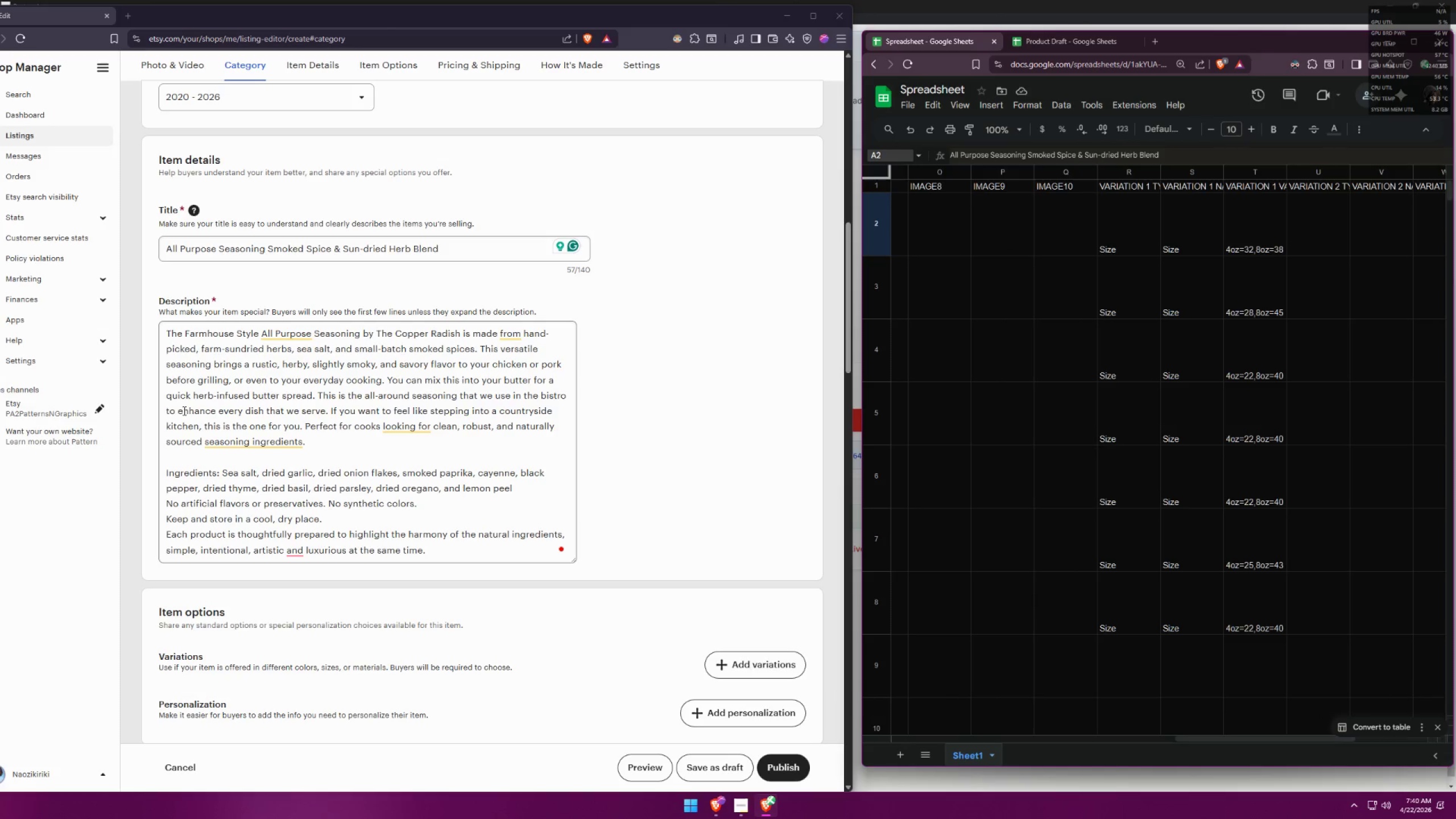 
left_click([353, 432])
 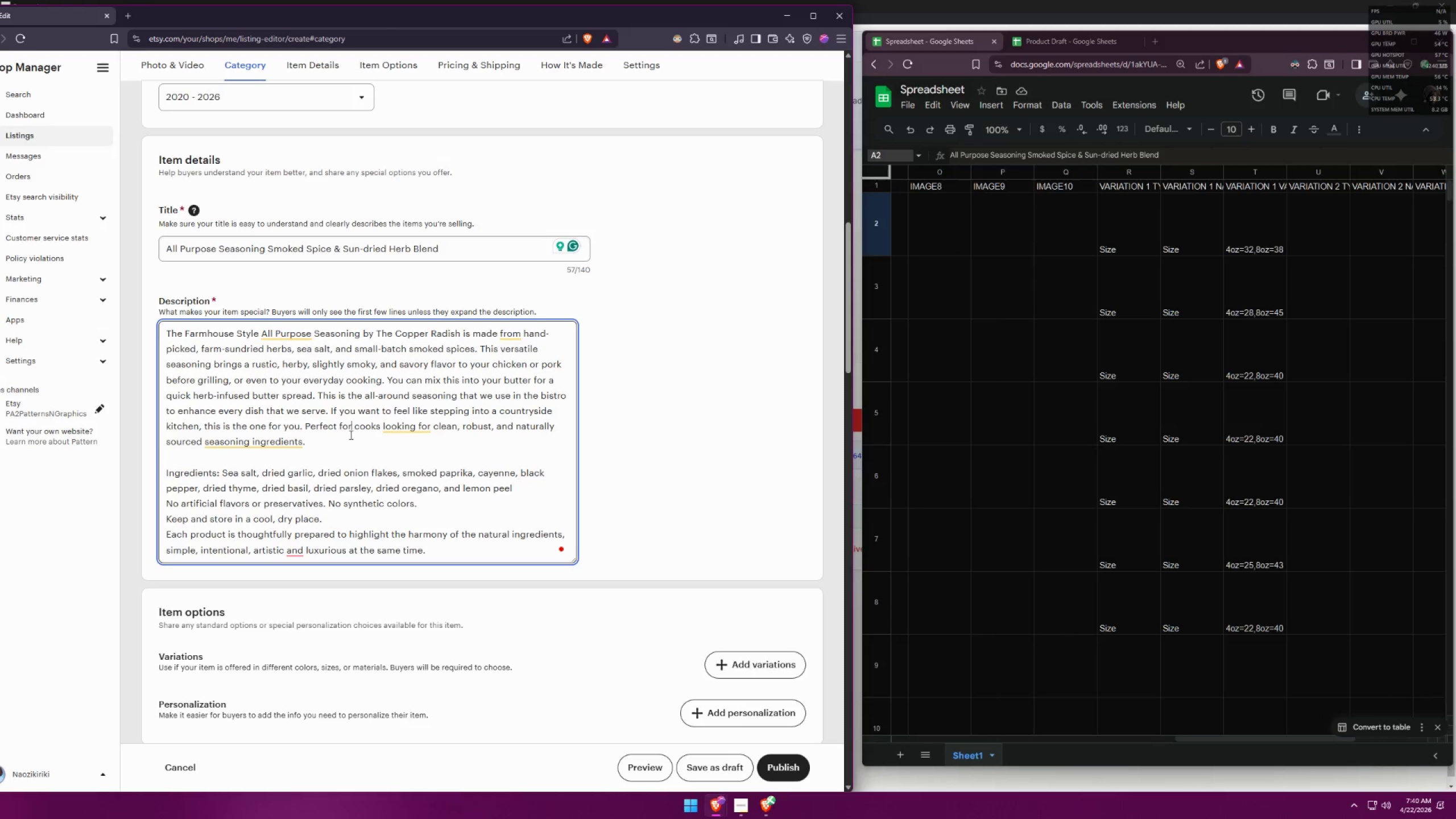 
left_click([321, 454])
 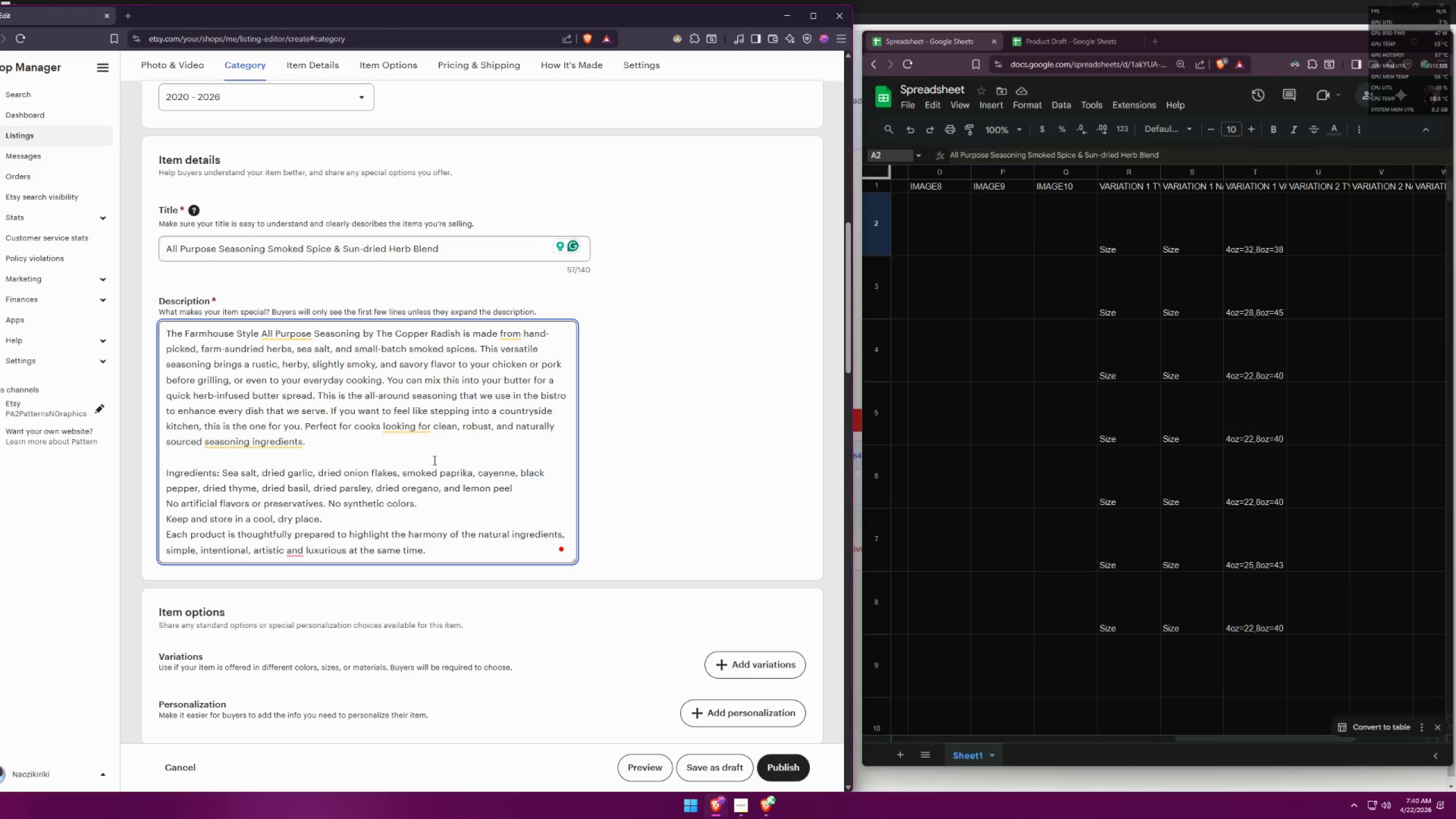 
triple_click([344, 442])
 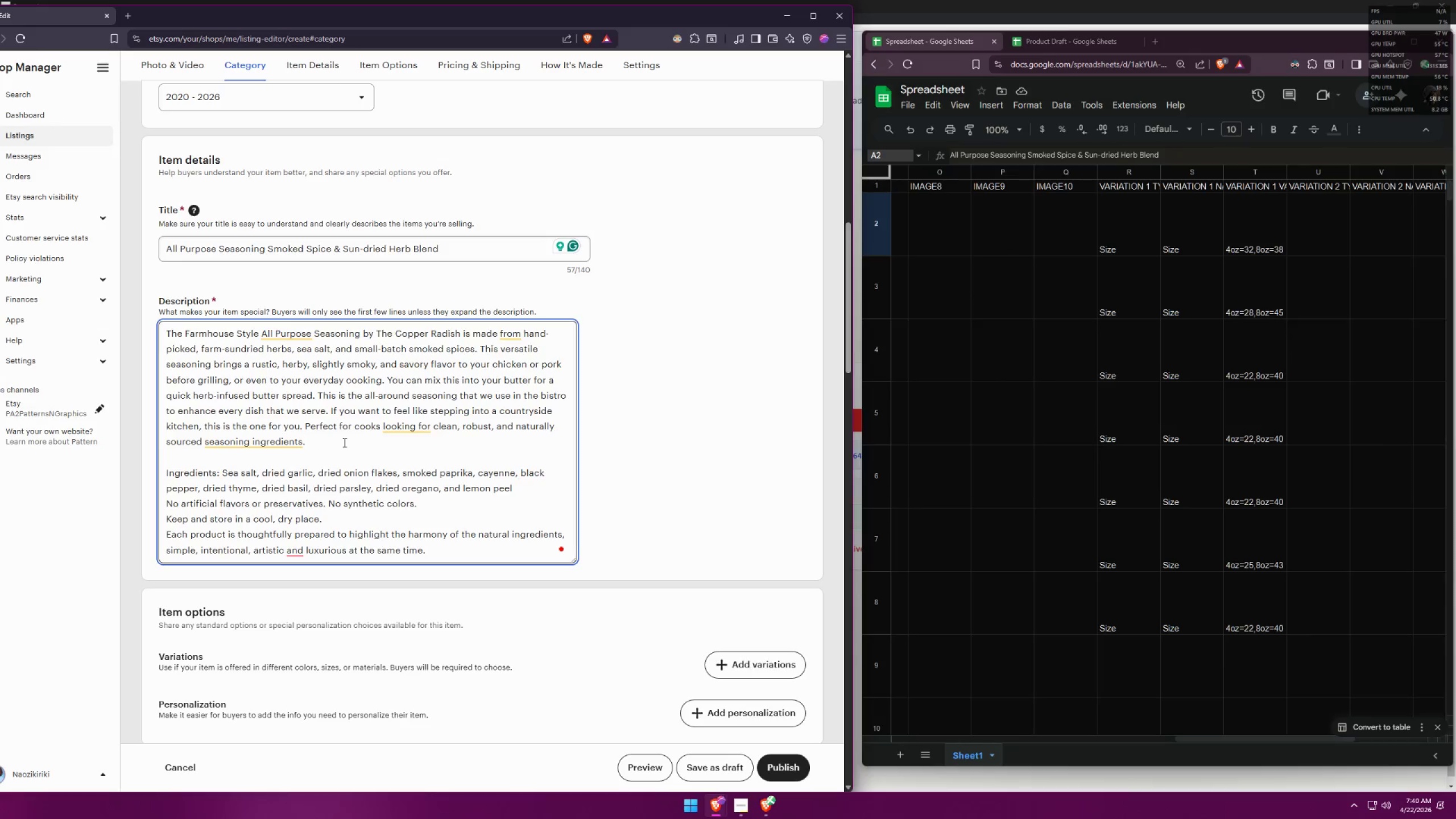 
type( Available in 4oz and 8oz jars.)
 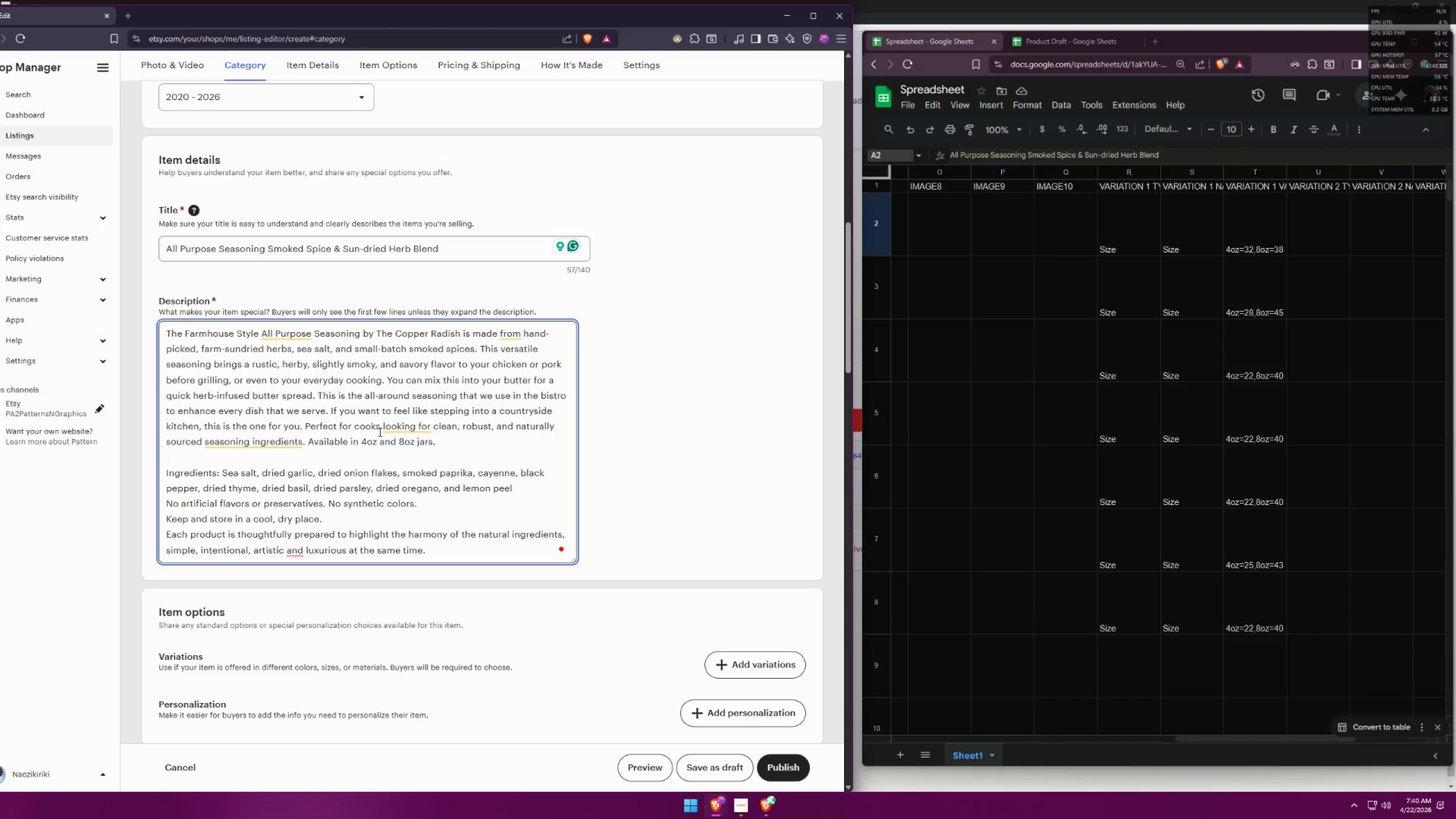 
left_click([657, 399])
 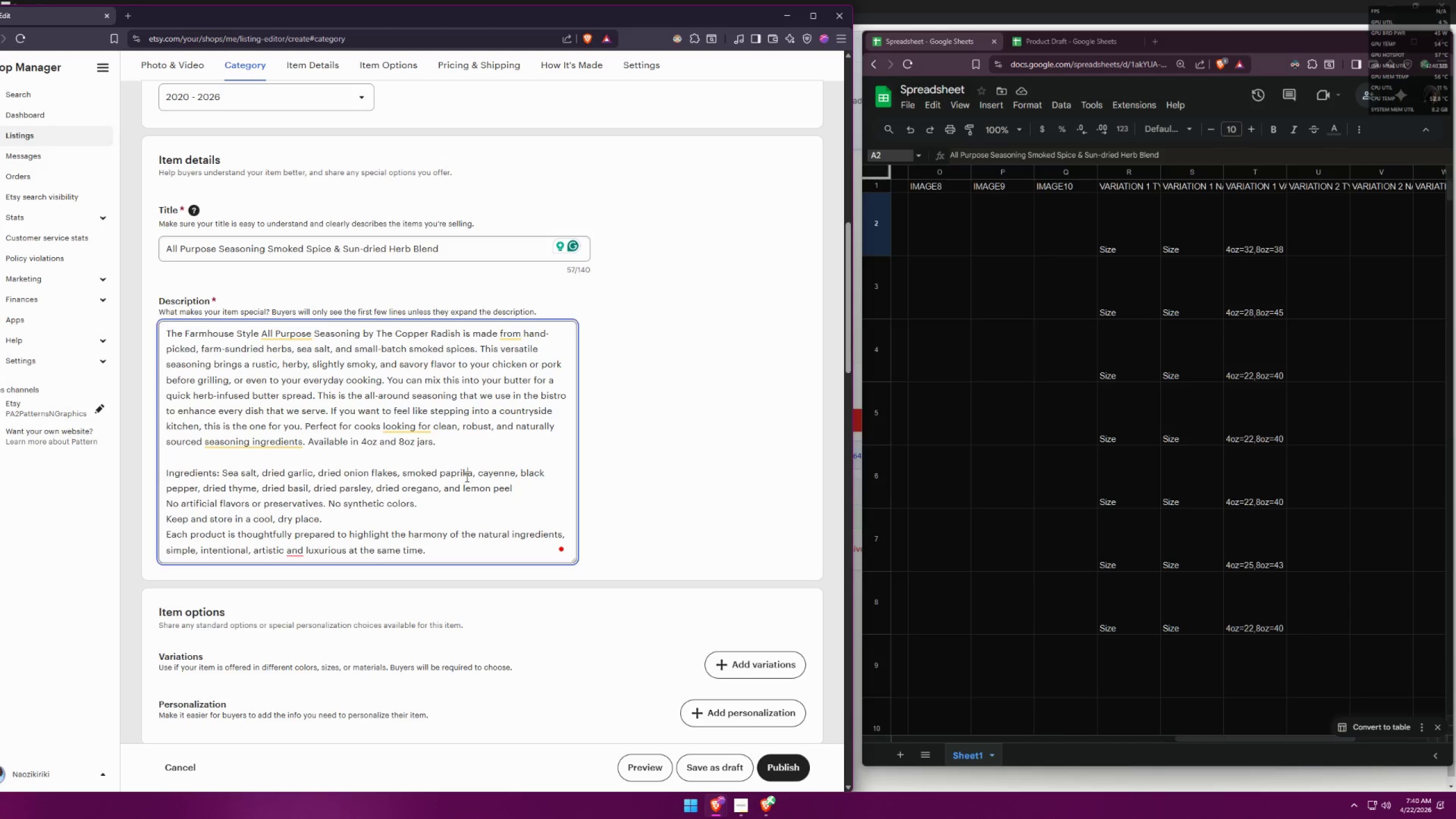 
left_click_drag(start_coordinate=[453, 443], to_coordinate=[308, 437])
 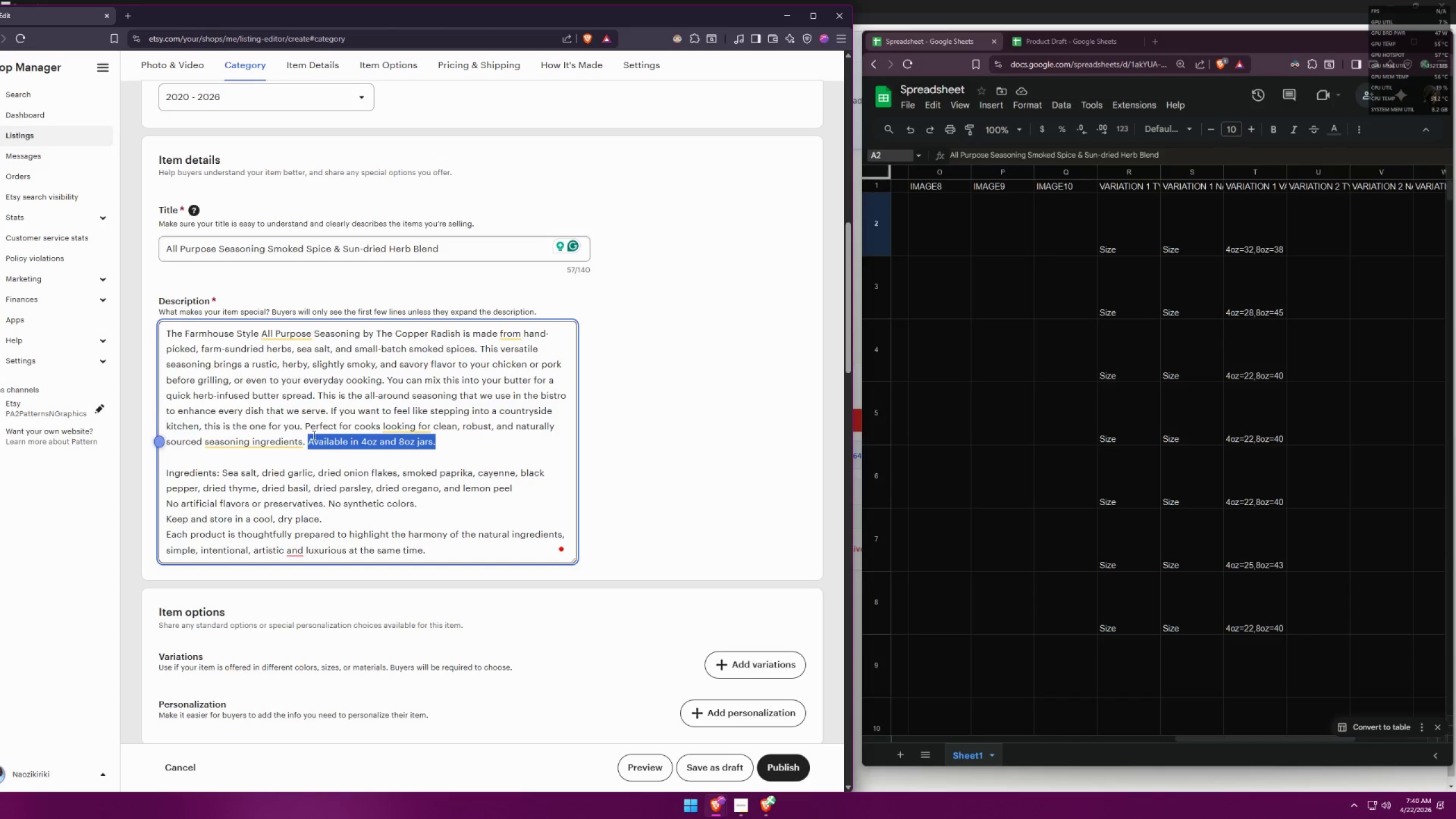 
key(Control+ControlLeft)
 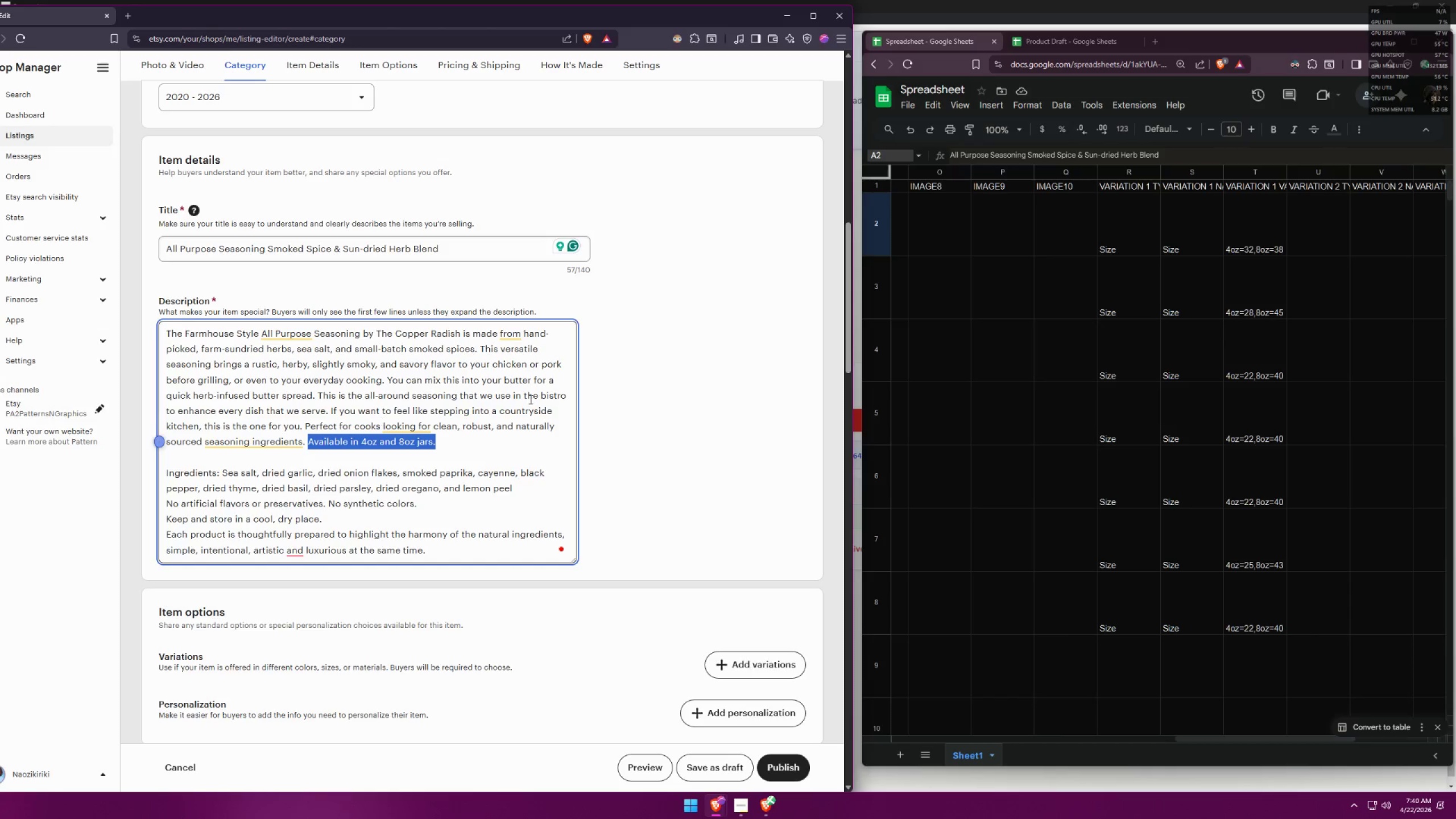 
key(Control+C)
 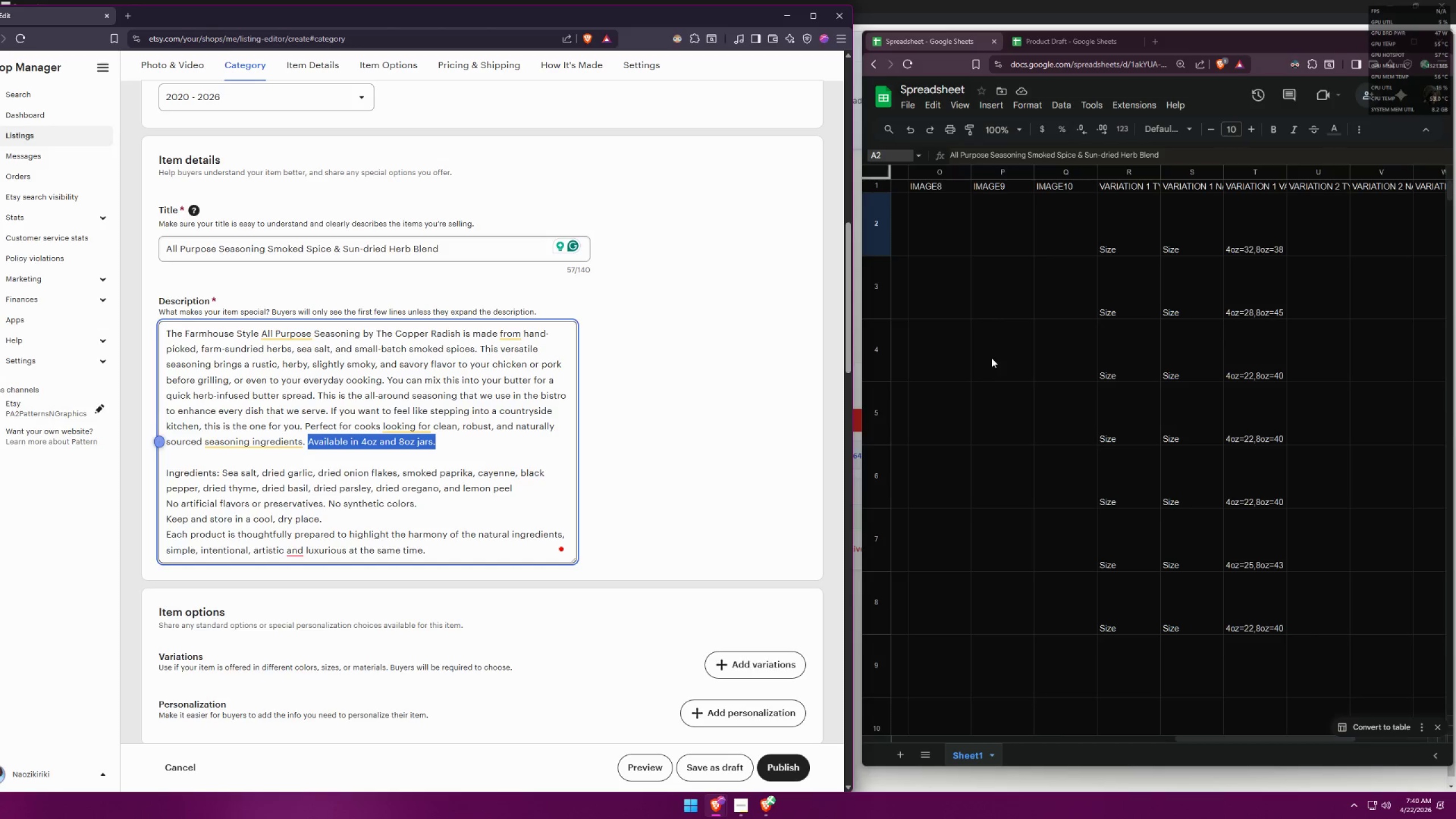 
left_click([987, 321])
 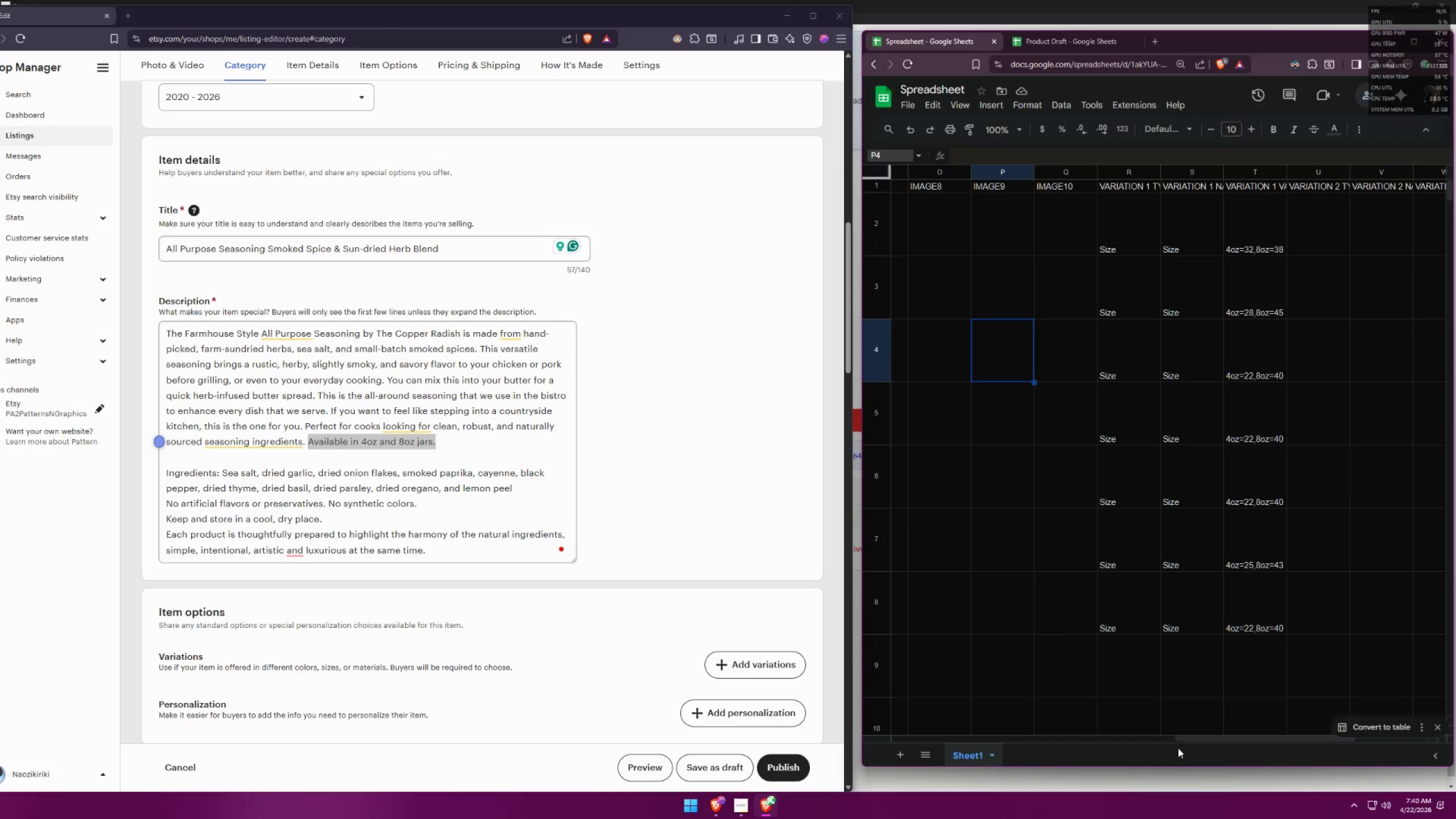 
left_click_drag(start_coordinate=[1214, 741], to_coordinate=[922, 711])
 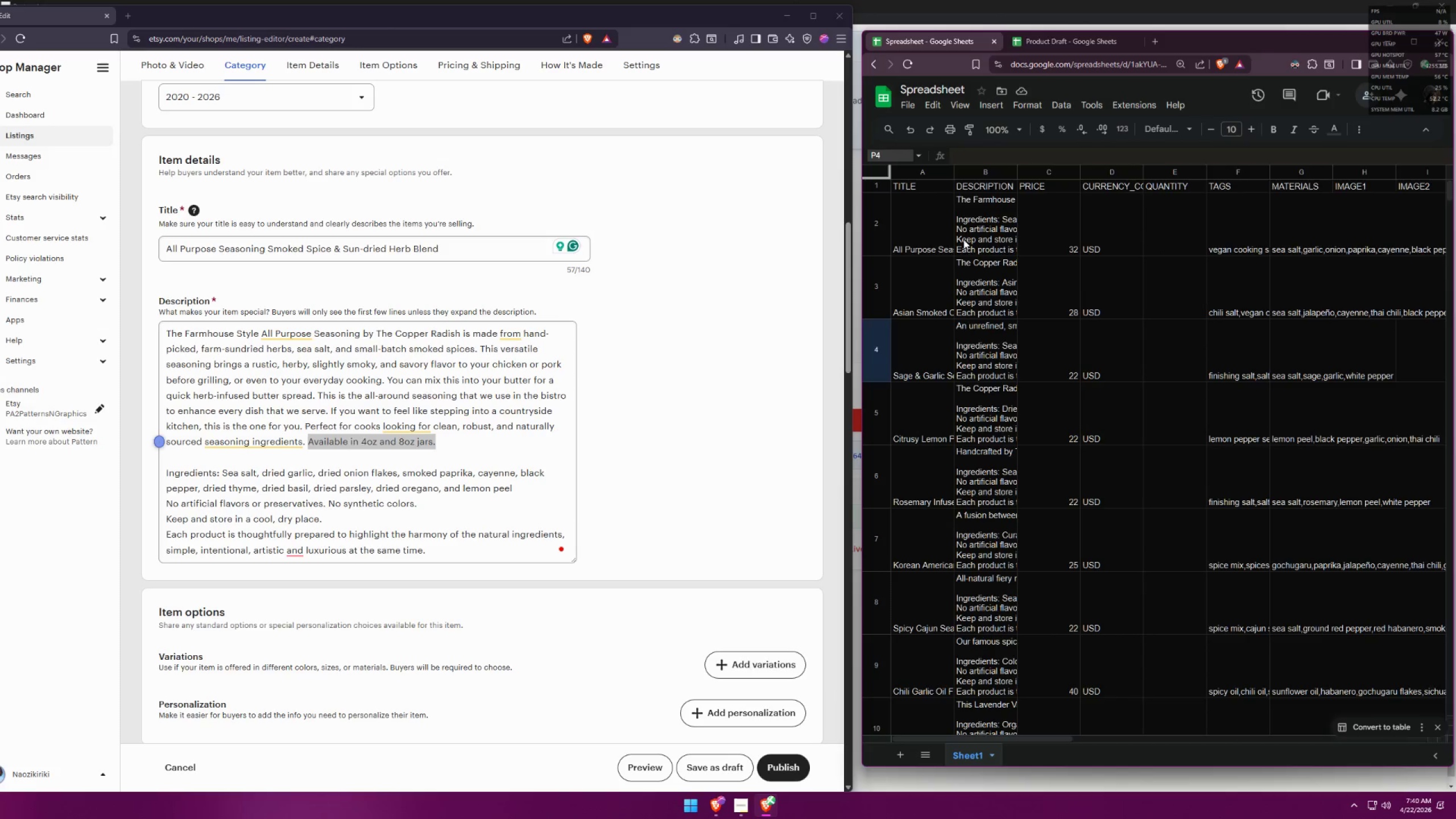 
double_click([963, 232])
 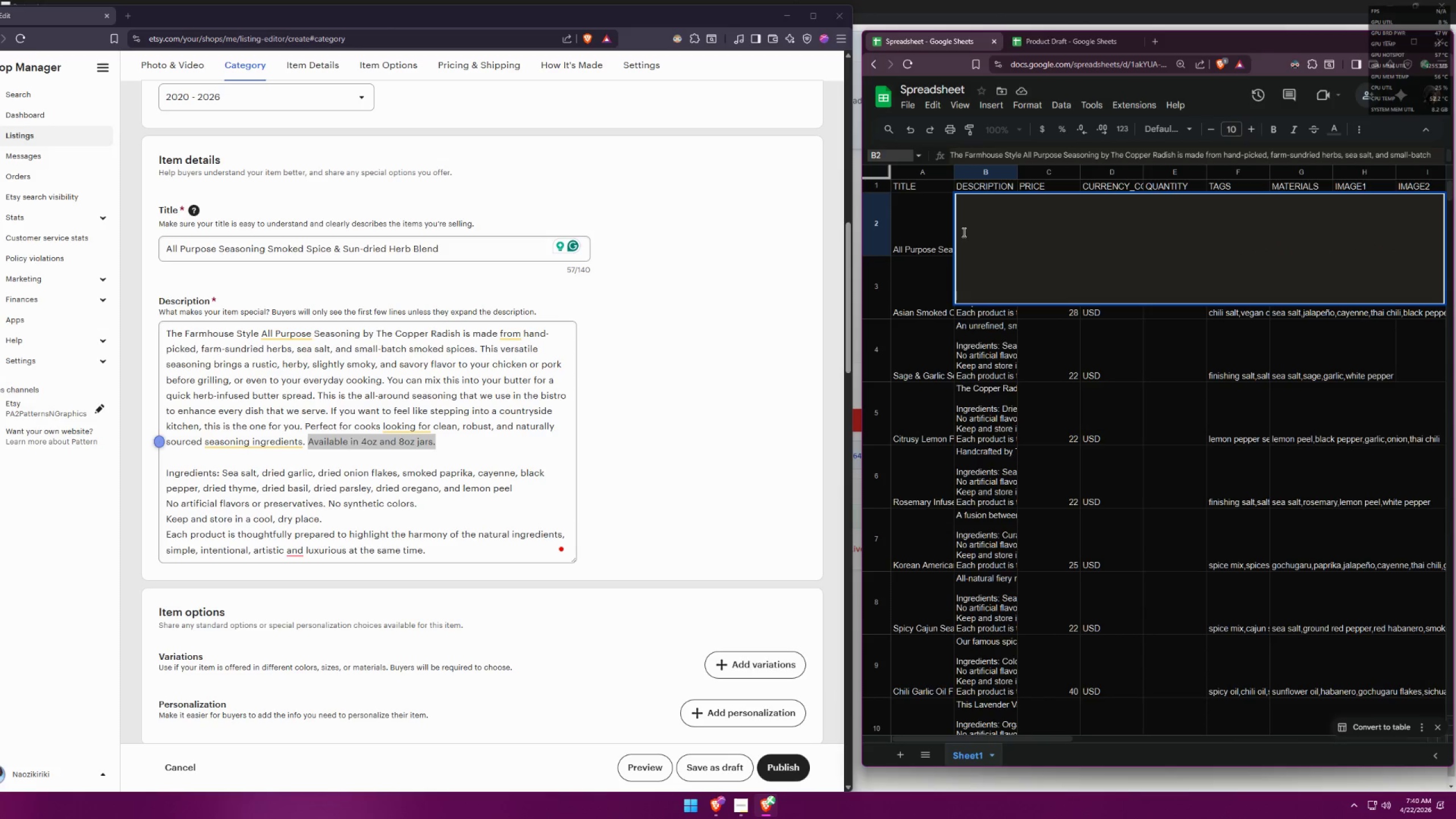 
left_click([1056, 231])
 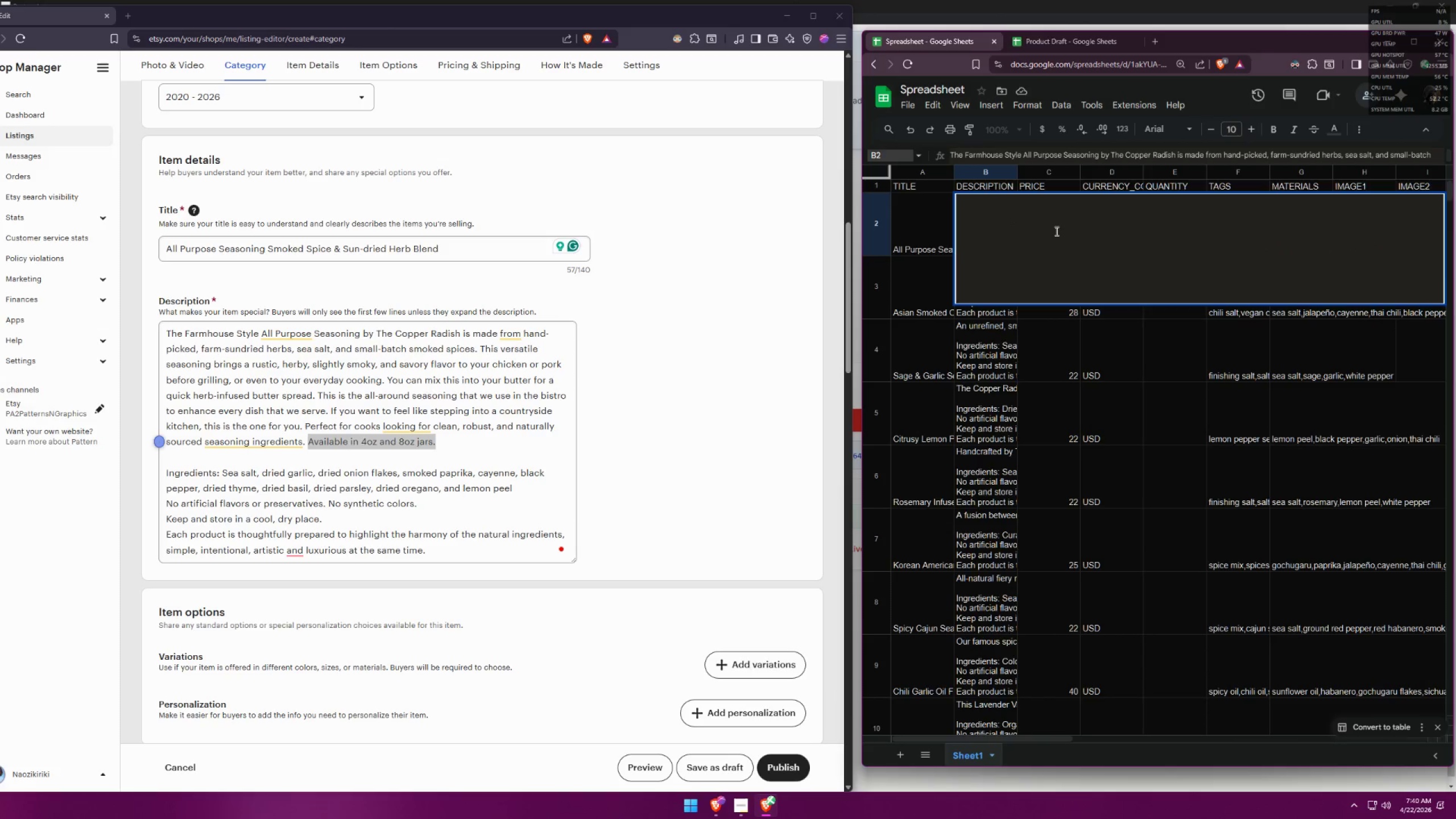 
hold_key(key=ControlLeft, duration=0.62)
 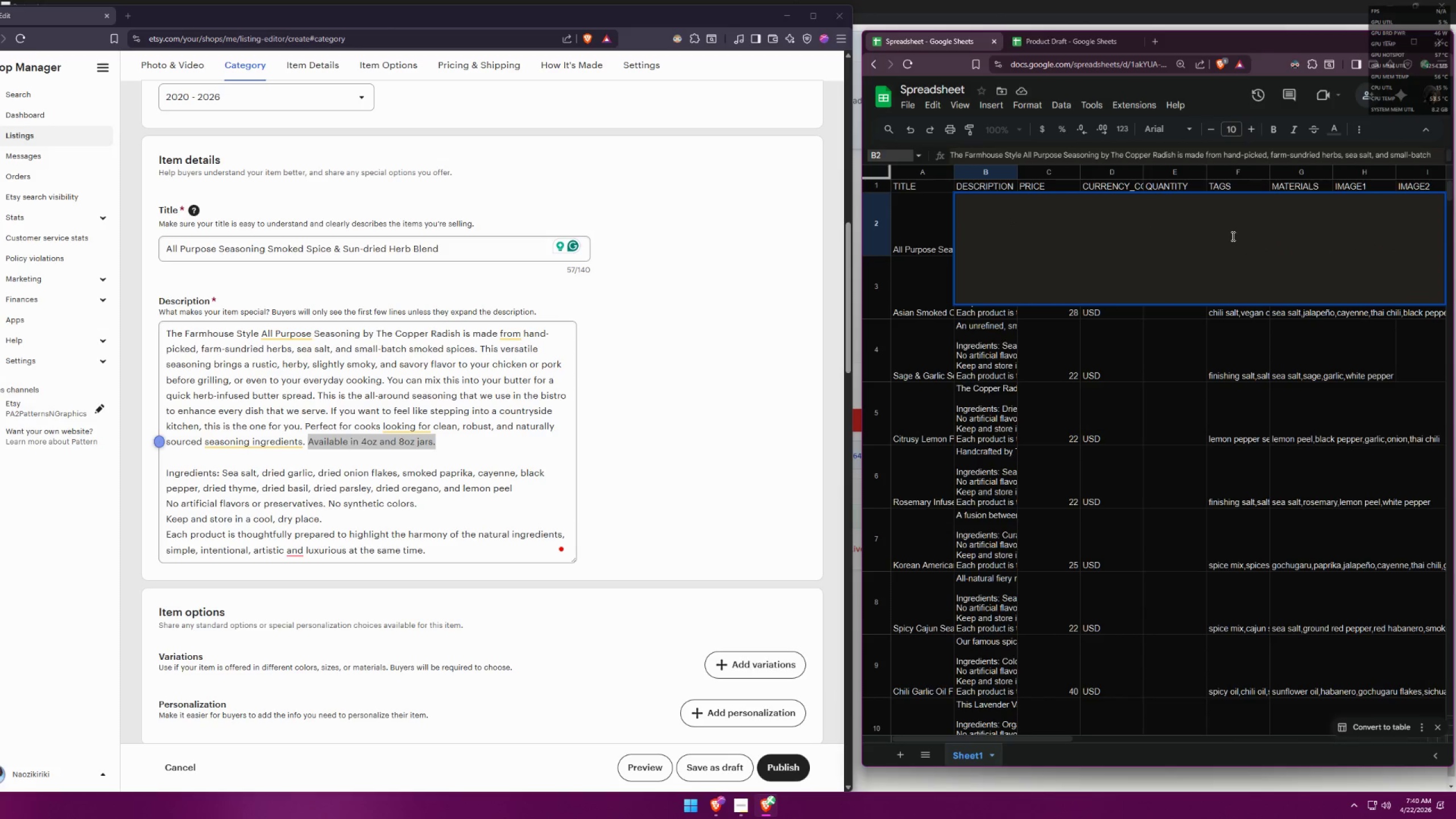 
key(Control+A)
 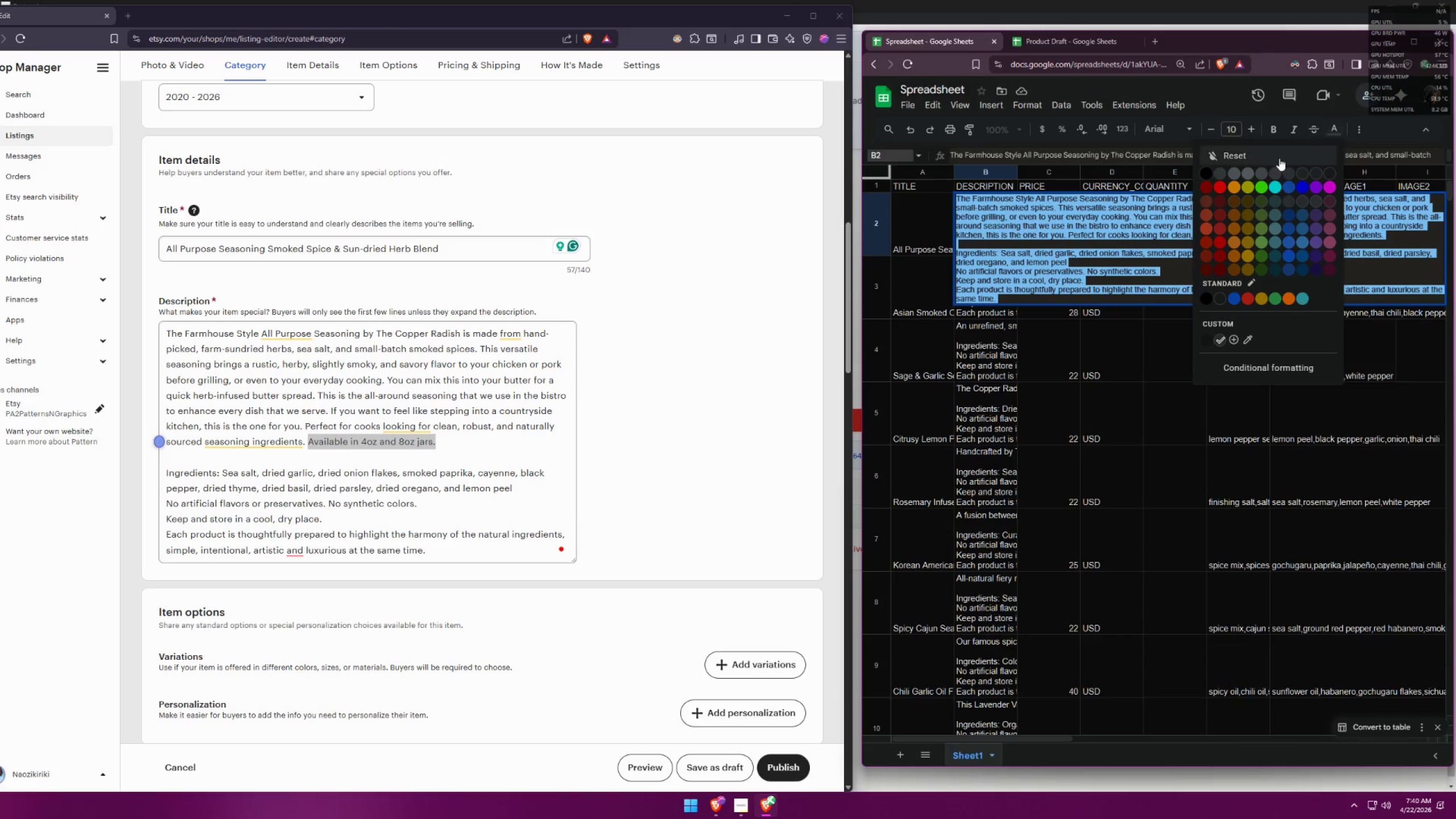 
left_click([1210, 173])
 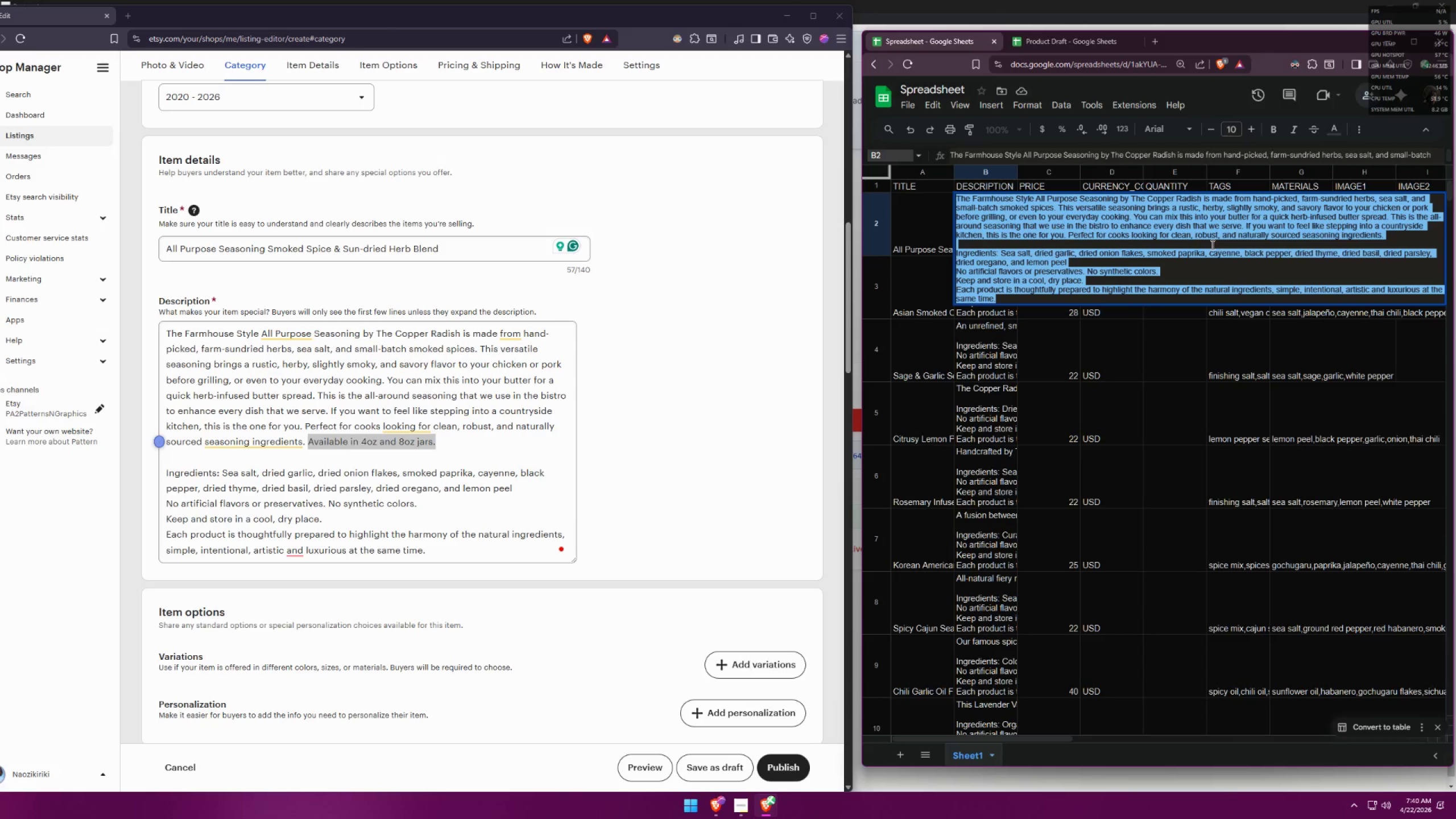 
left_click([1189, 243])
 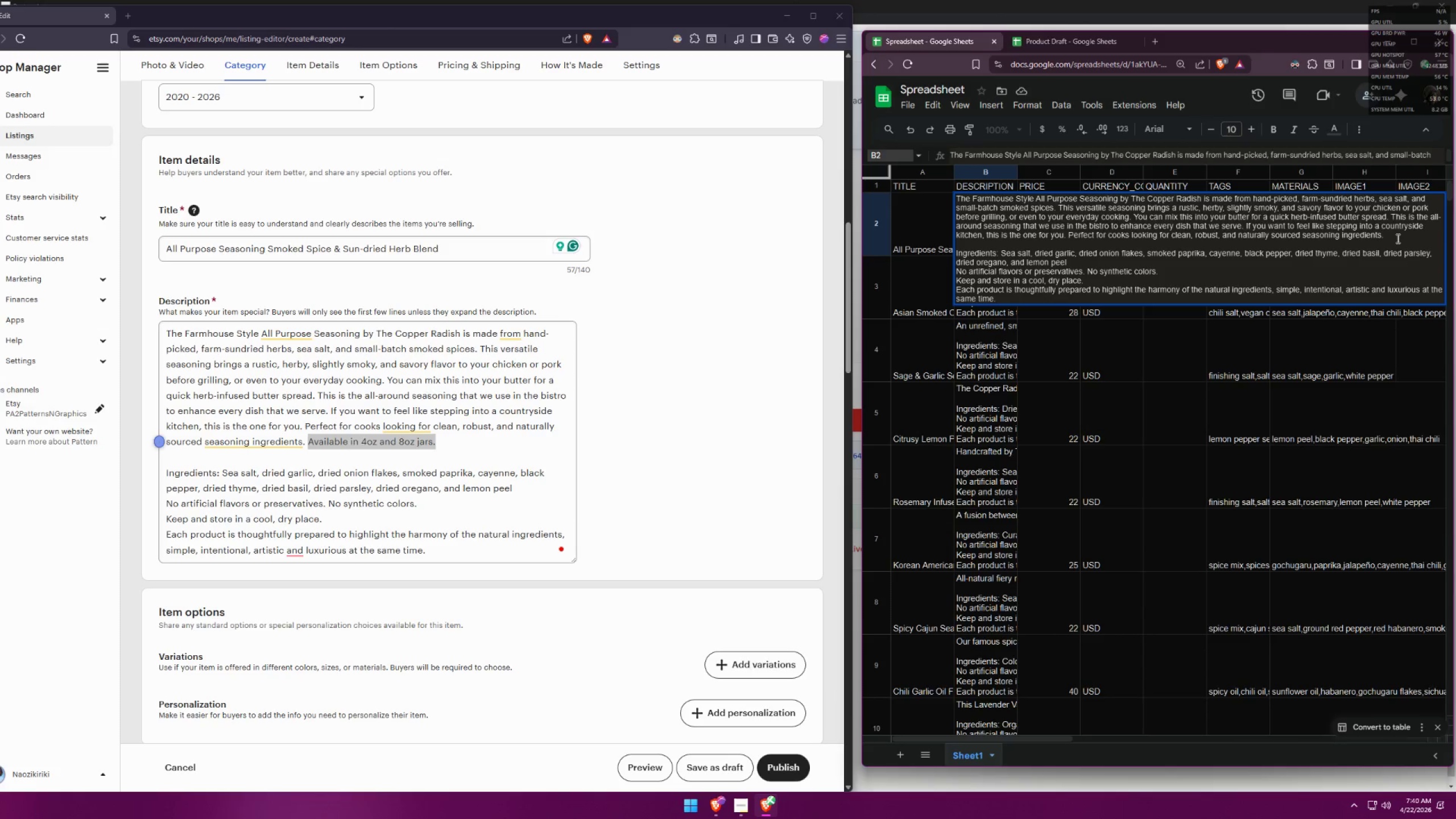 
left_click([1395, 237])
 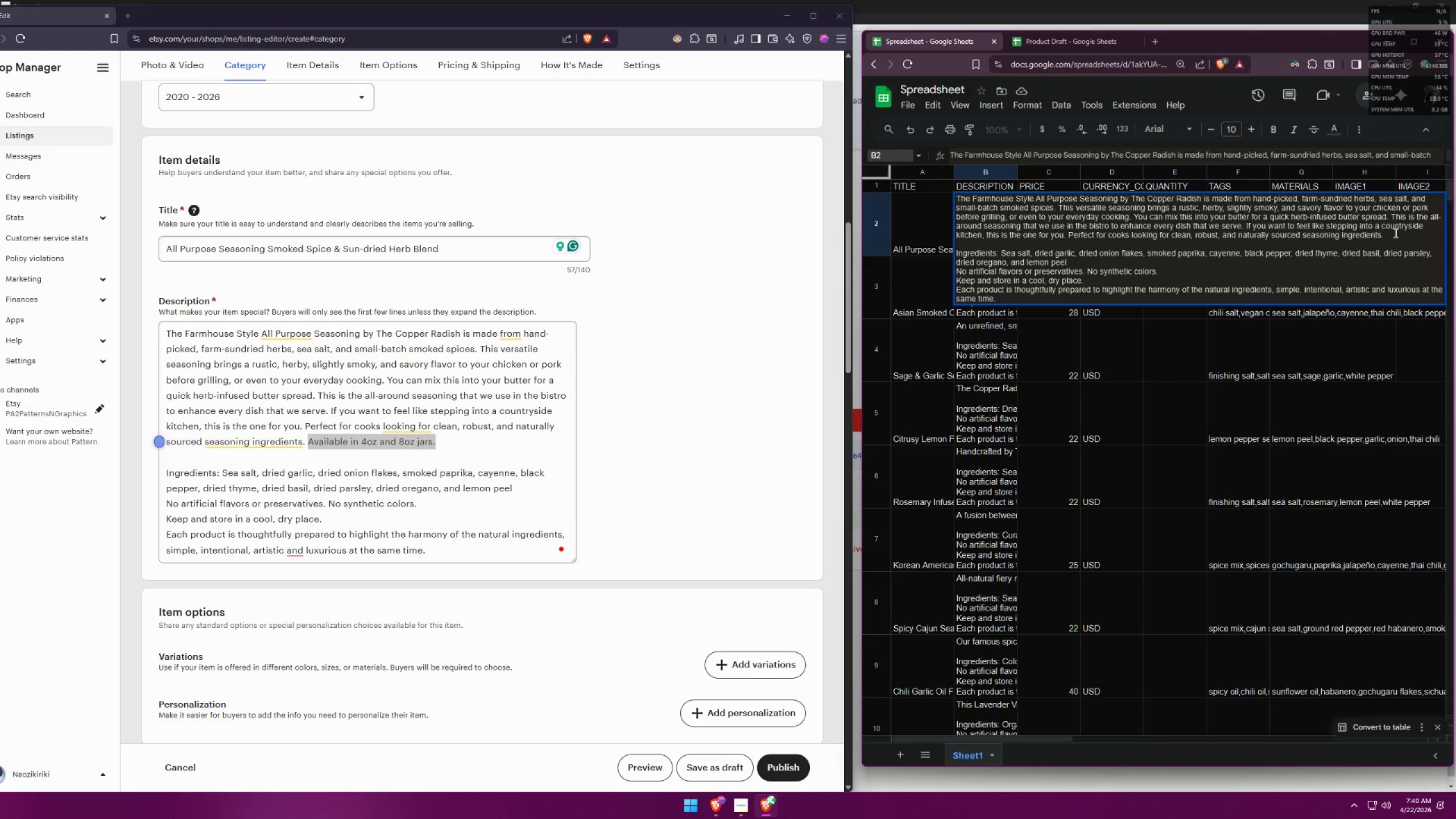 
key(Space)
 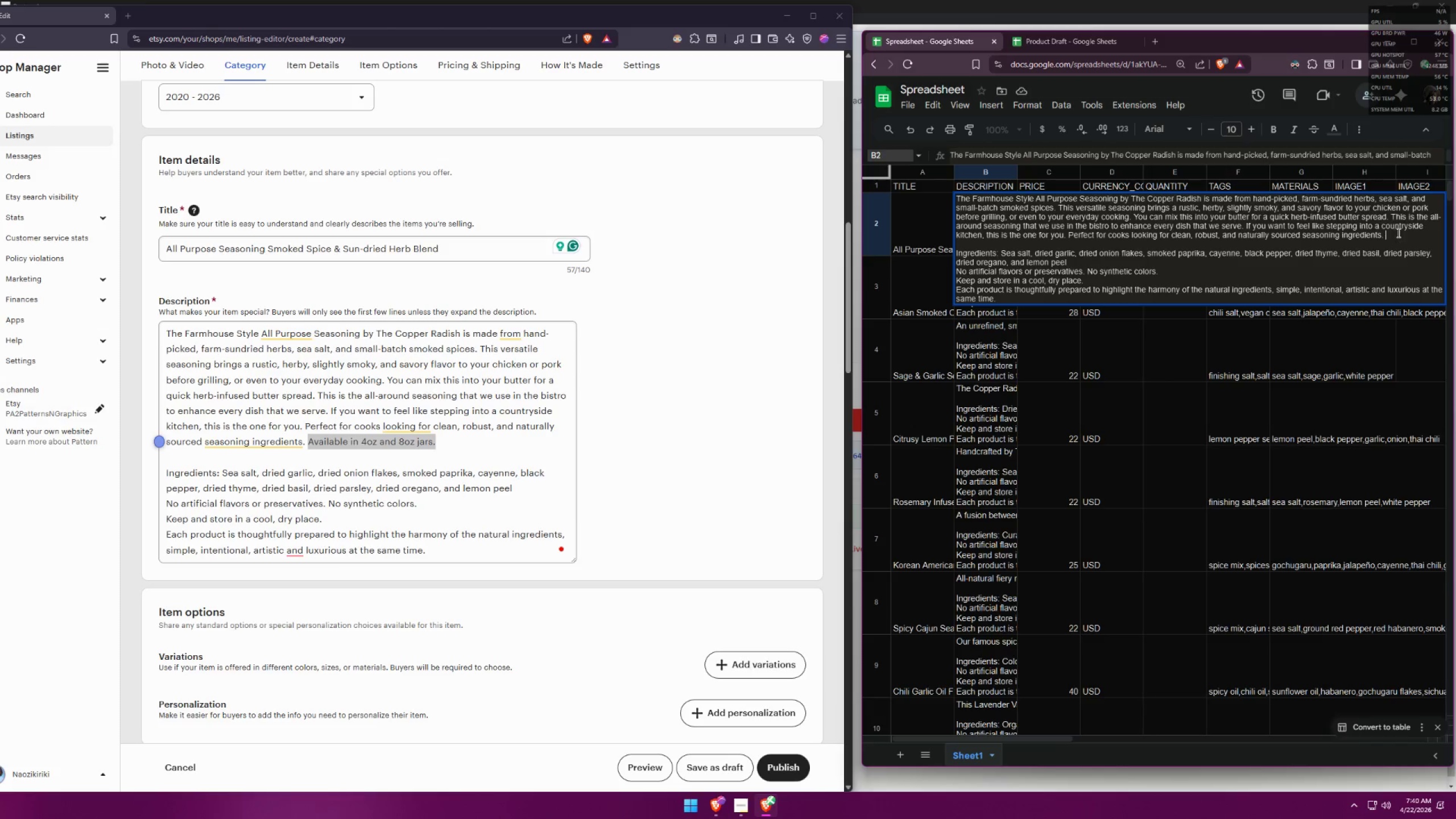 
key(Control+ControlLeft)
 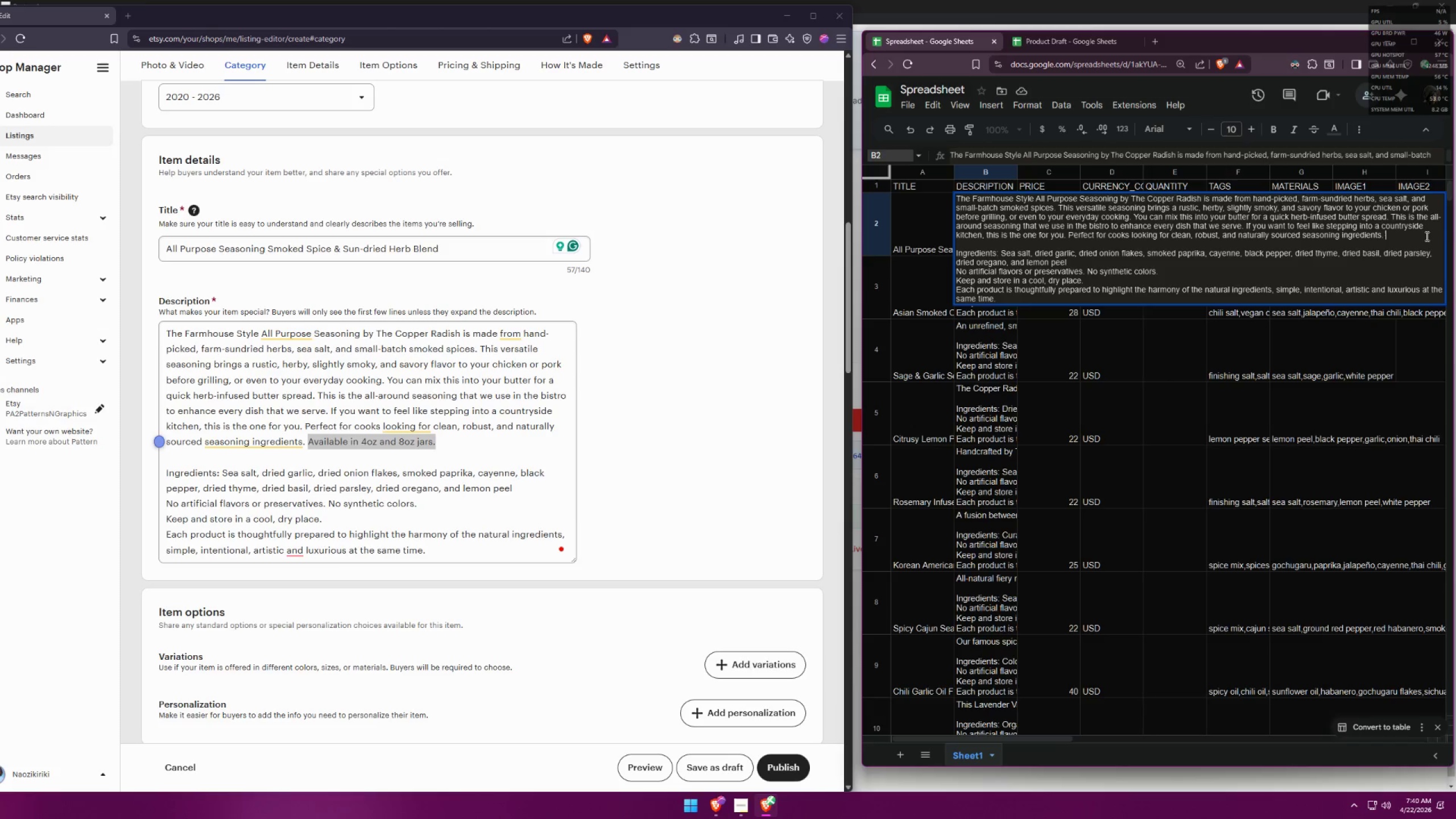 
key(Control+V)
 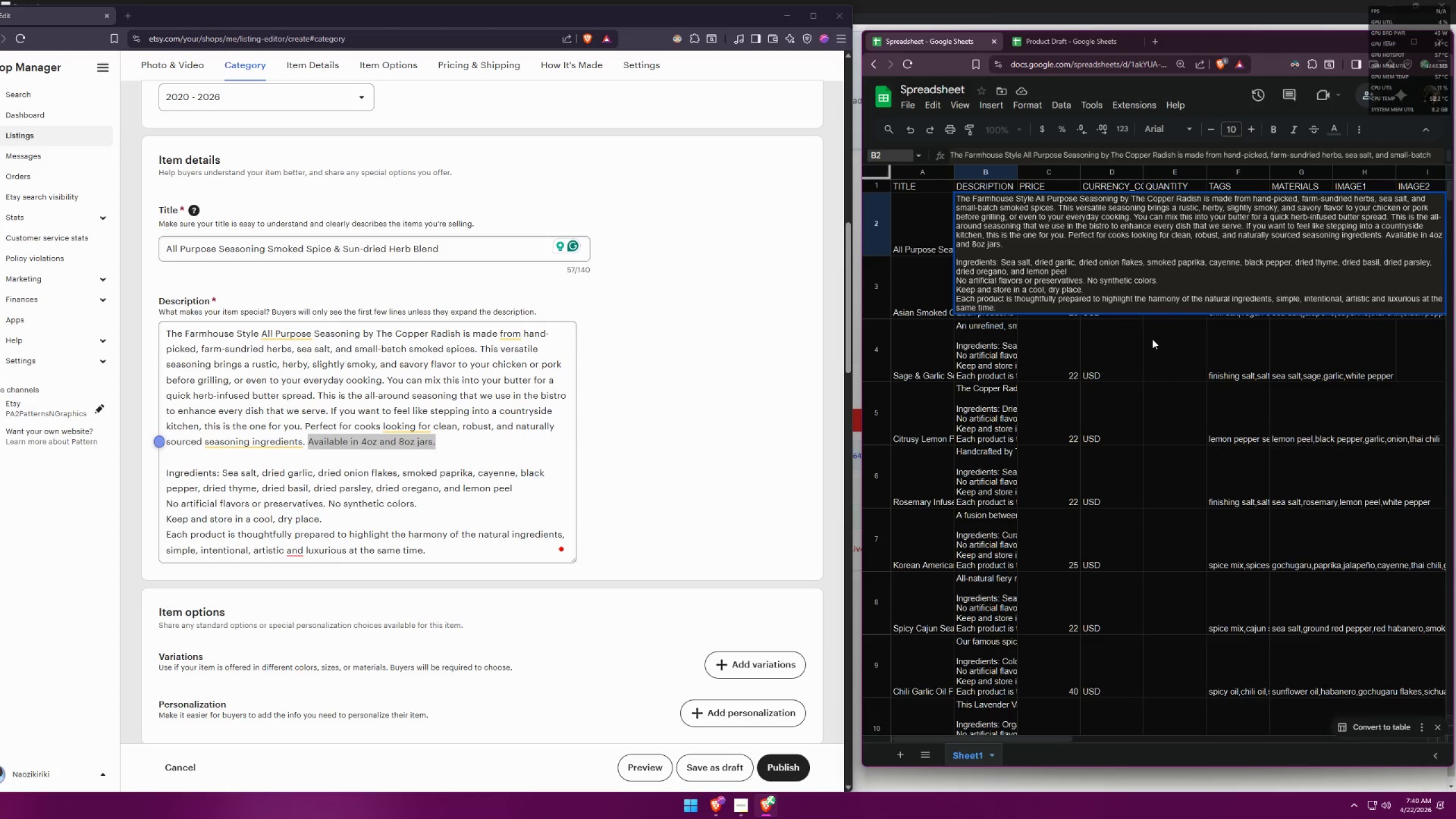 
left_click([1152, 339])
 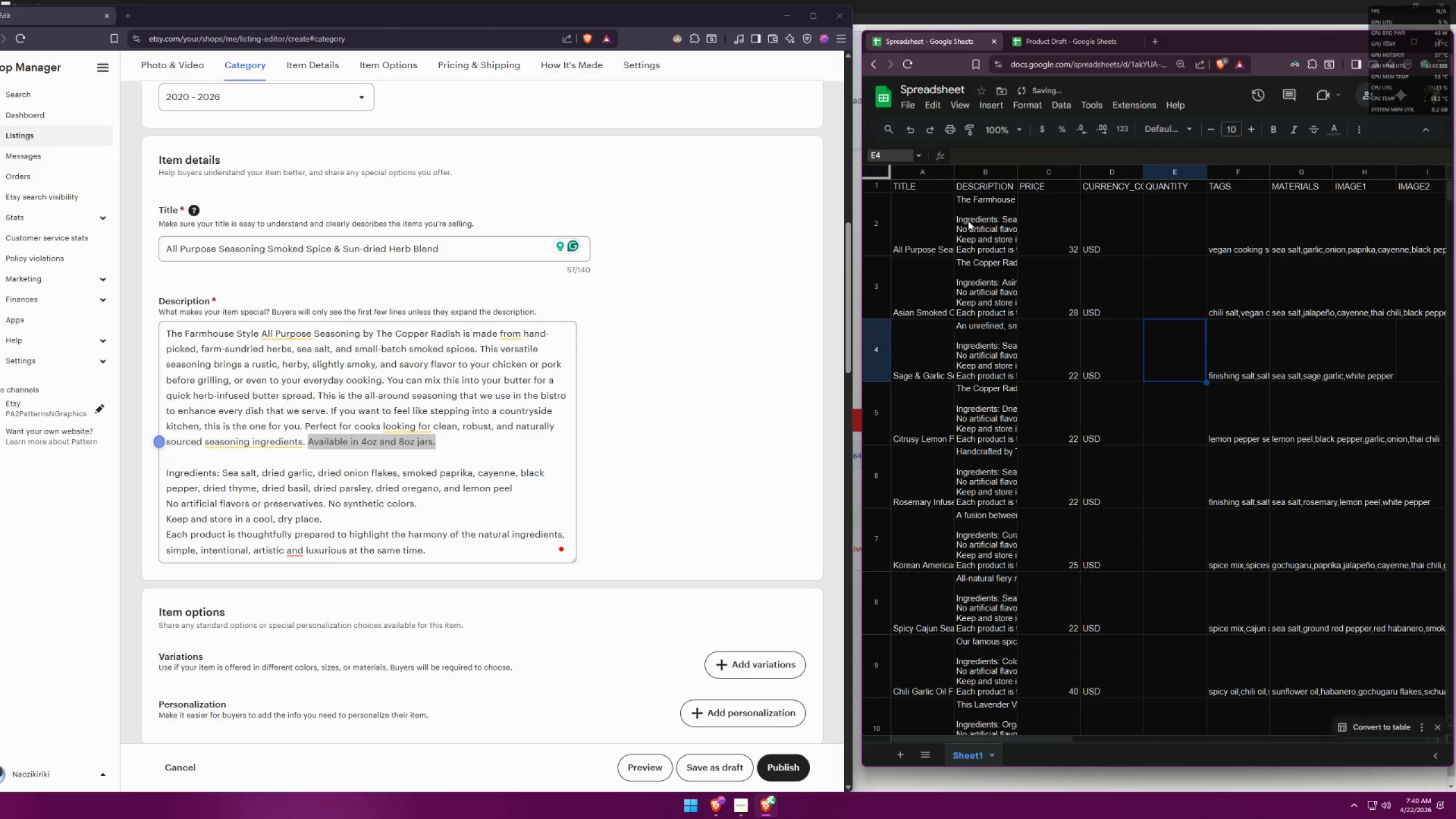 
double_click([967, 218])
 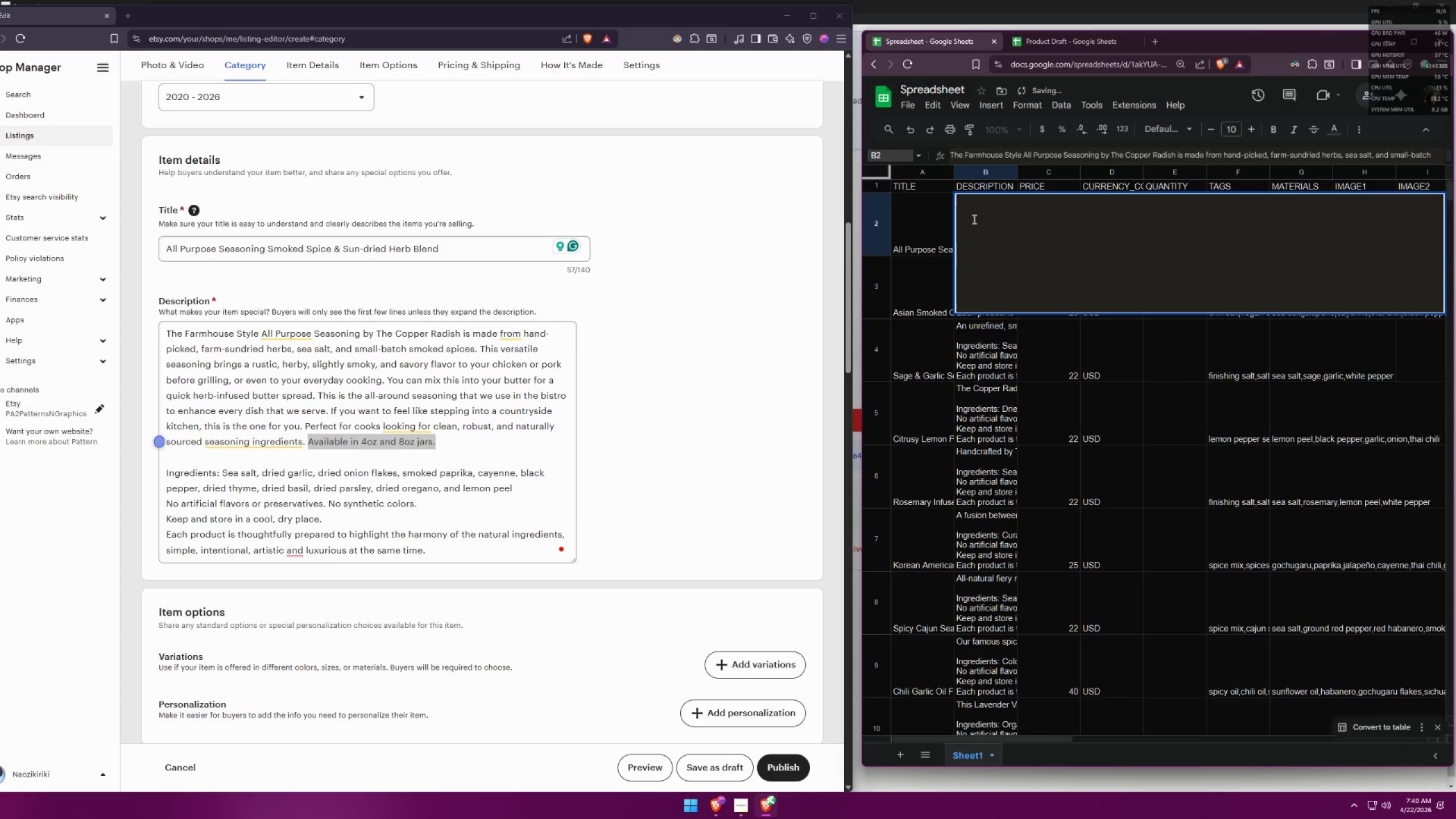 
left_click([1046, 230])
 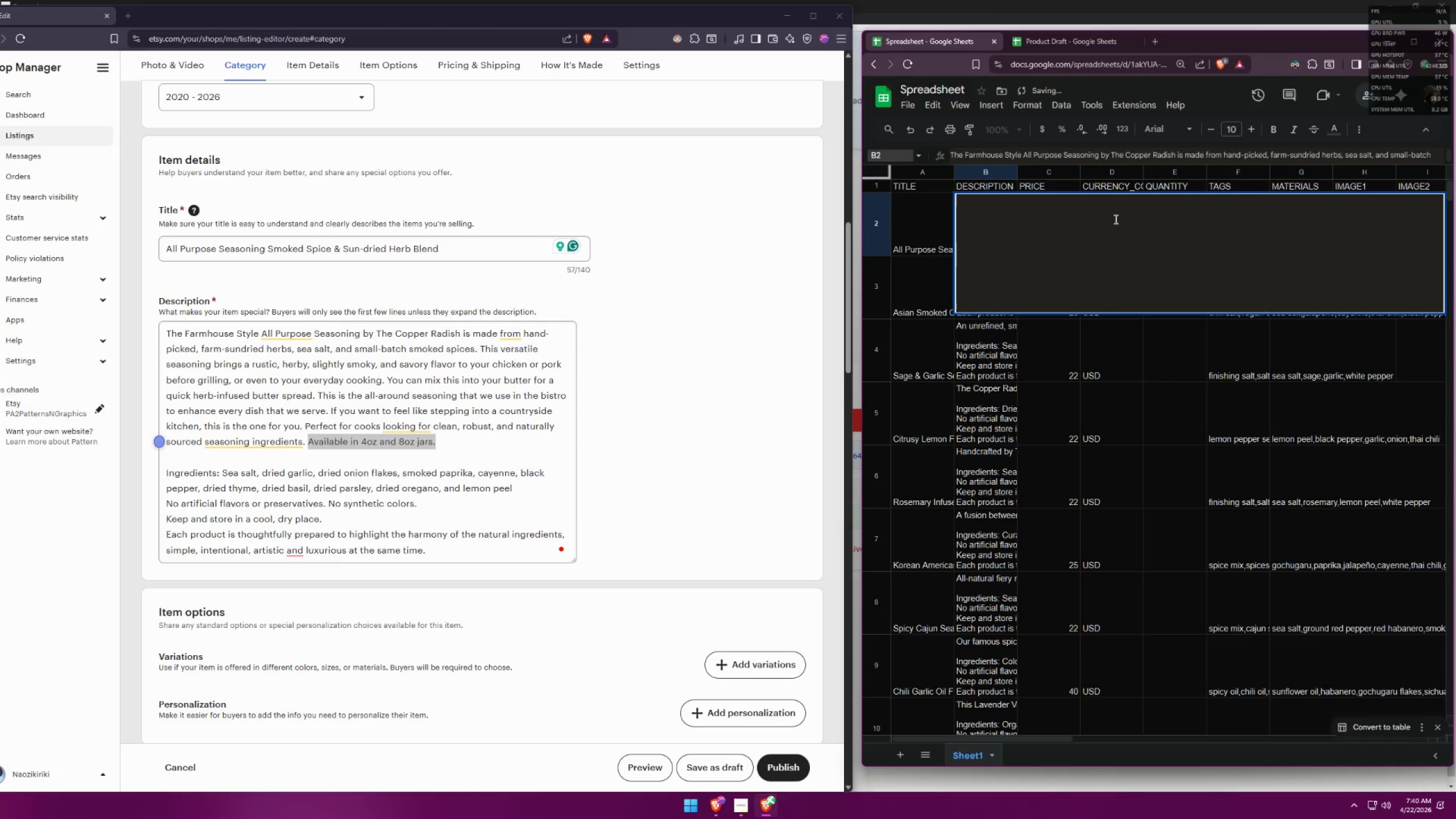 
key(Control+ControlLeft)
 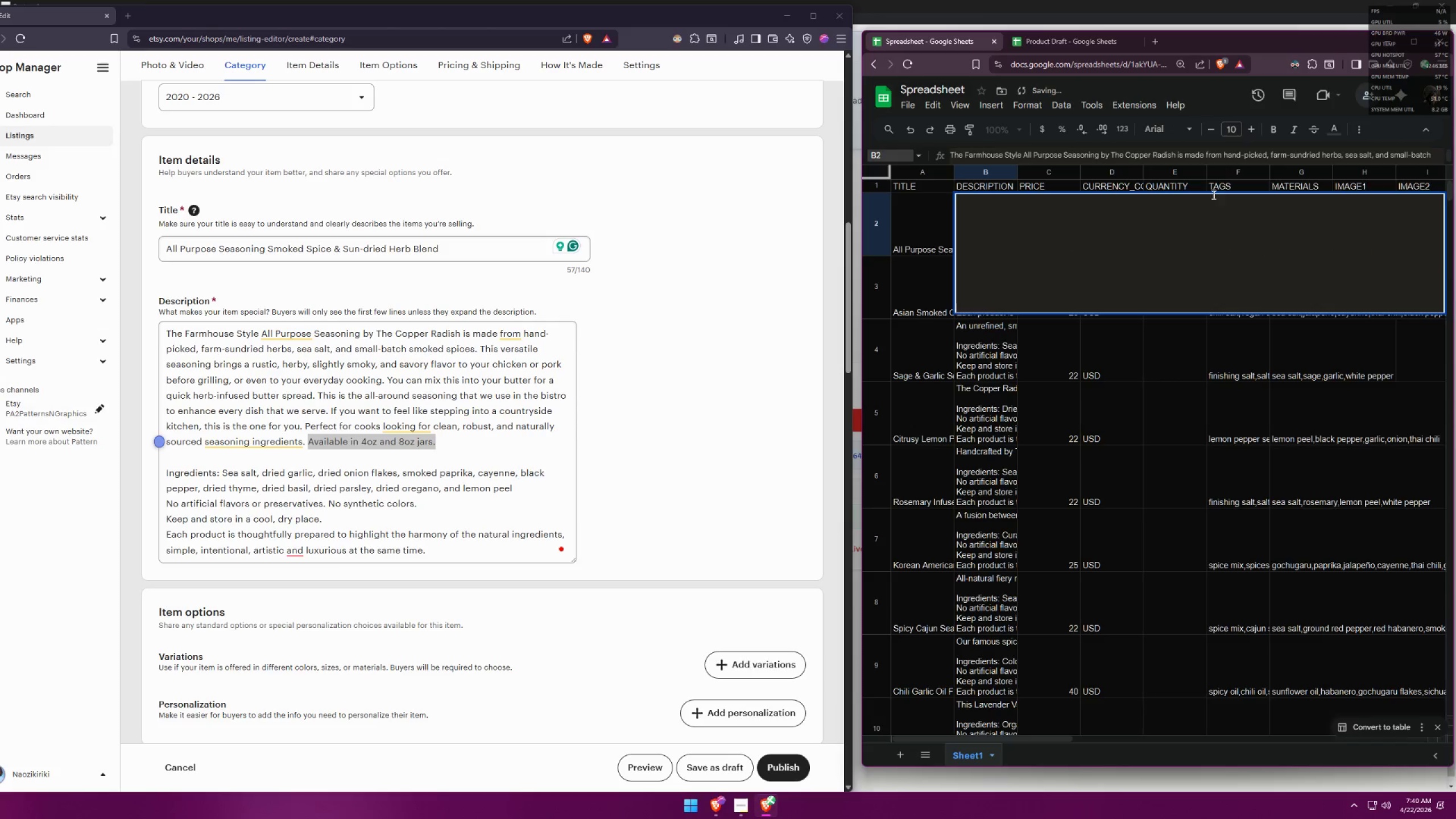 
key(Control+A)
 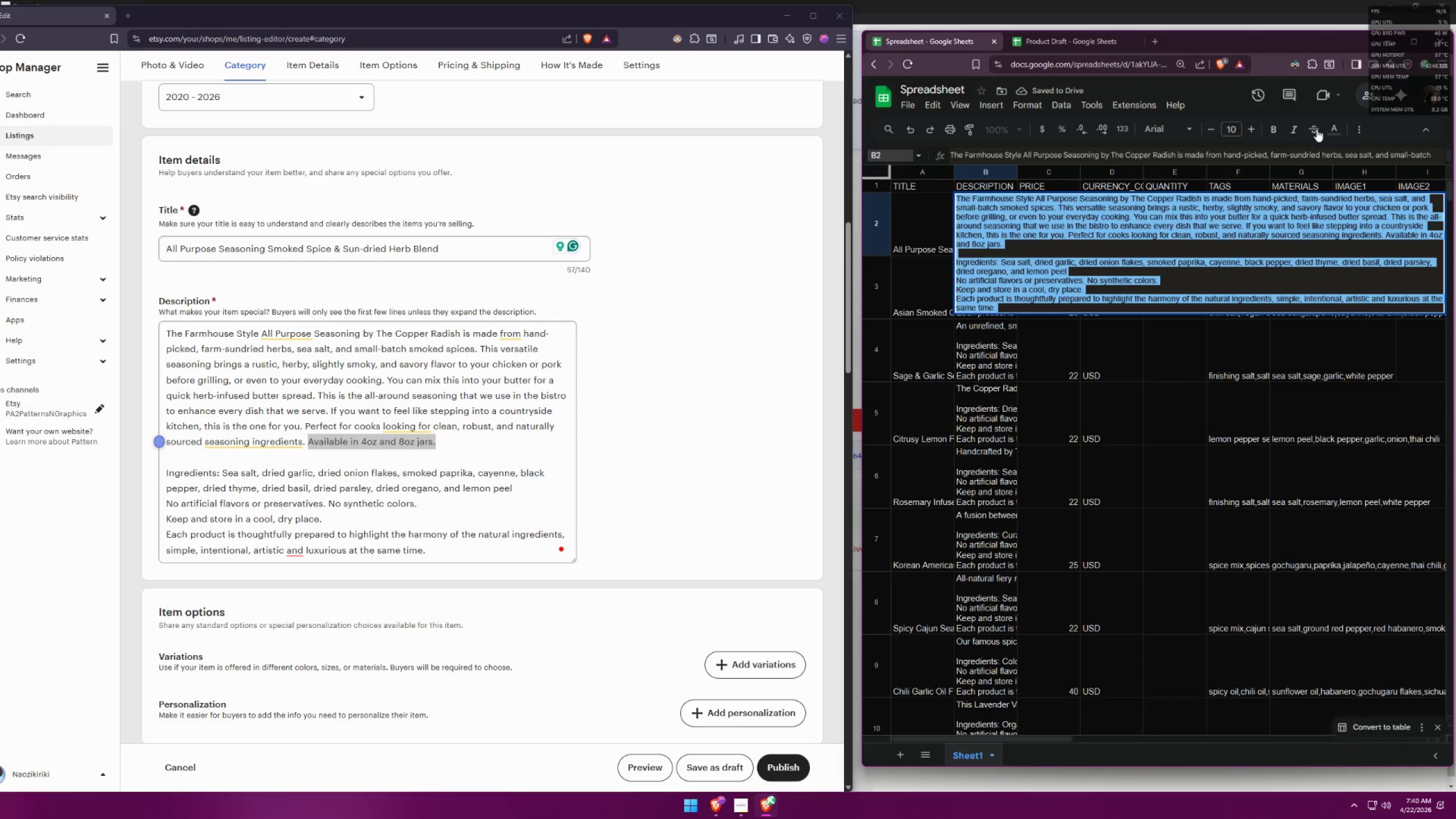 
left_click([1332, 129])
 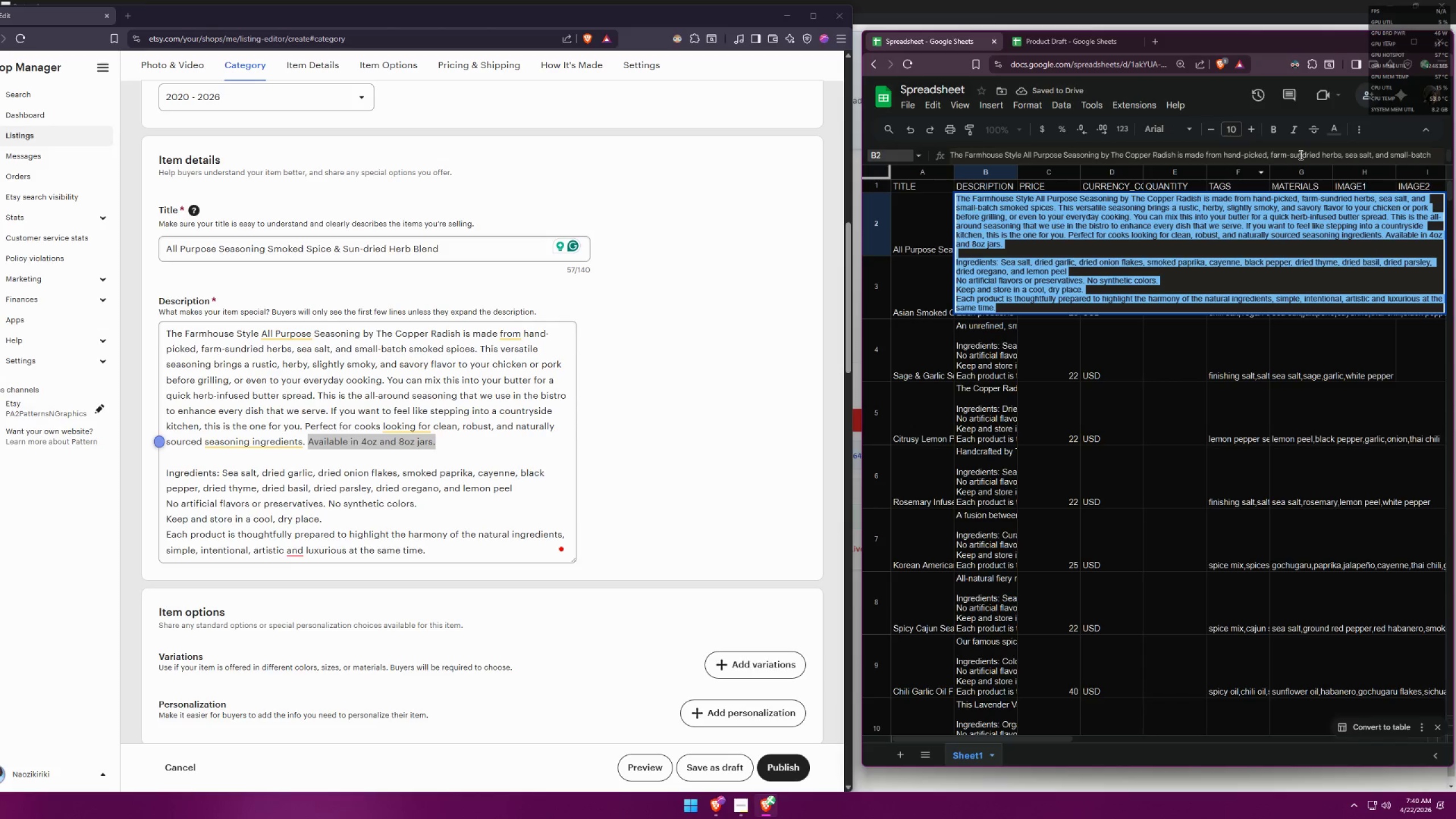 
left_click([1335, 127])
 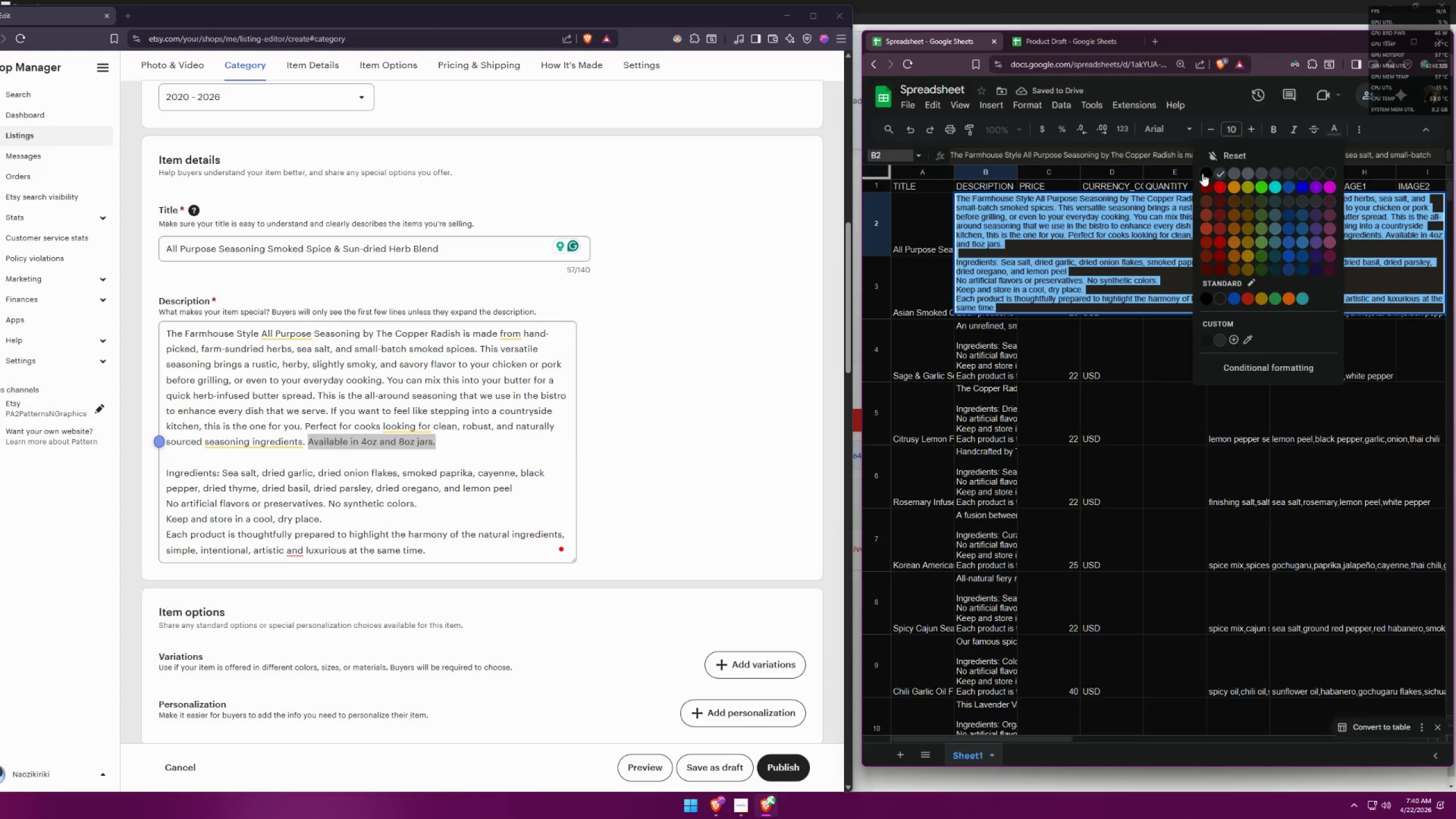 
double_click([1152, 247])
 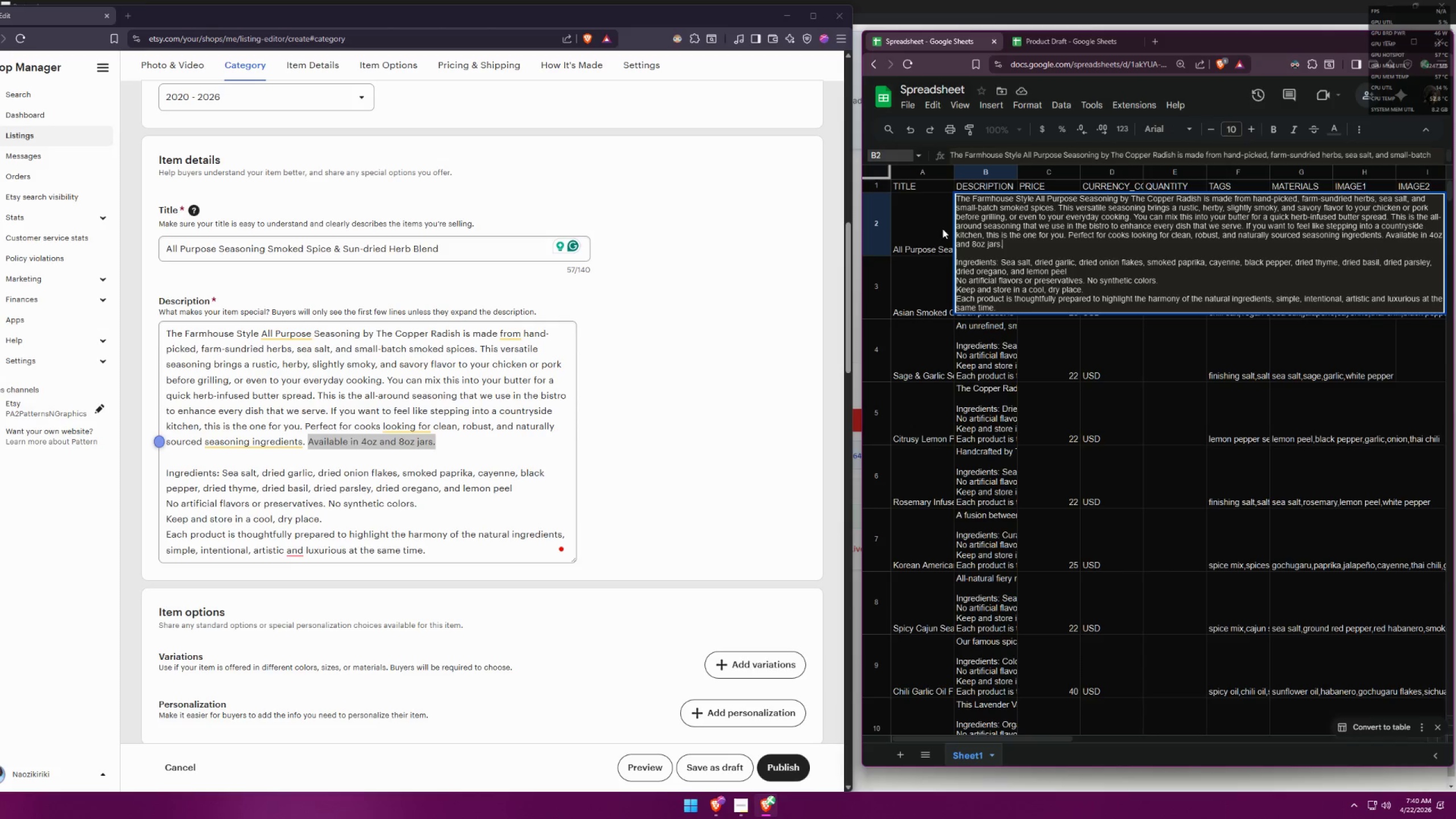 
left_click([944, 226])
 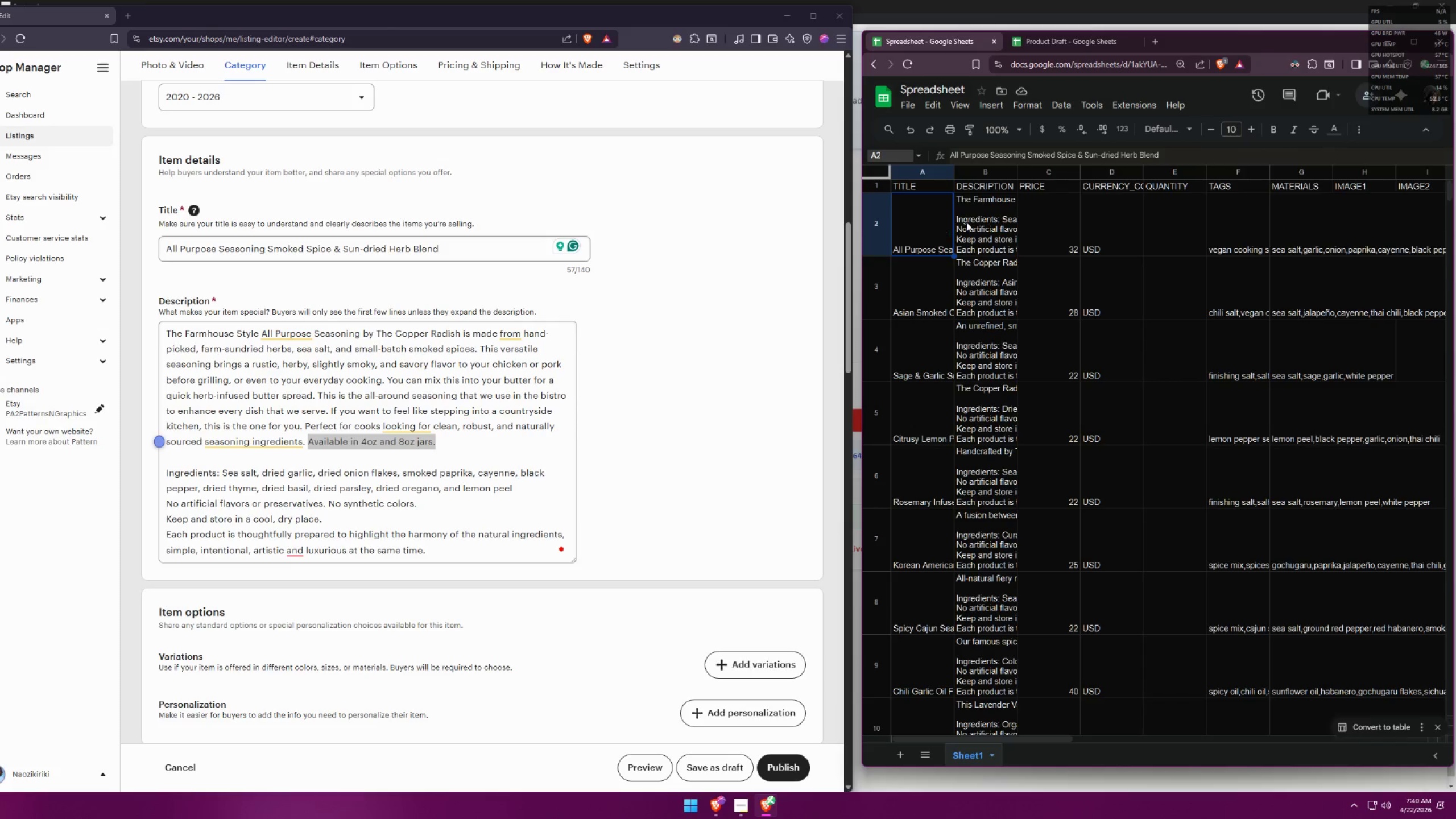 
left_click([982, 219])
 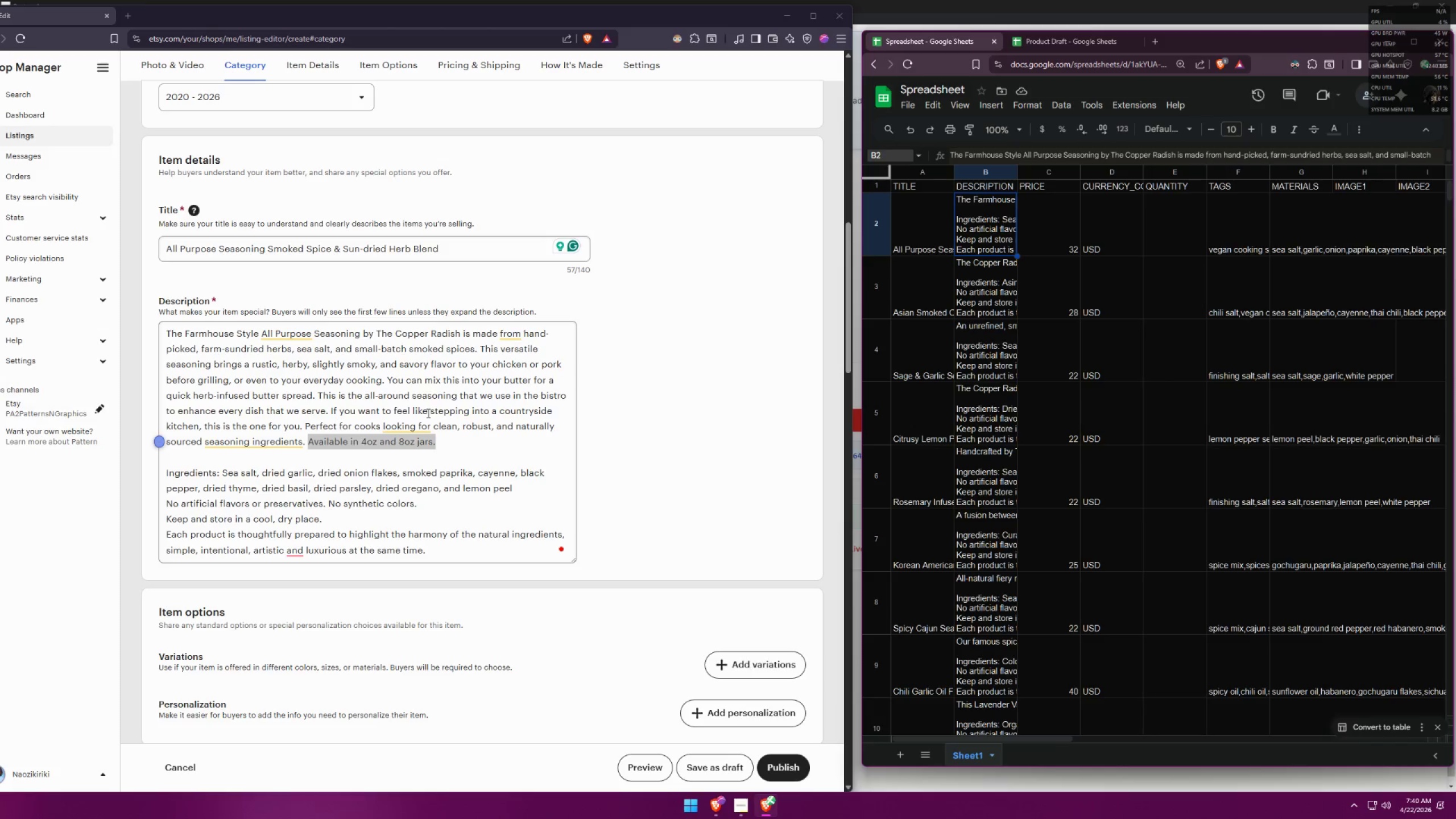 
left_click([488, 403])
 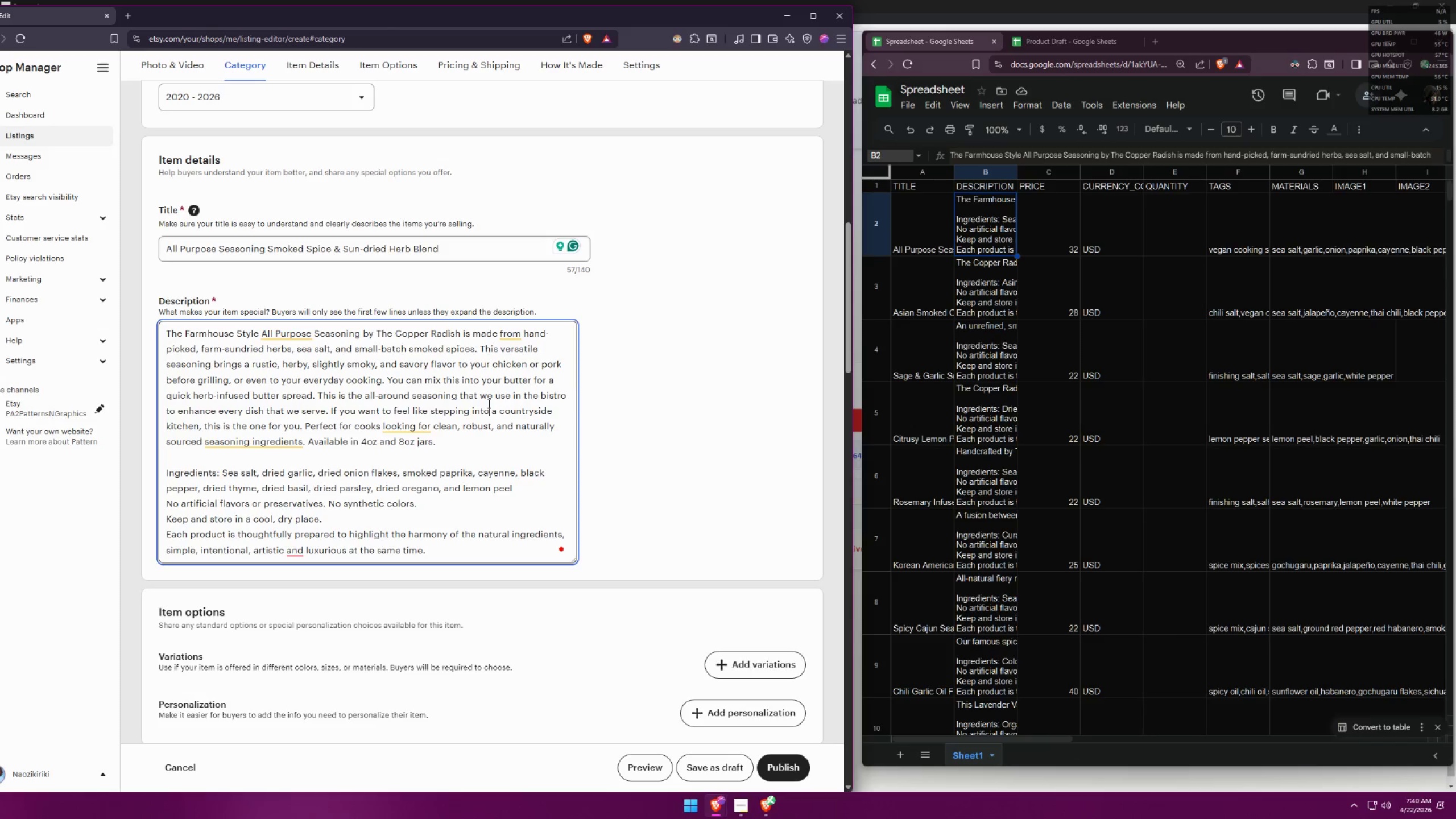 
left_click([477, 436])
 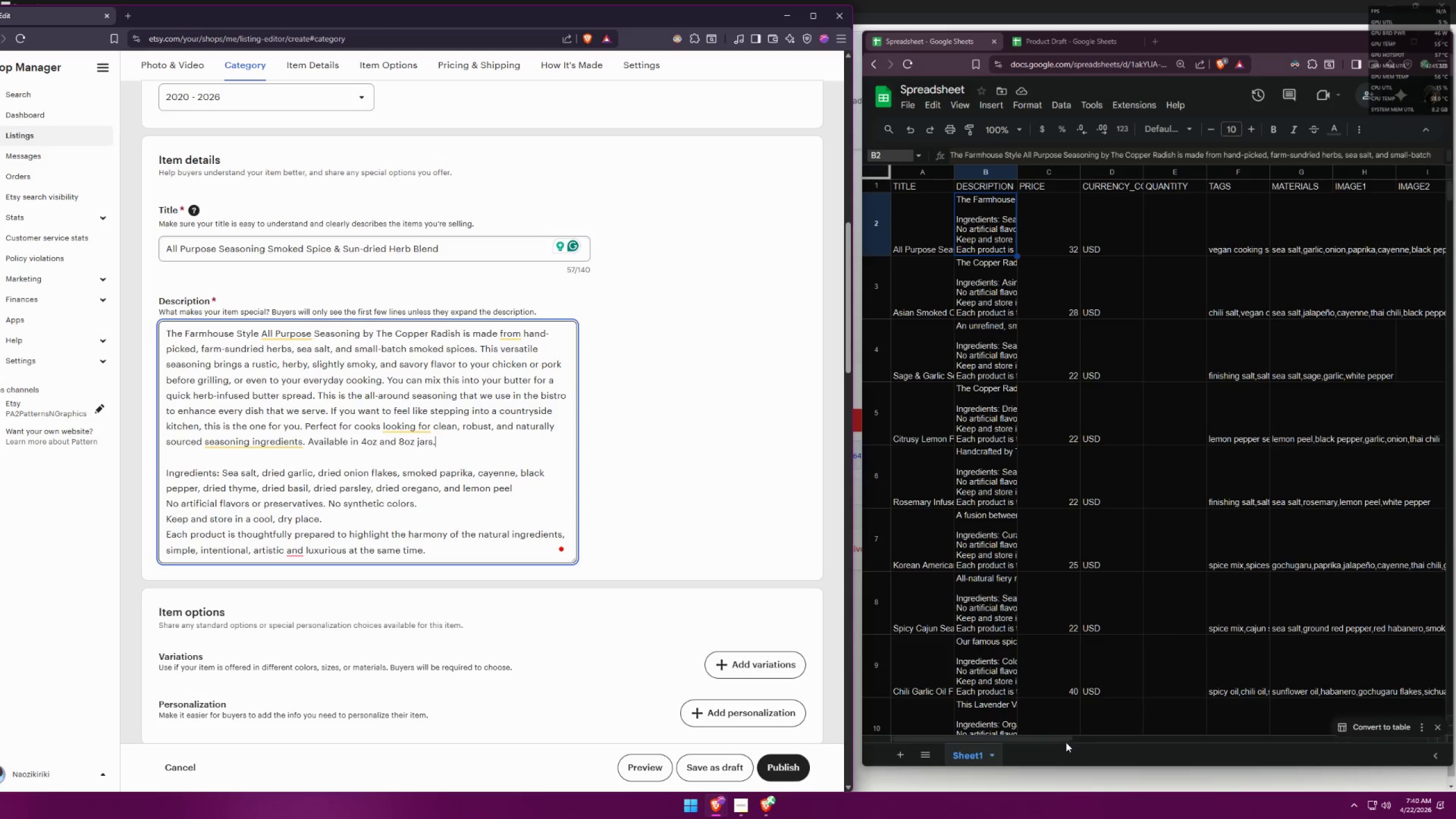 
left_click_drag(start_coordinate=[1056, 737], to_coordinate=[970, 718])
 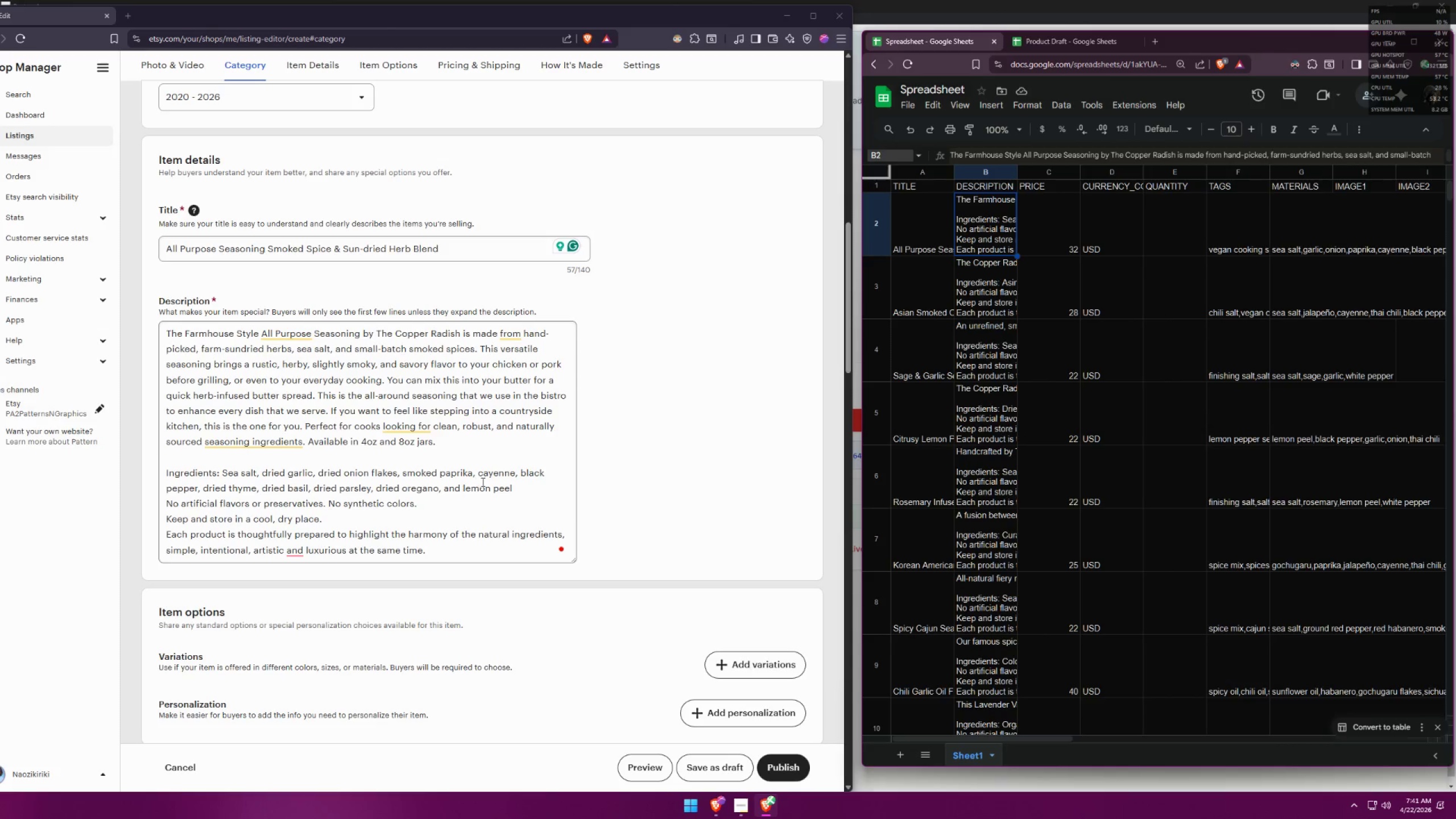 
scroll: coordinate [491, 474], scroll_direction: down, amount: 2.0
 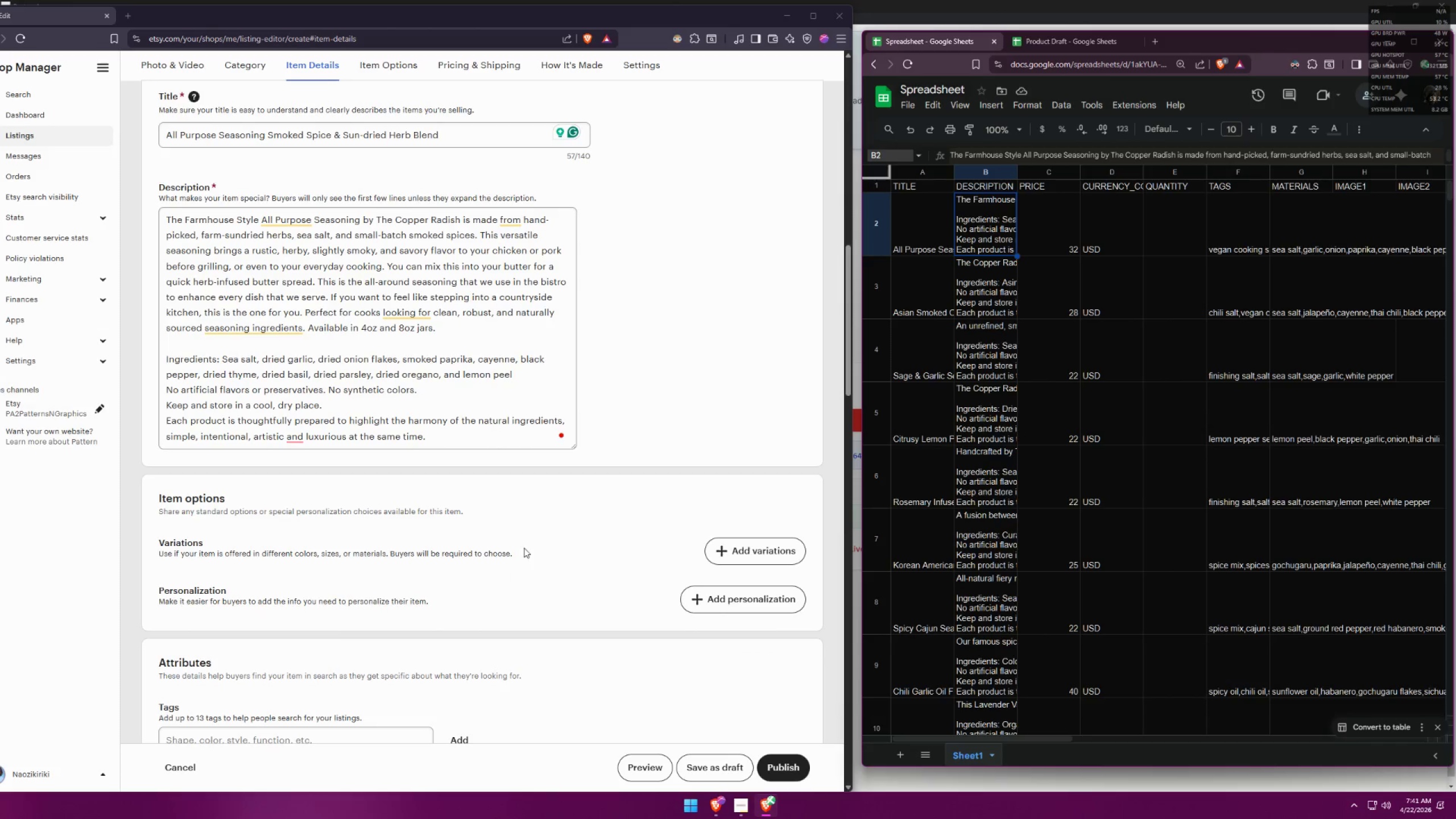 
left_click([599, 408])
 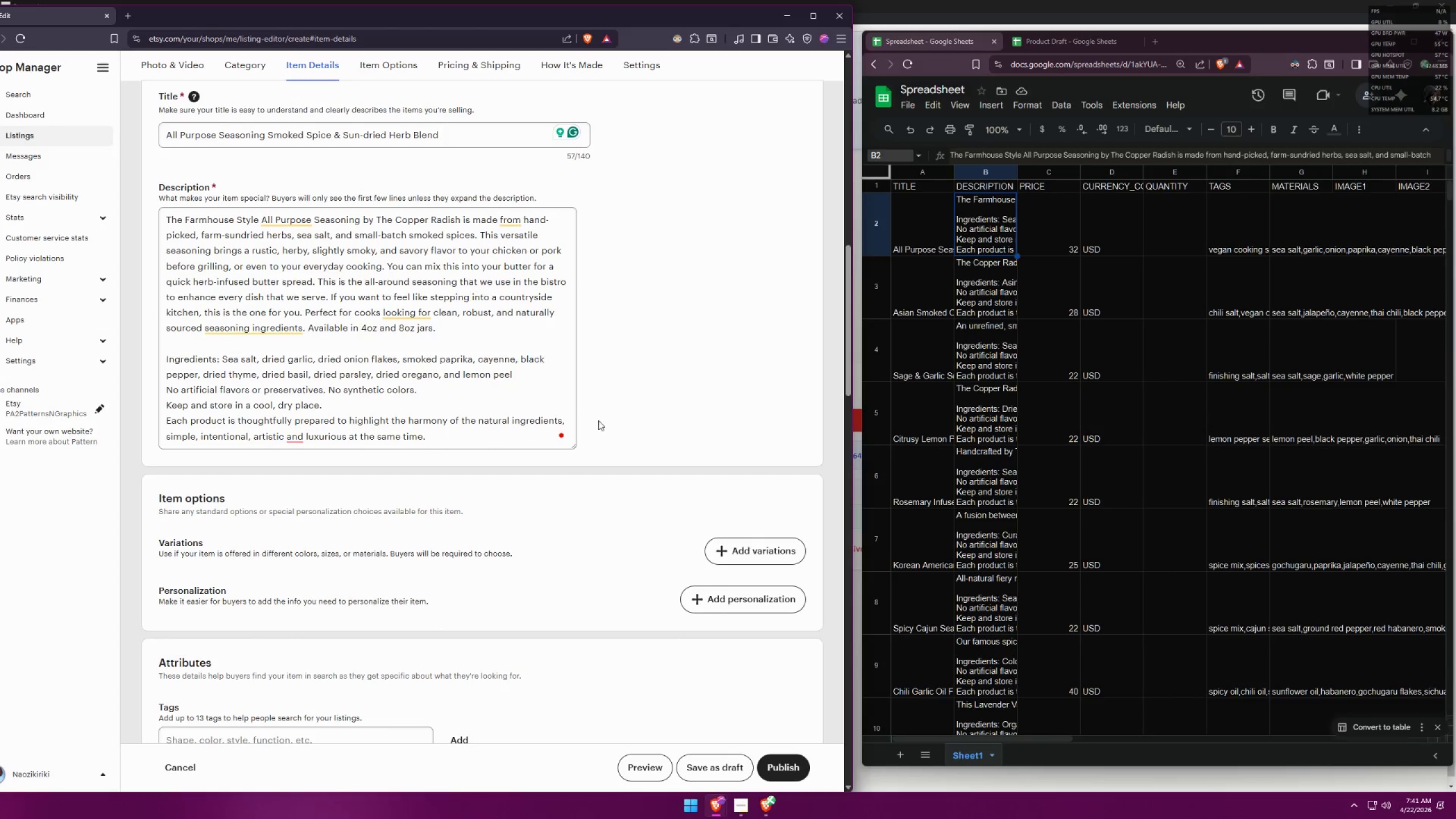 
scroll: coordinate [603, 432], scroll_direction: down, amount: 1.0
 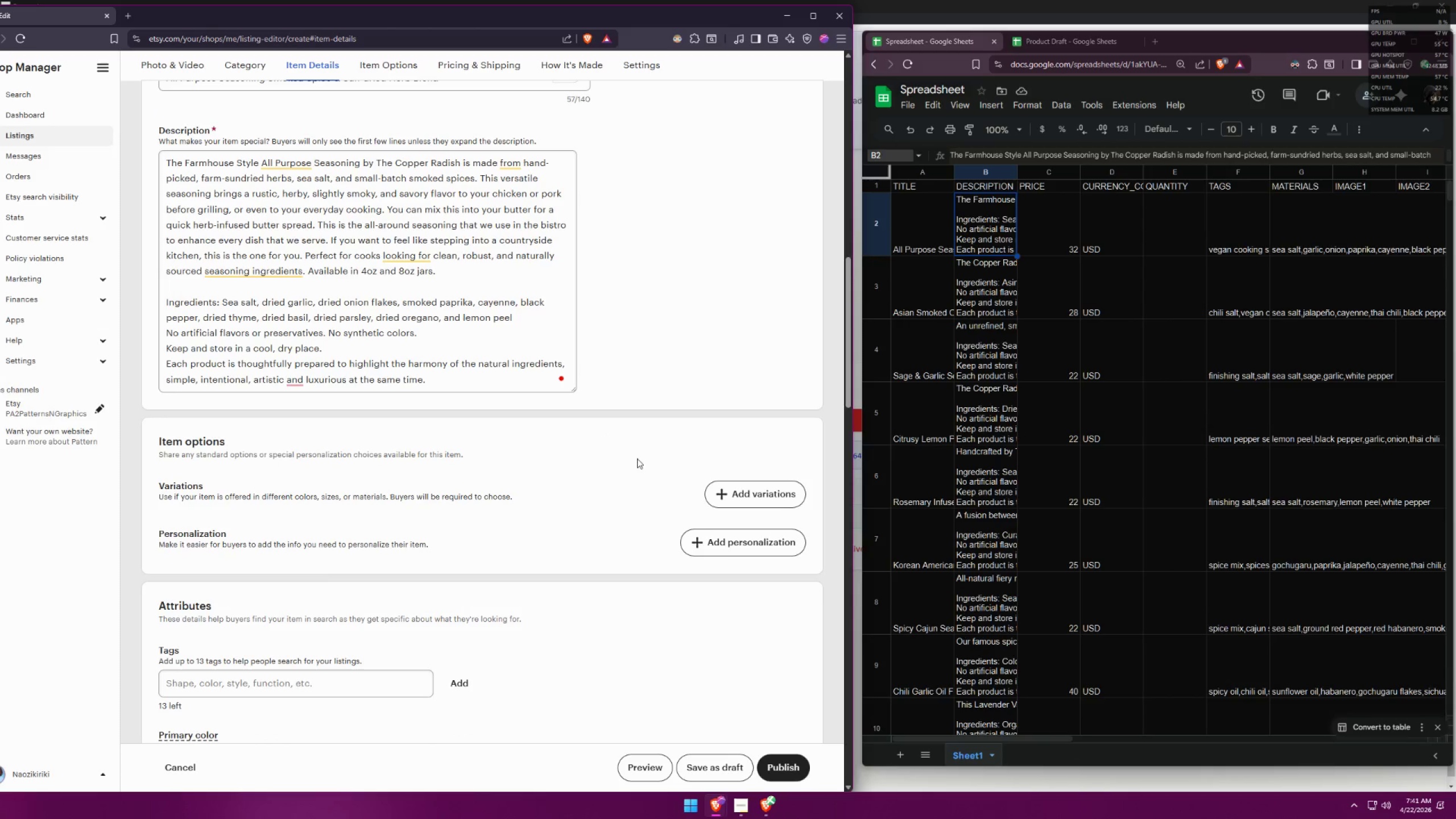 
left_click([730, 496])
 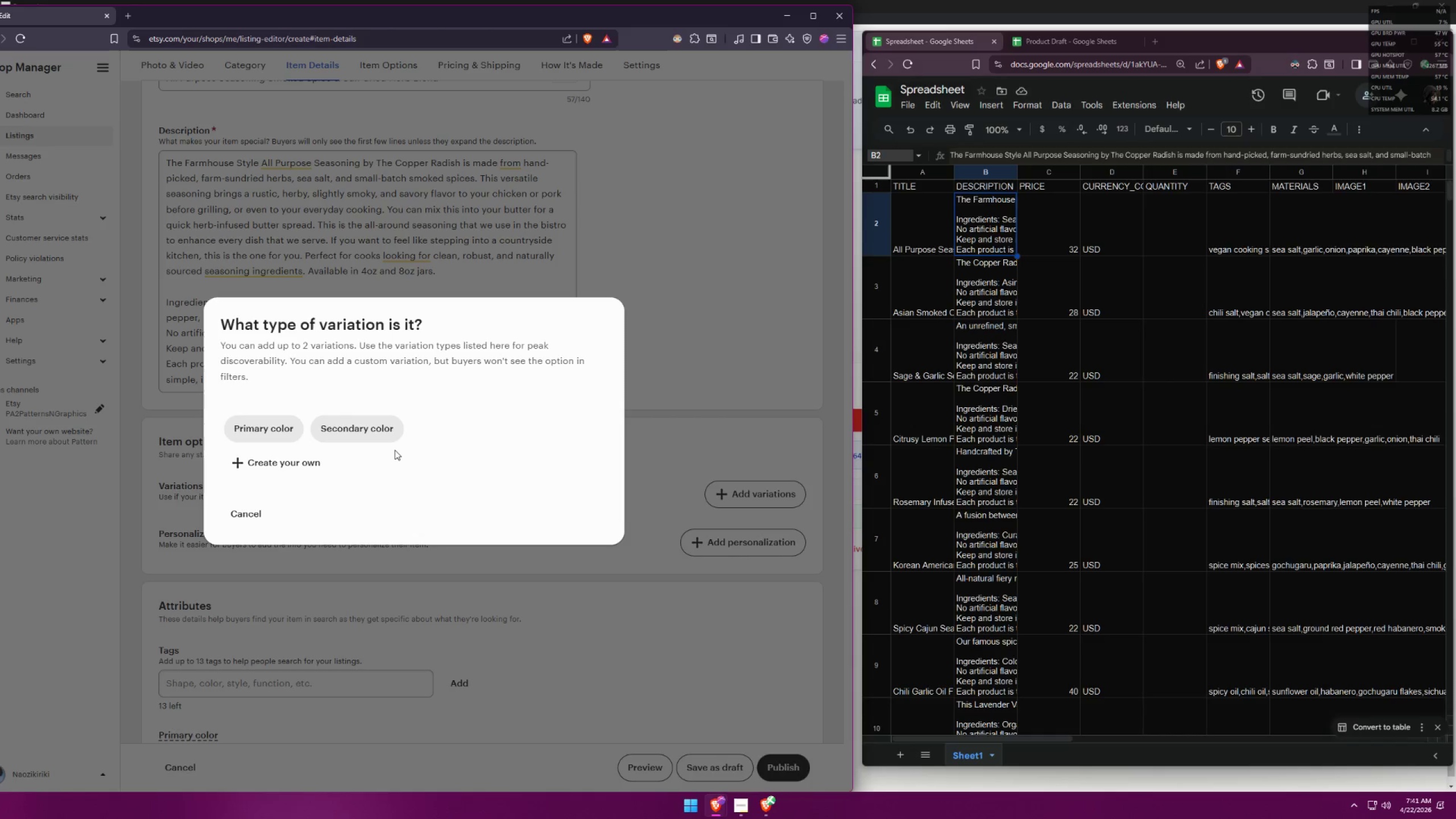 
left_click([283, 458])
 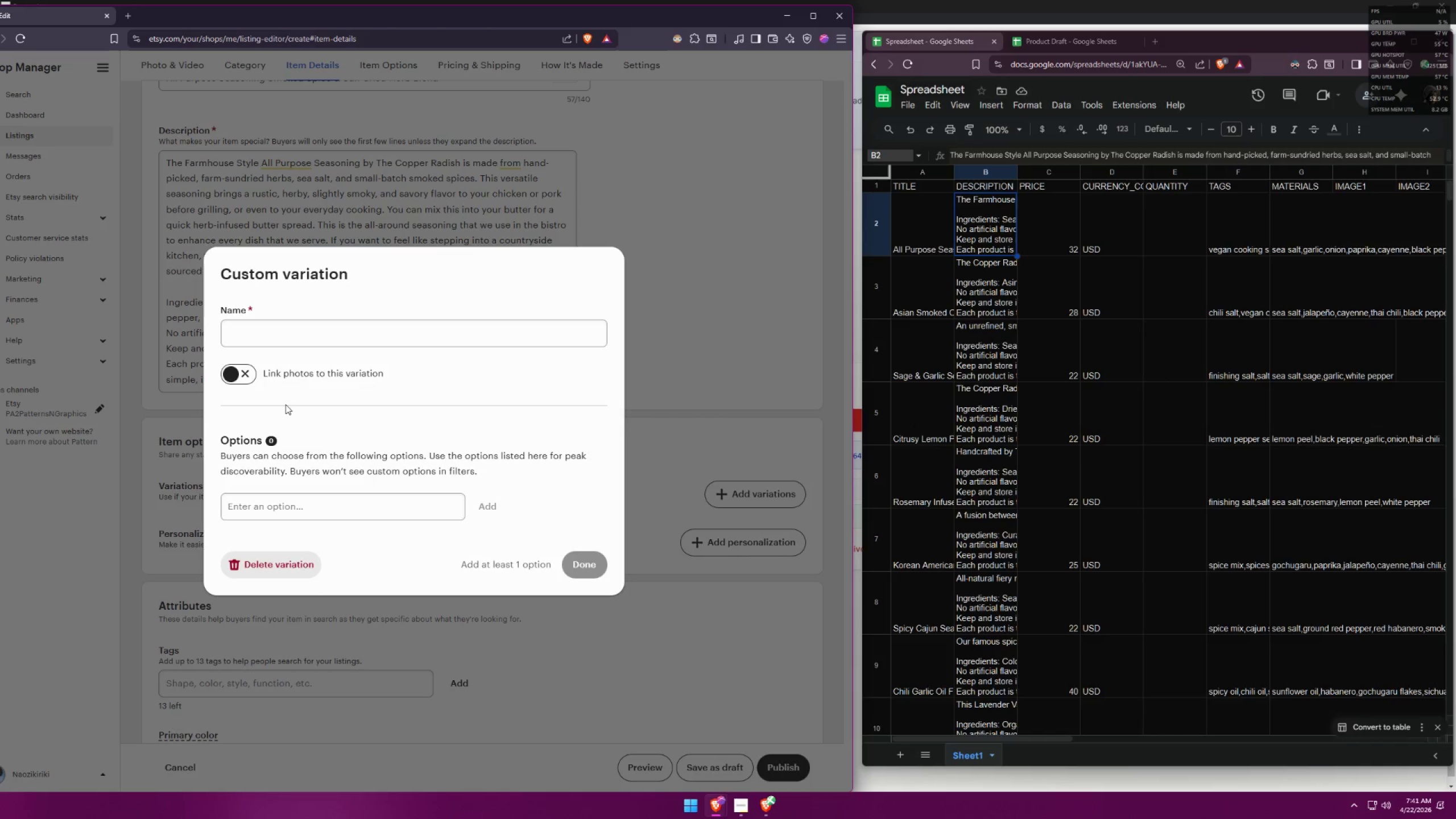 
left_click([305, 326])
 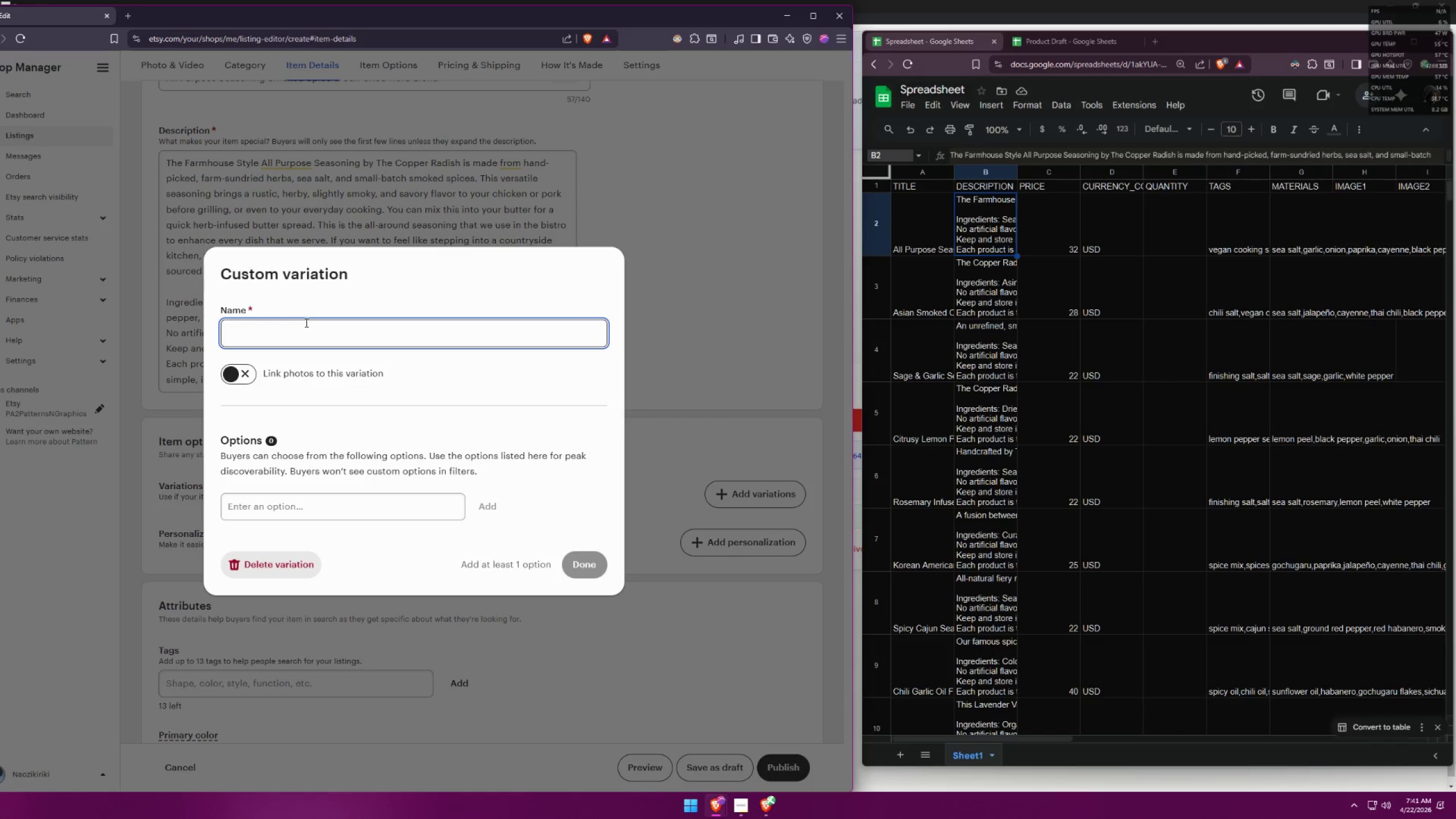 
type(Size)
 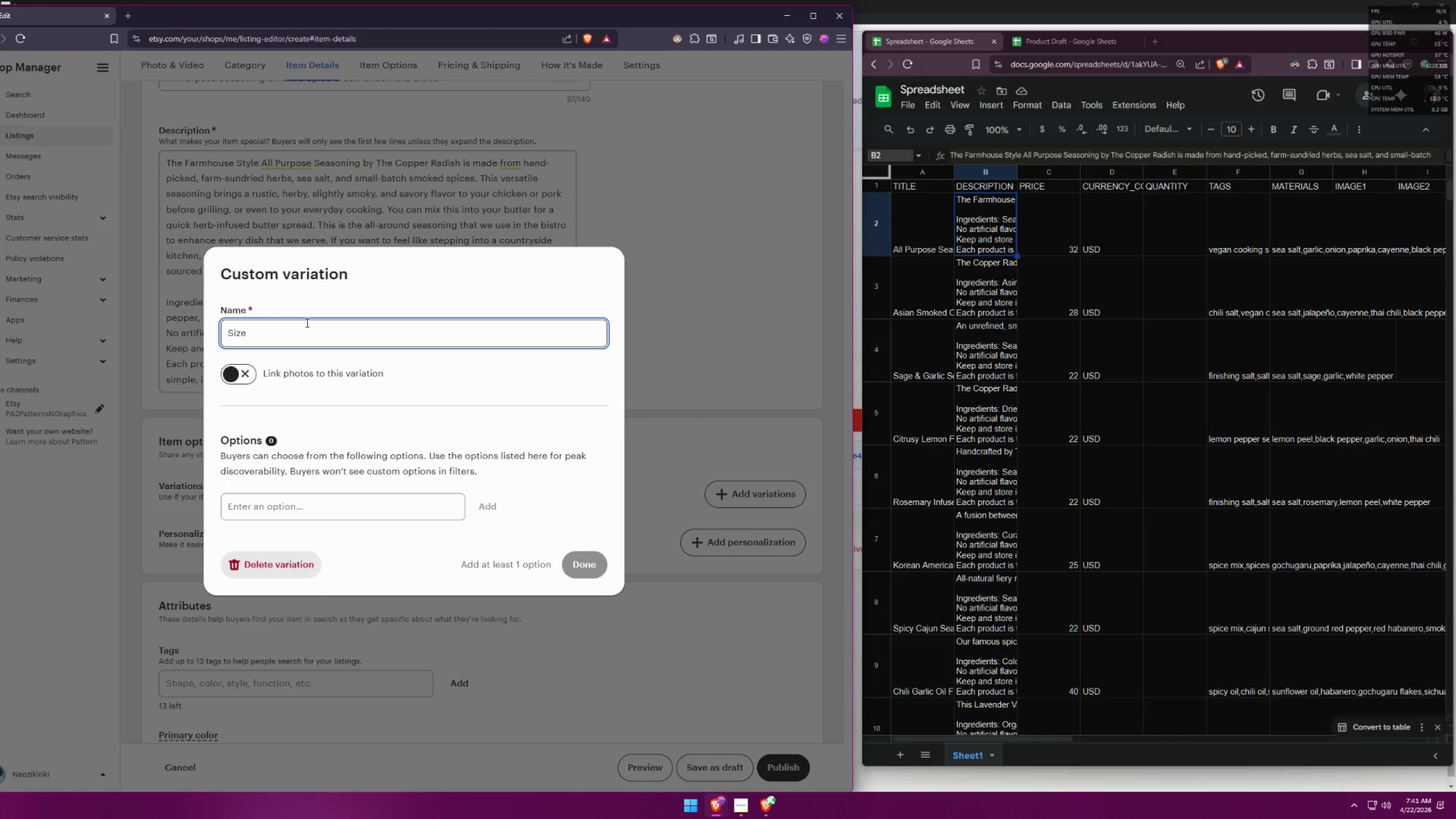 
left_click([395, 369])
 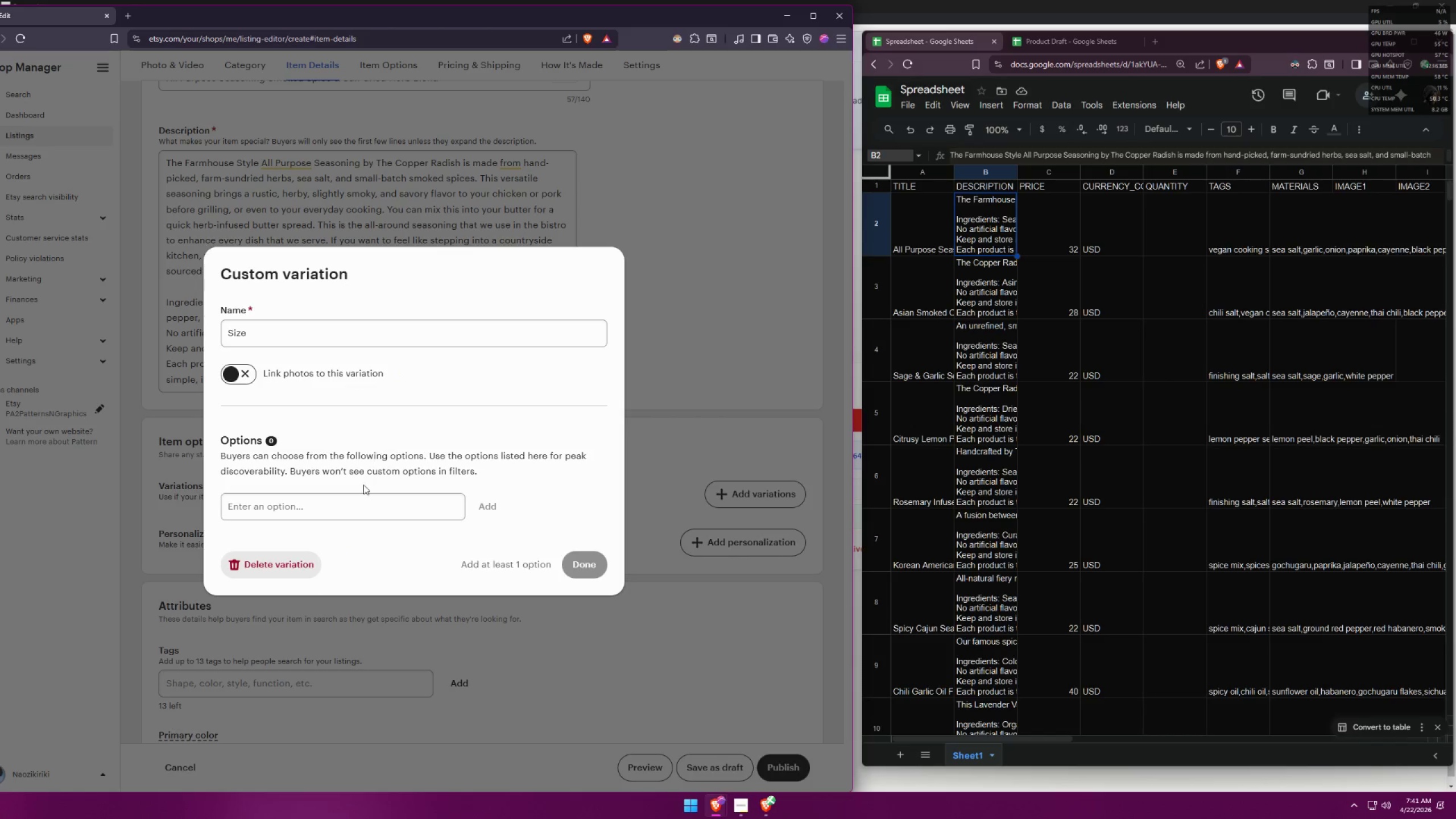 
left_click([362, 504])
 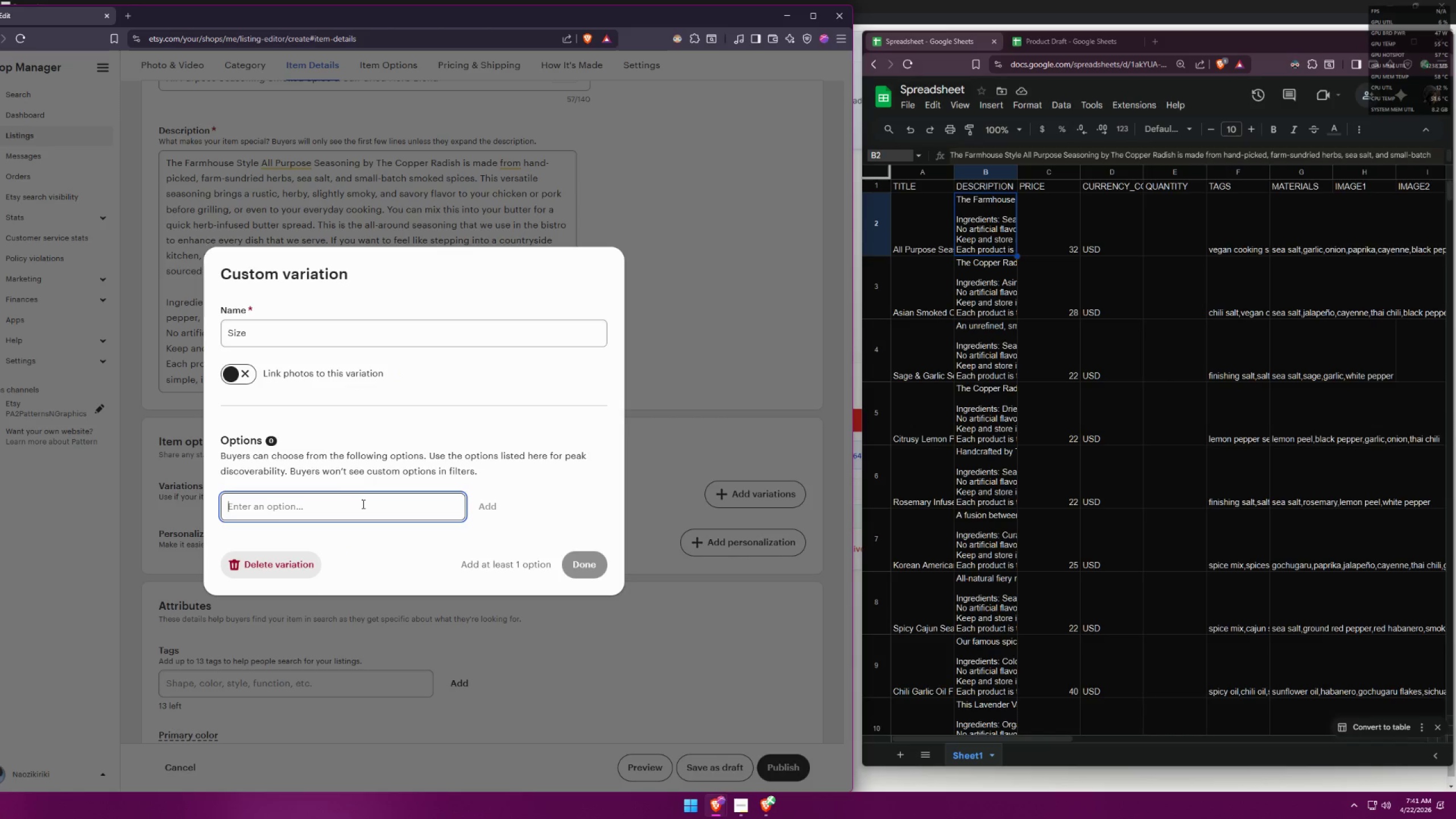 
type(8)
key(Backspace)
type(4pz)
key(Backspace)
key(Backspace)
type(oz)
 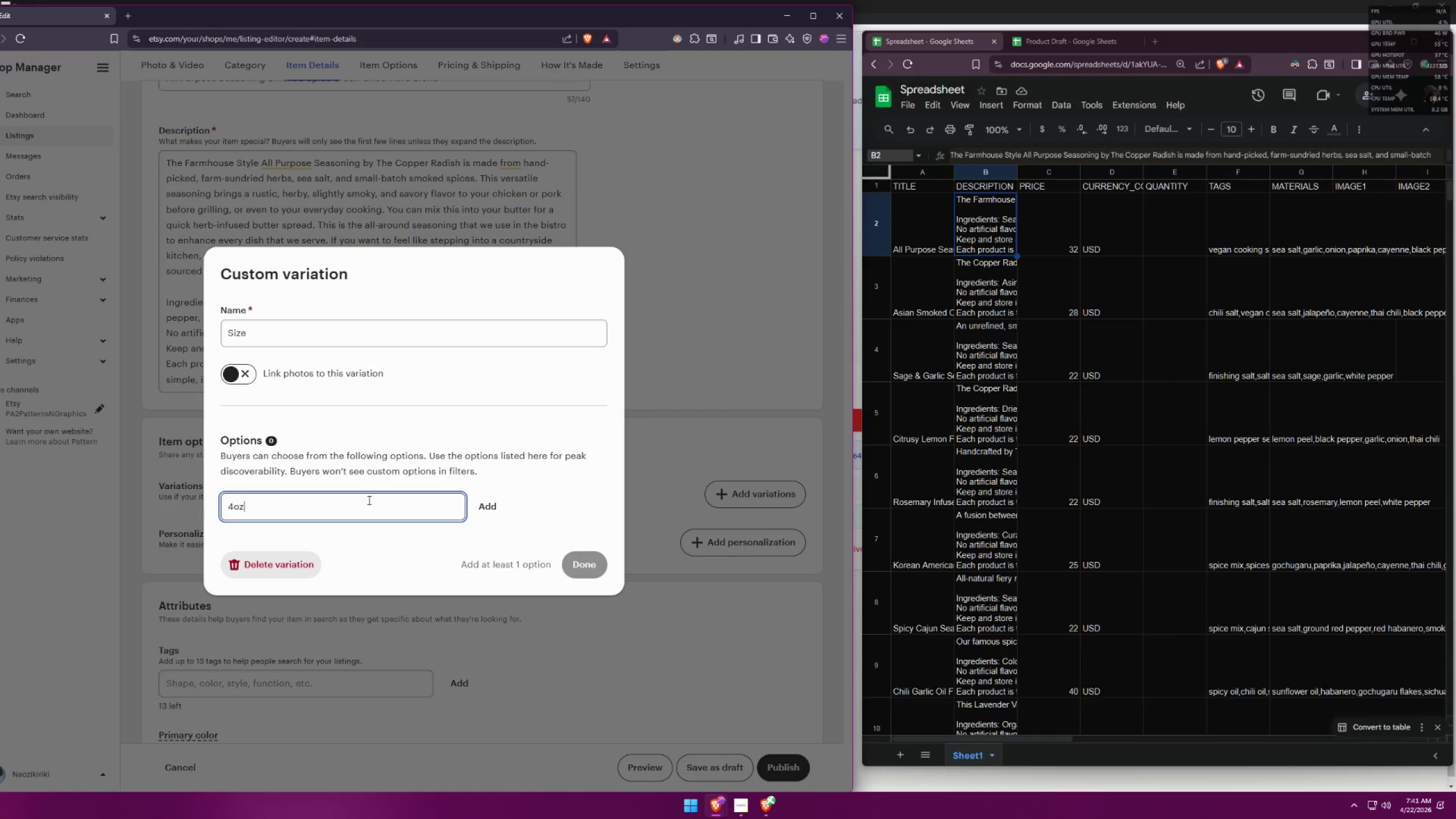 
mouse_move([481, 511])
 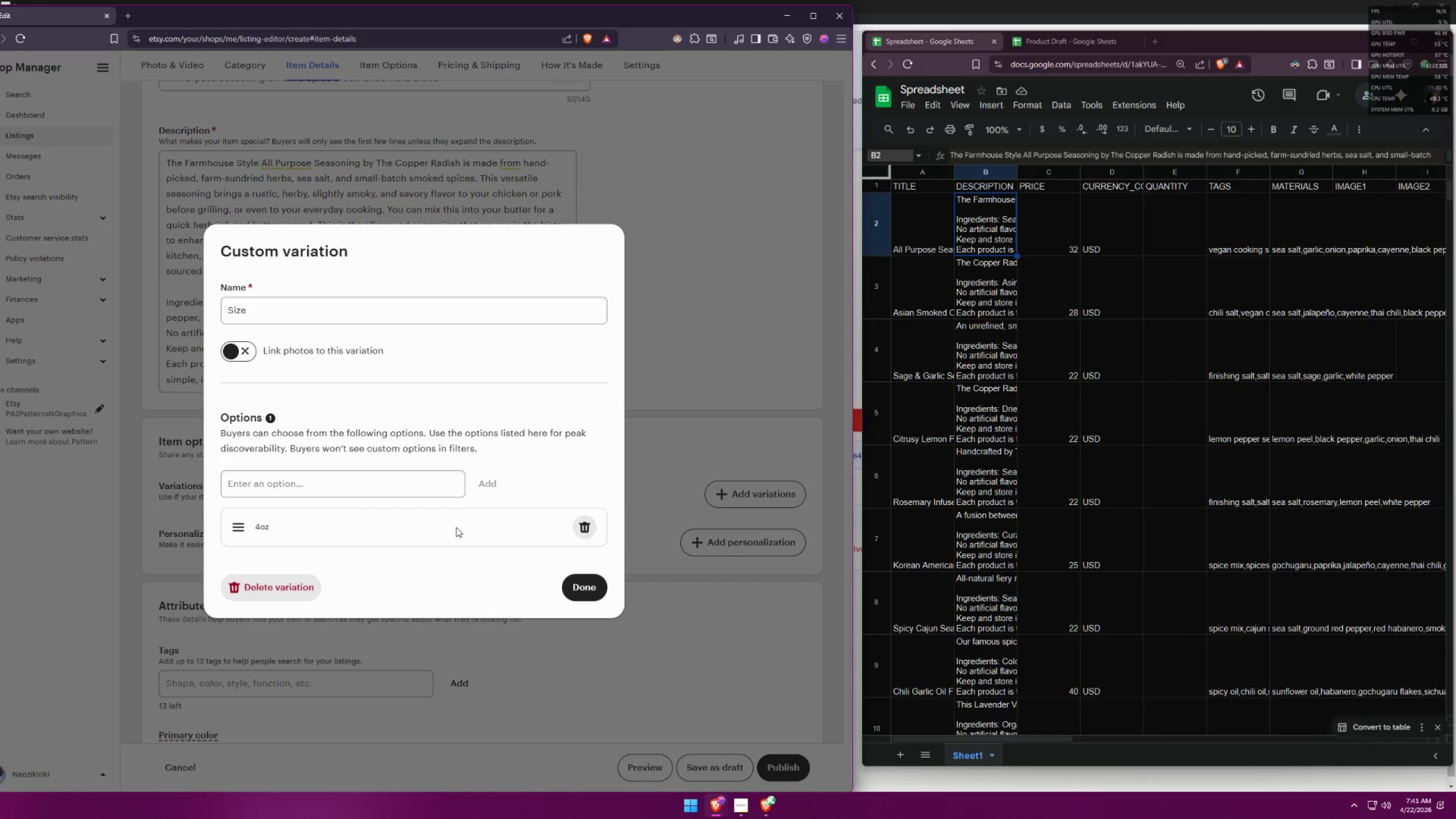 
left_click([456, 528])
 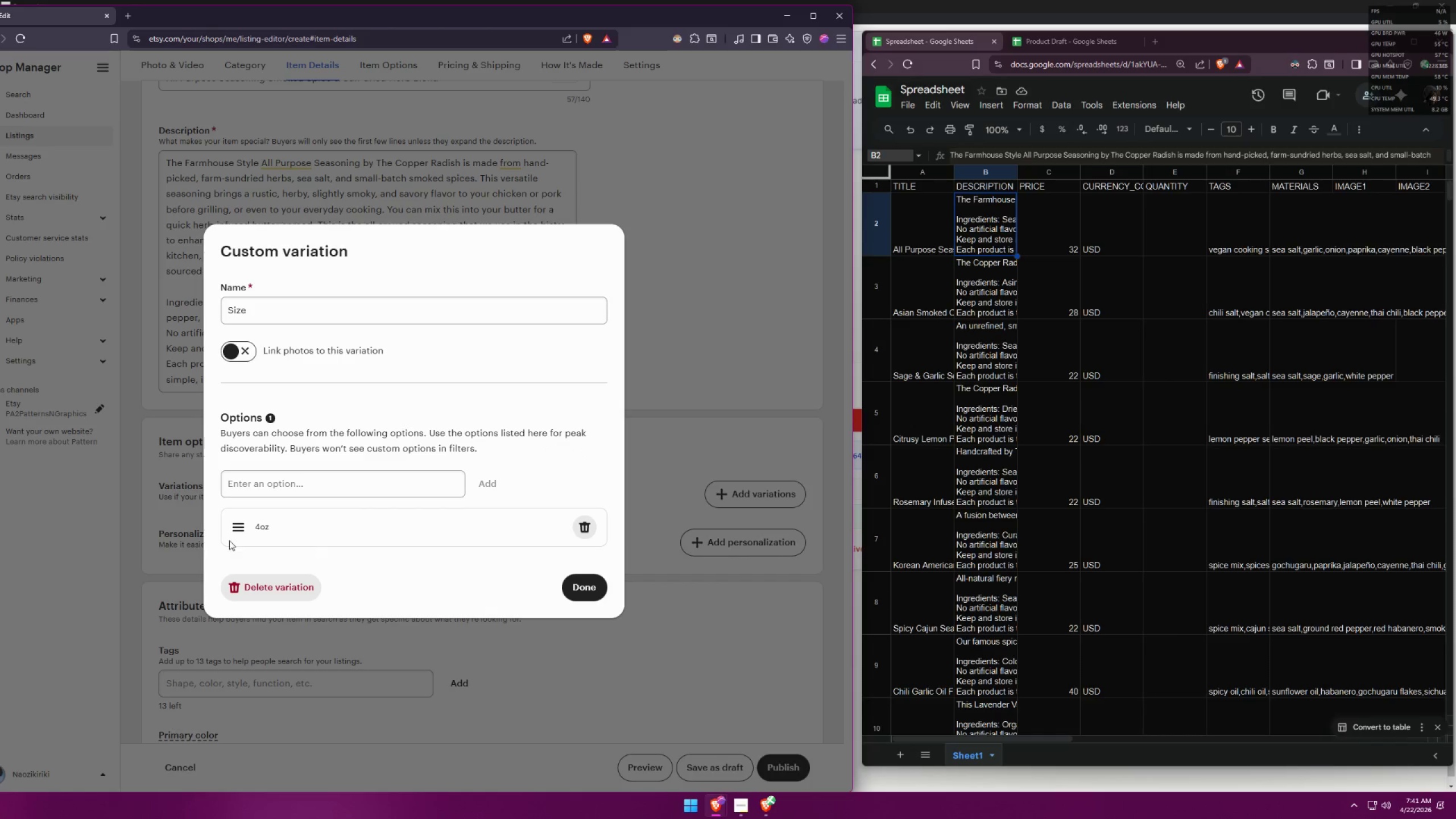 
left_click([237, 528])
 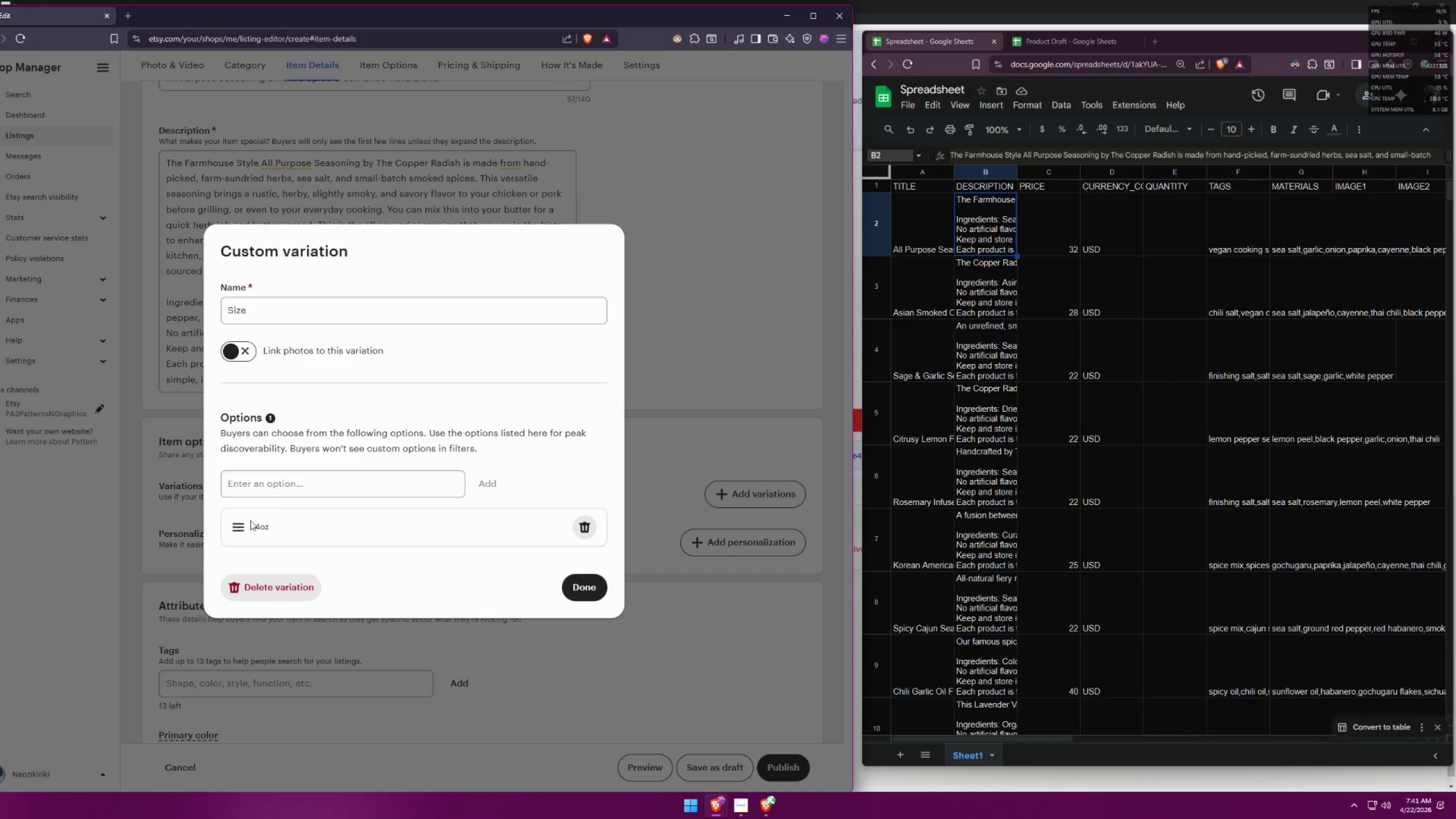 
left_click([298, 488])
 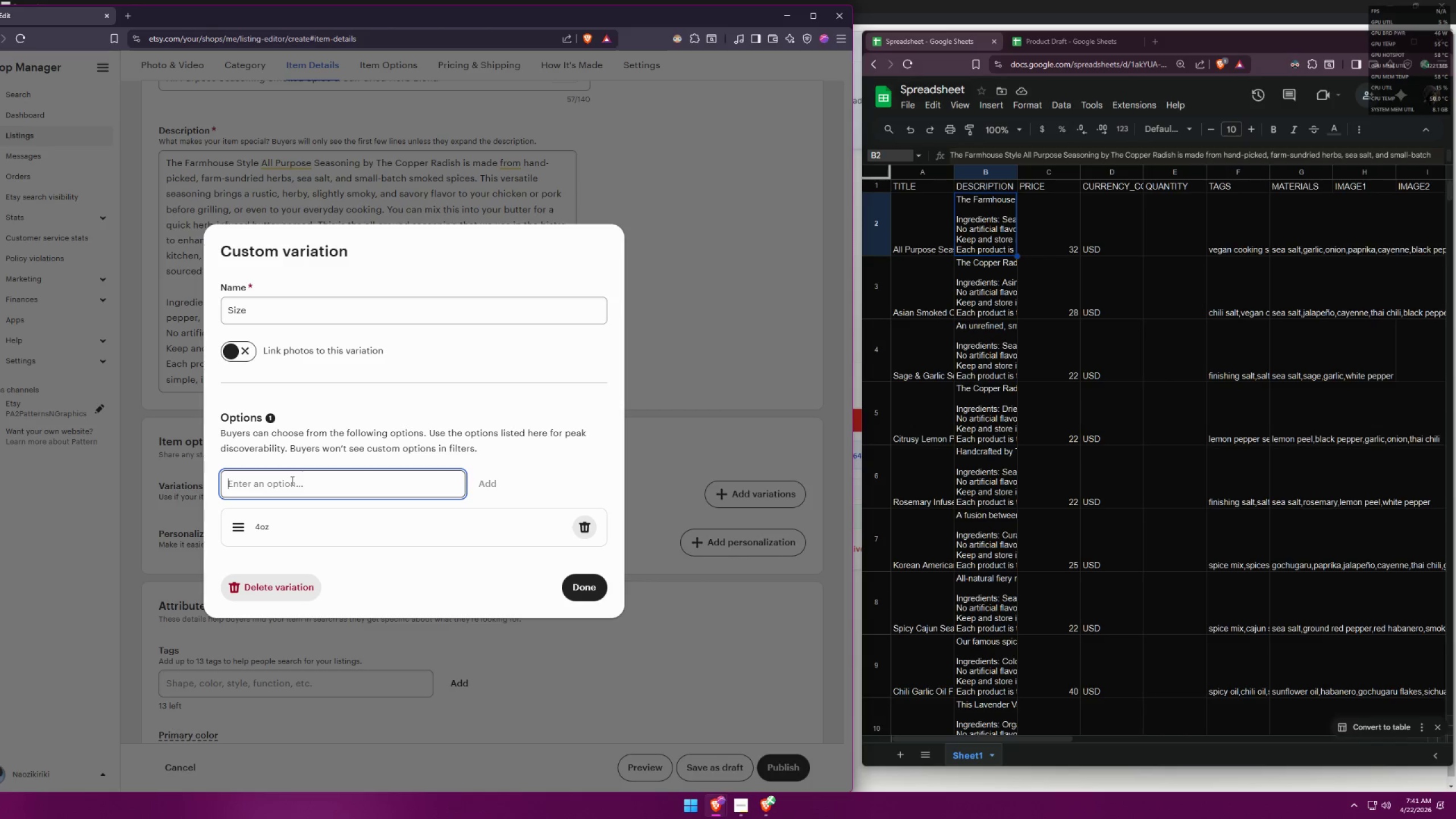 
type(8oz)
 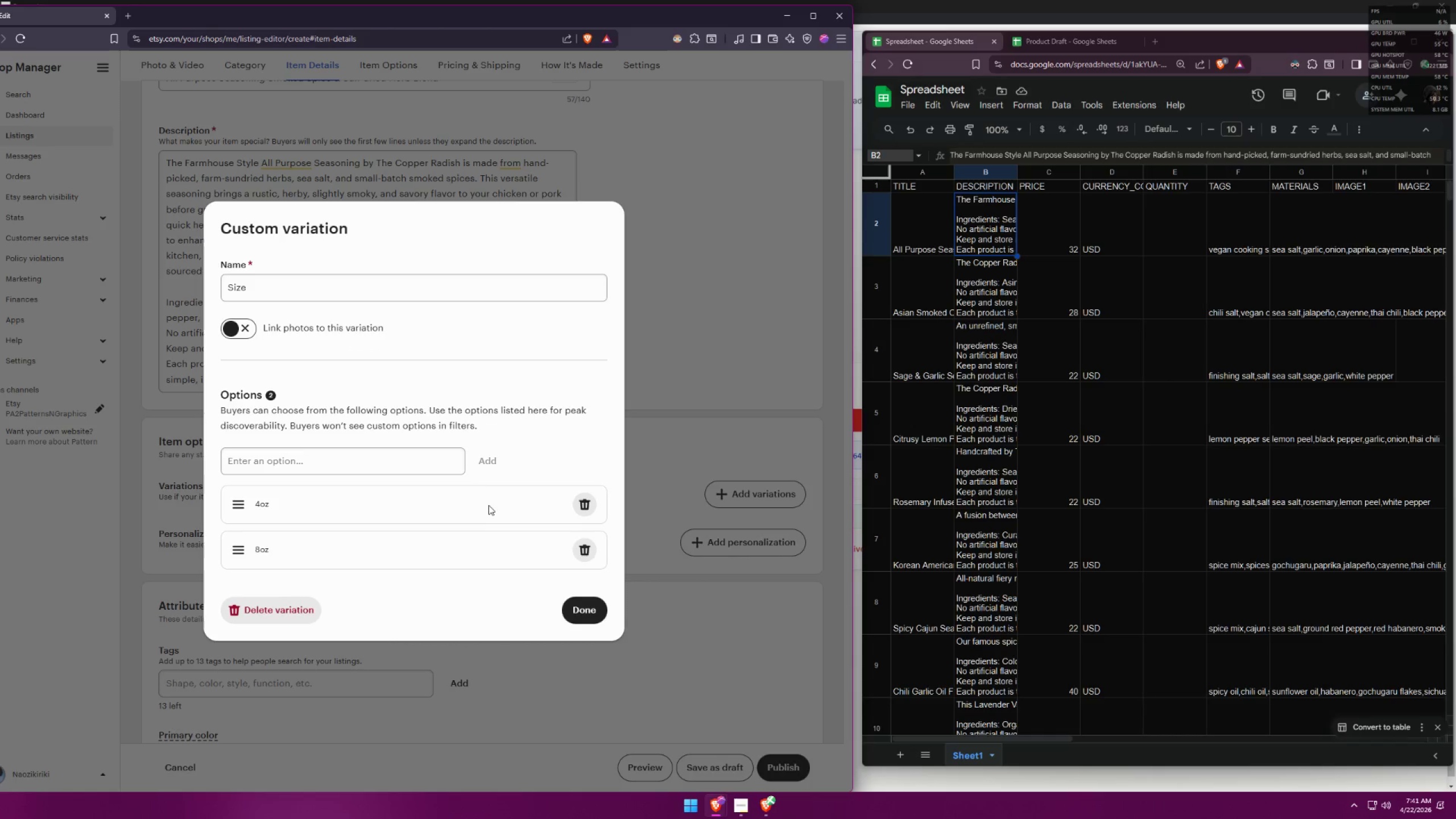 
scroll: coordinate [300, 407], scroll_direction: up, amount: 5.0
 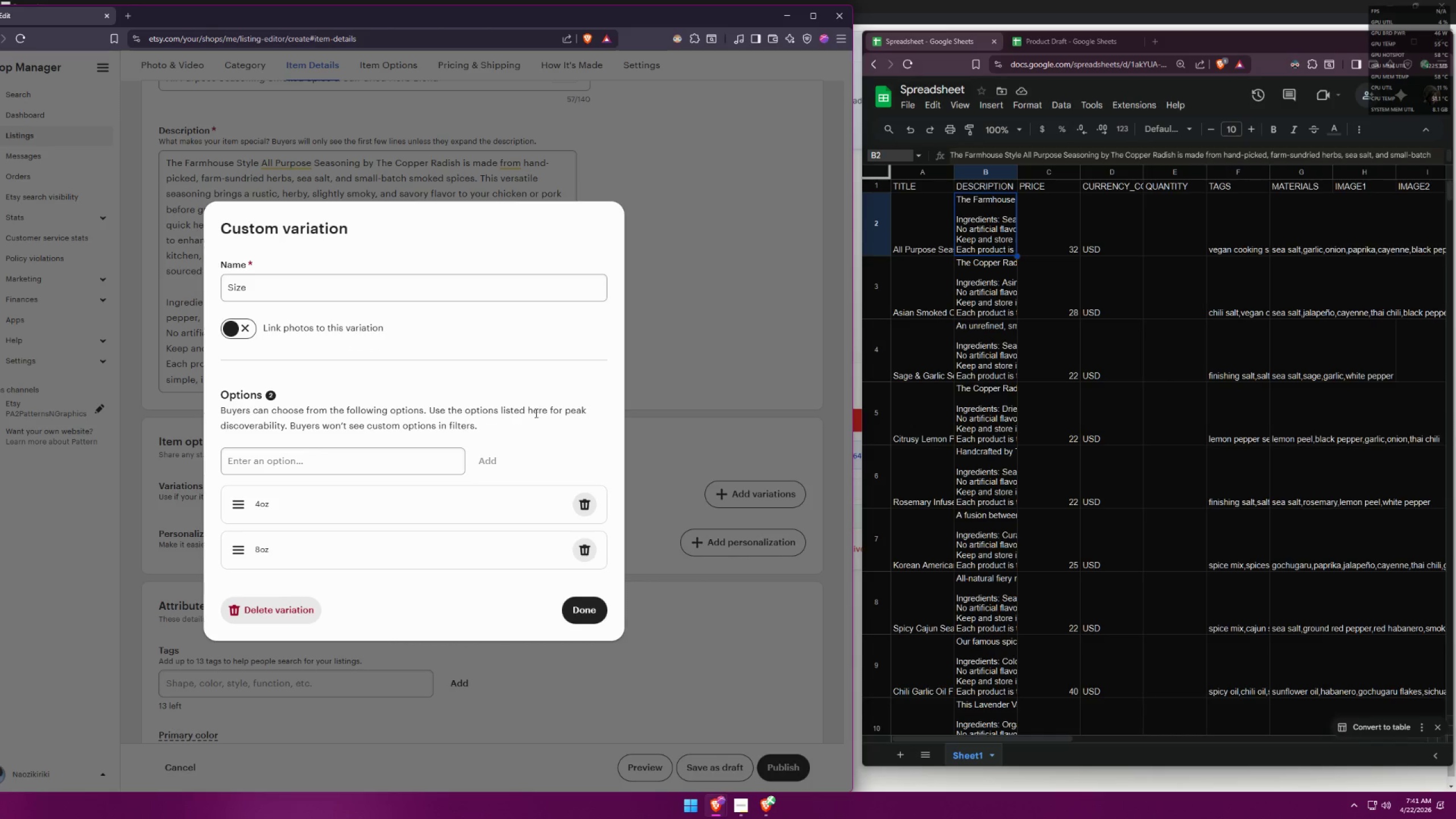 
wait(7.81)
 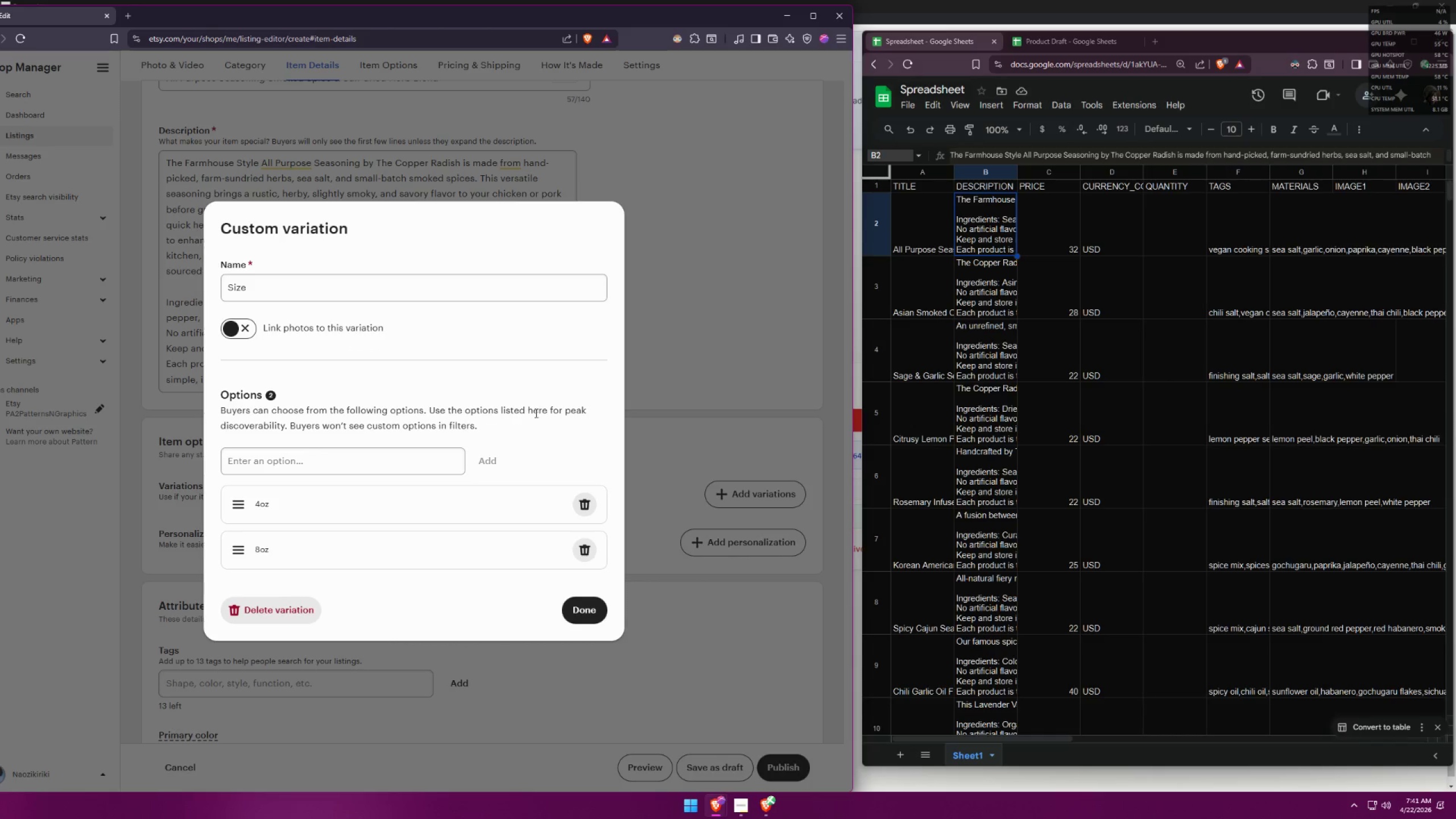 
scroll: coordinate [543, 413], scroll_direction: down, amount: 1.0
 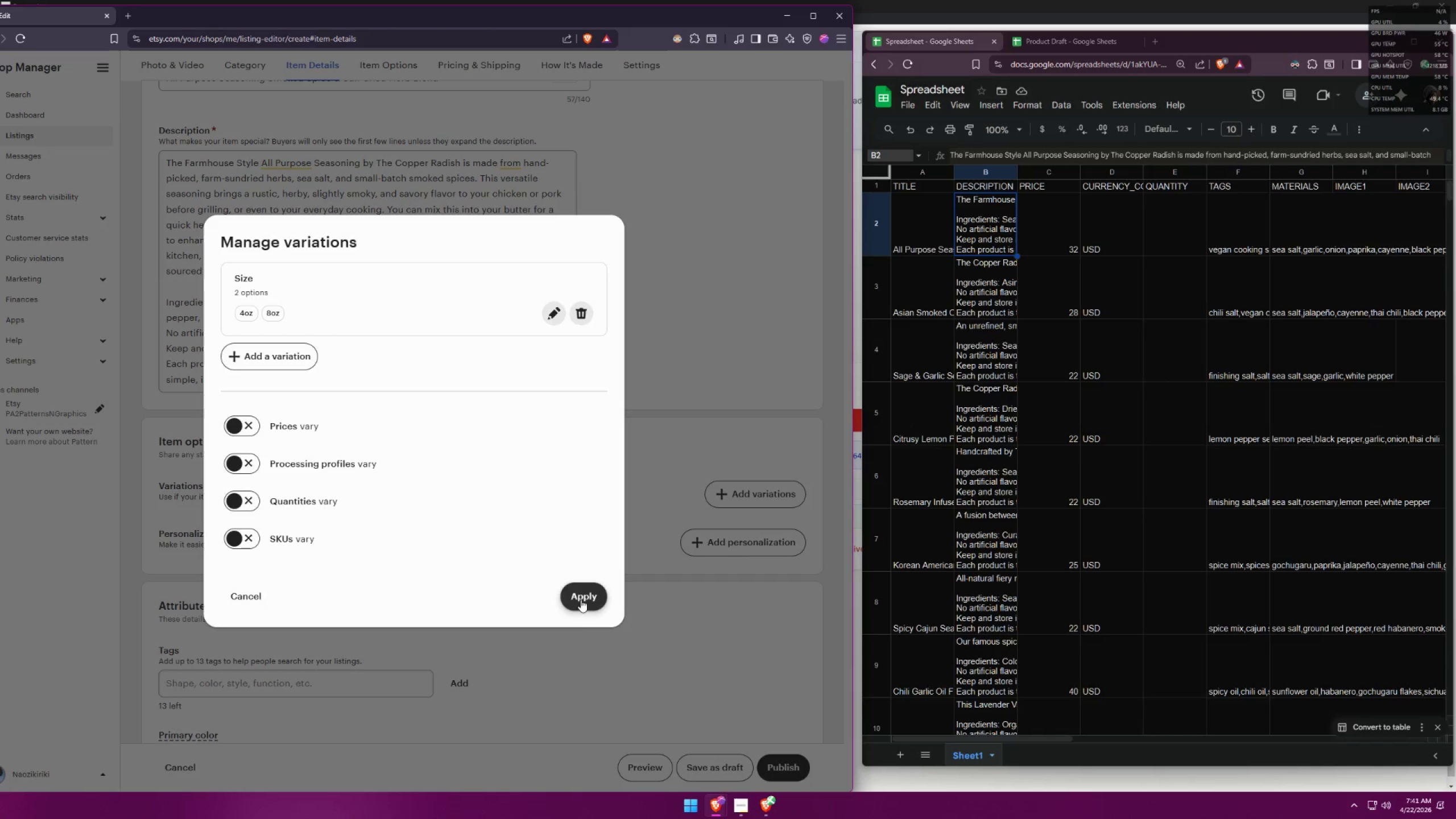 
wait(5.44)
 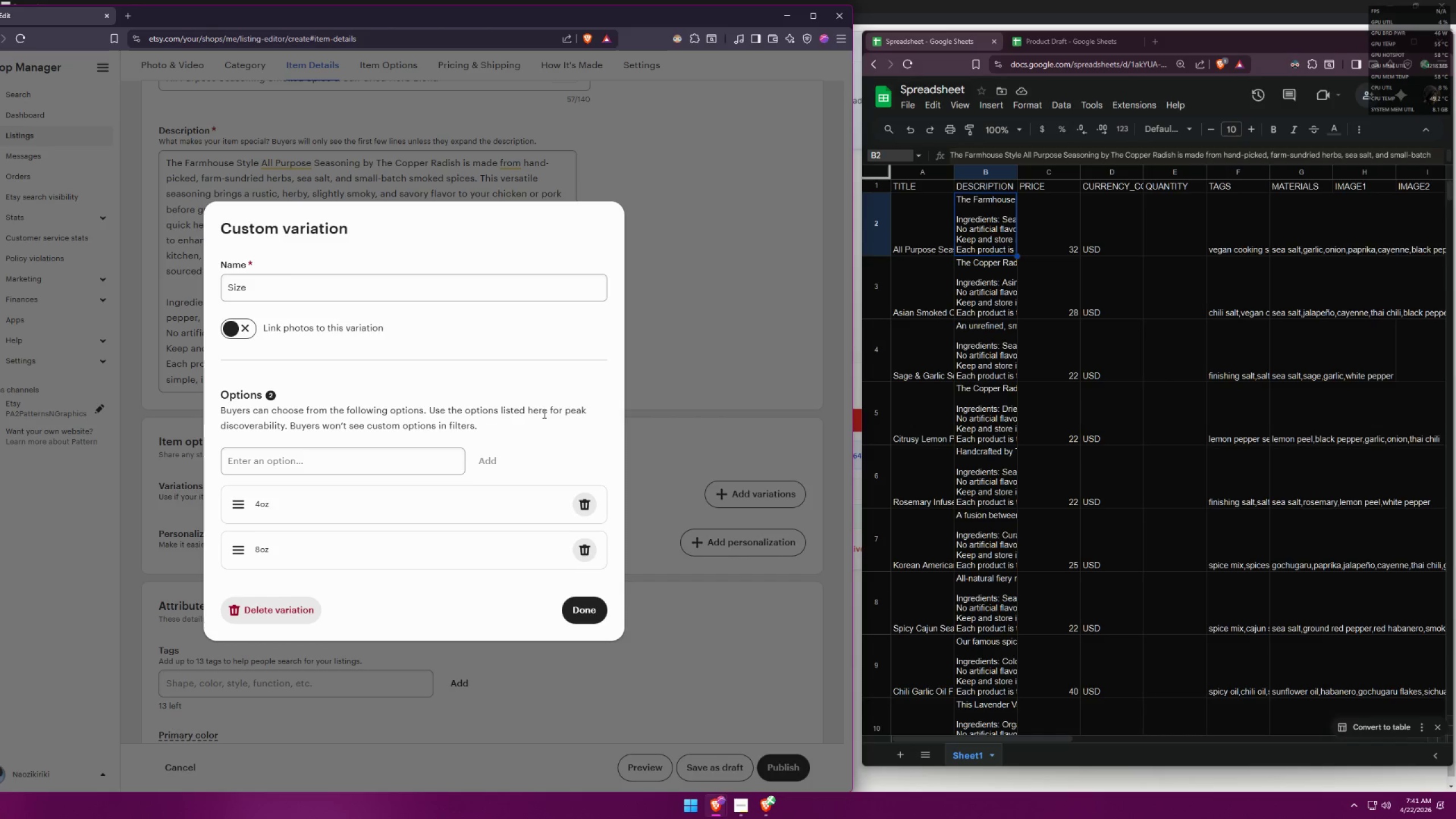 
left_click([239, 418])
 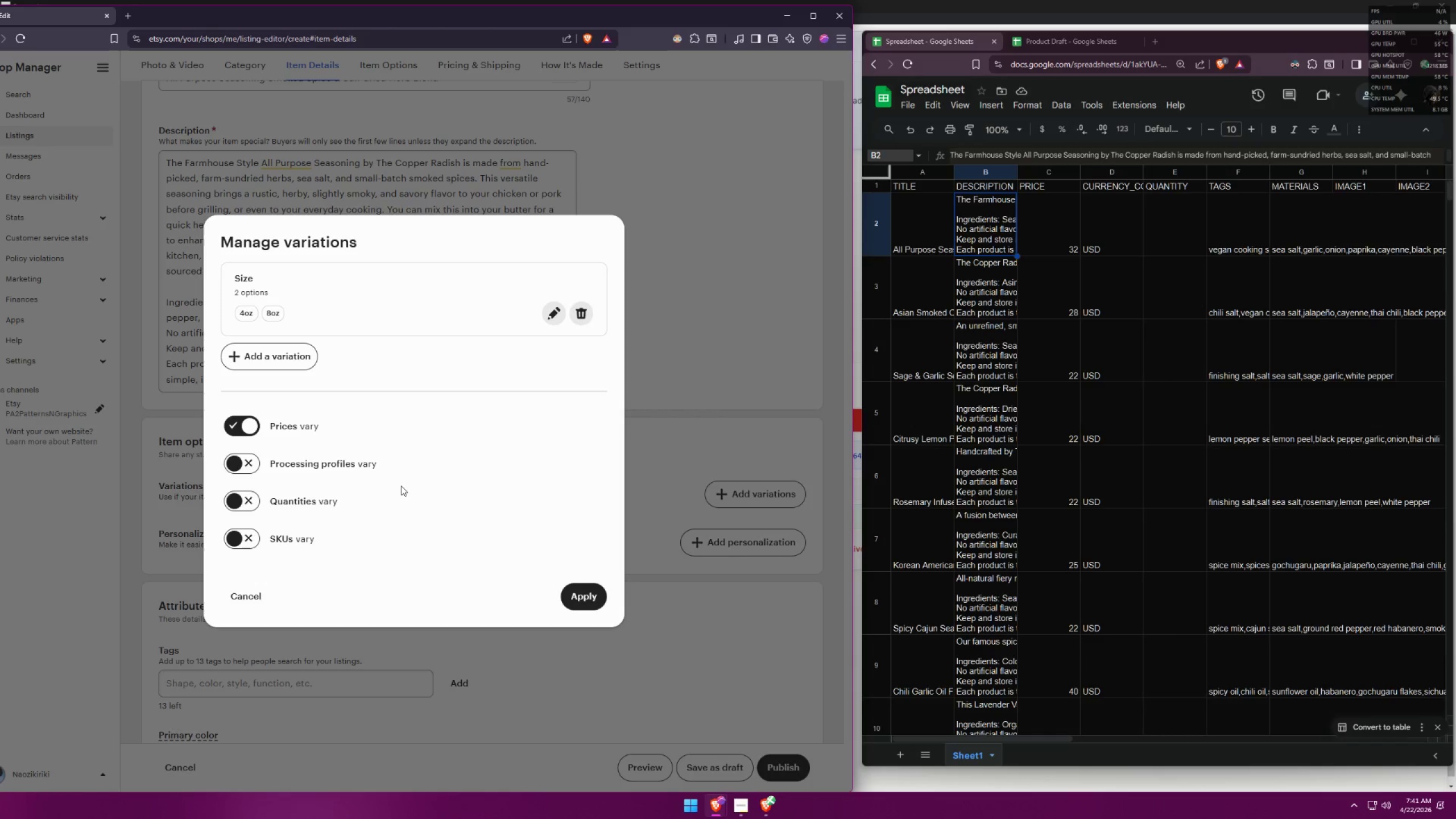 
wait(6.78)
 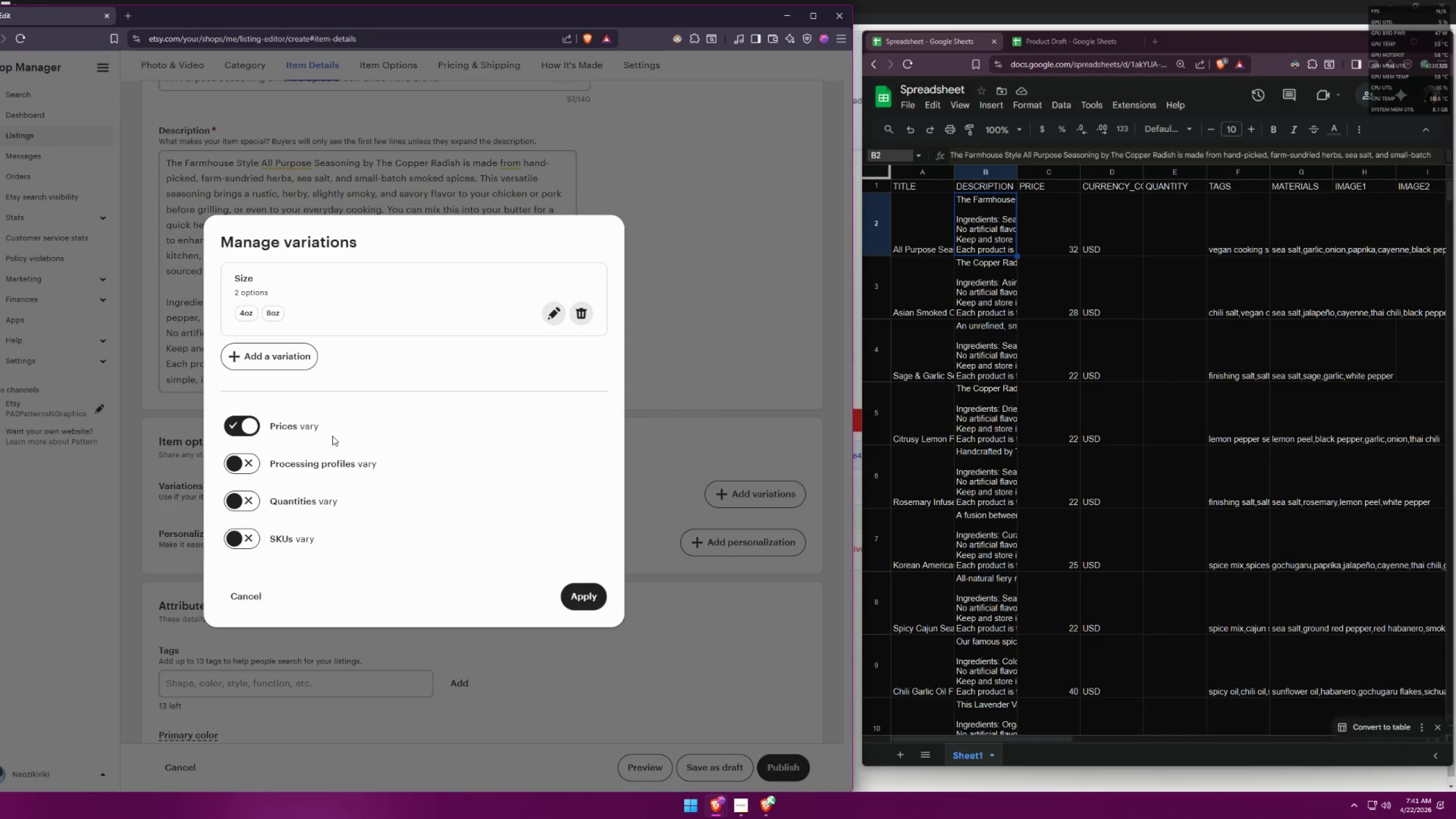 
left_click([573, 593])
 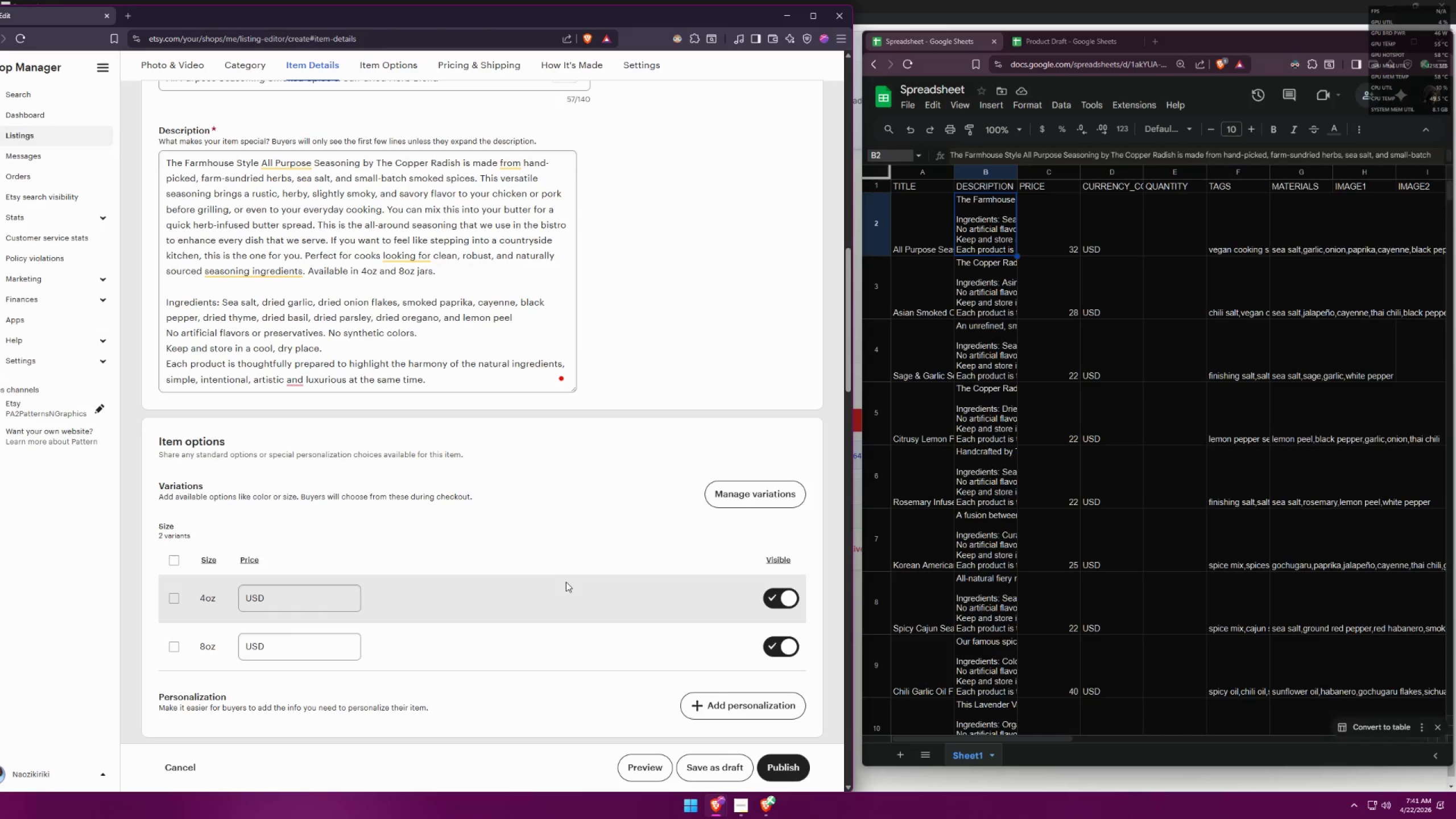 
scroll: coordinate [522, 531], scroll_direction: down, amount: 1.0
 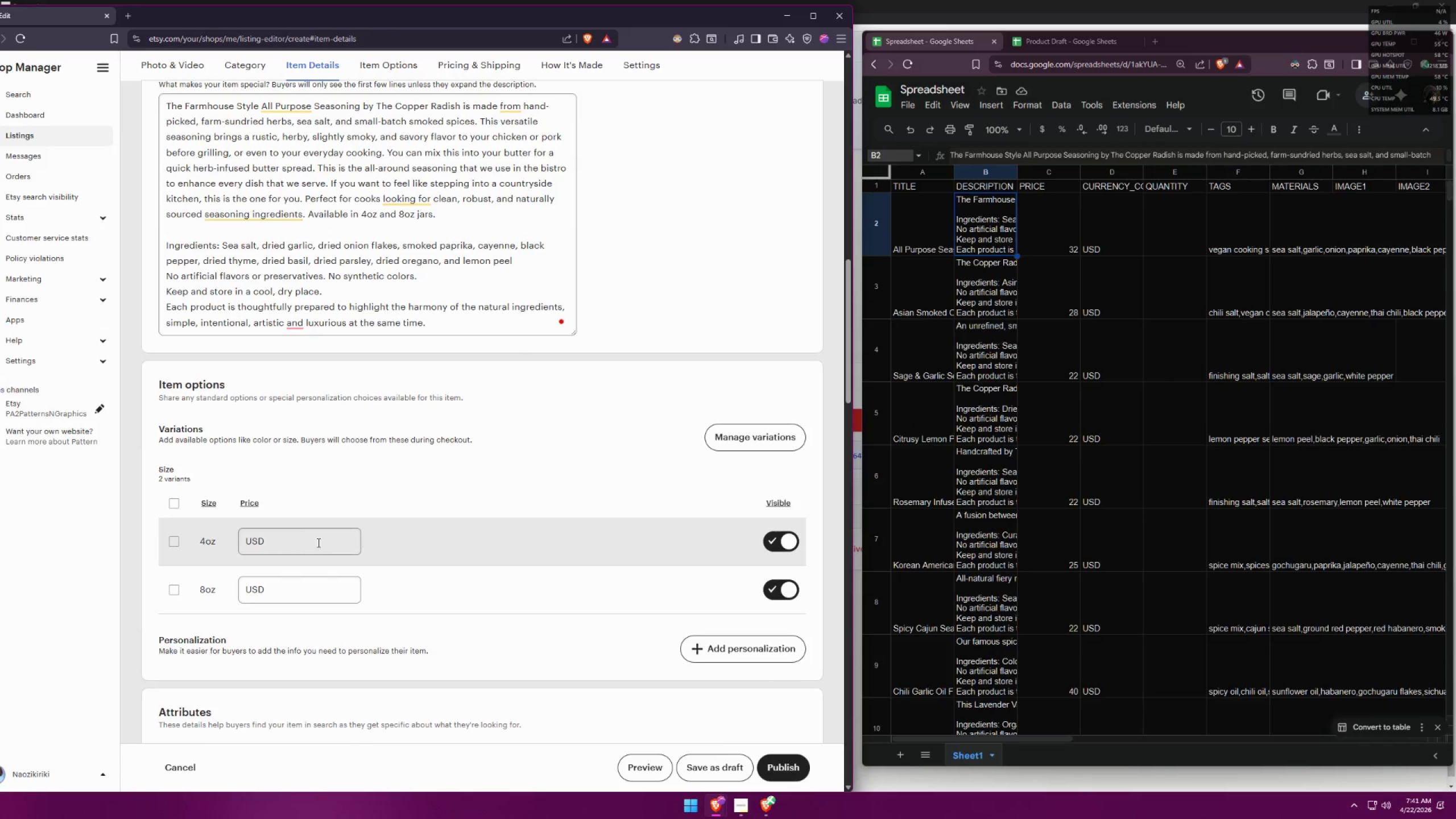 
left_click([313, 544])
 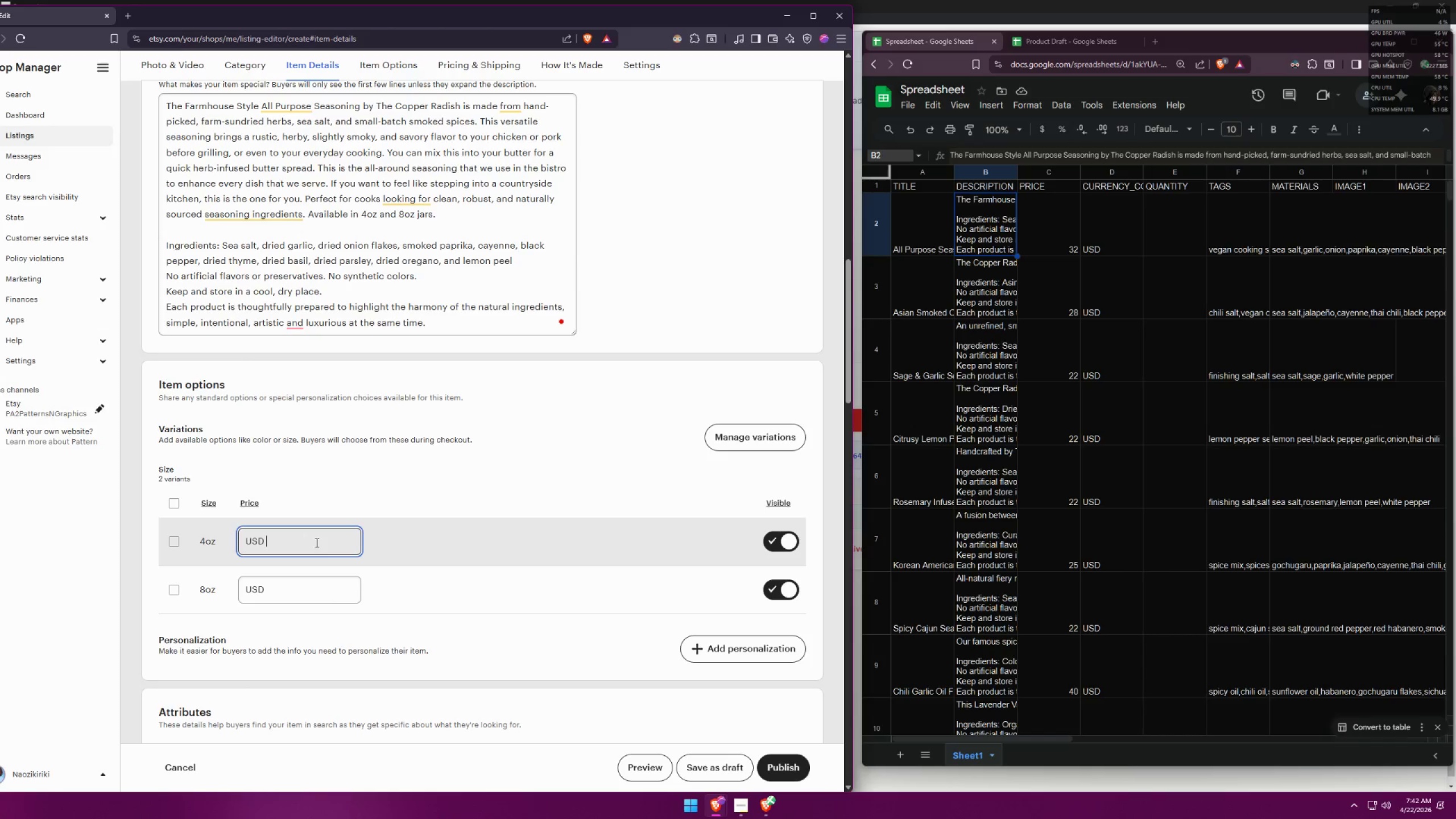 
wait(6.41)
 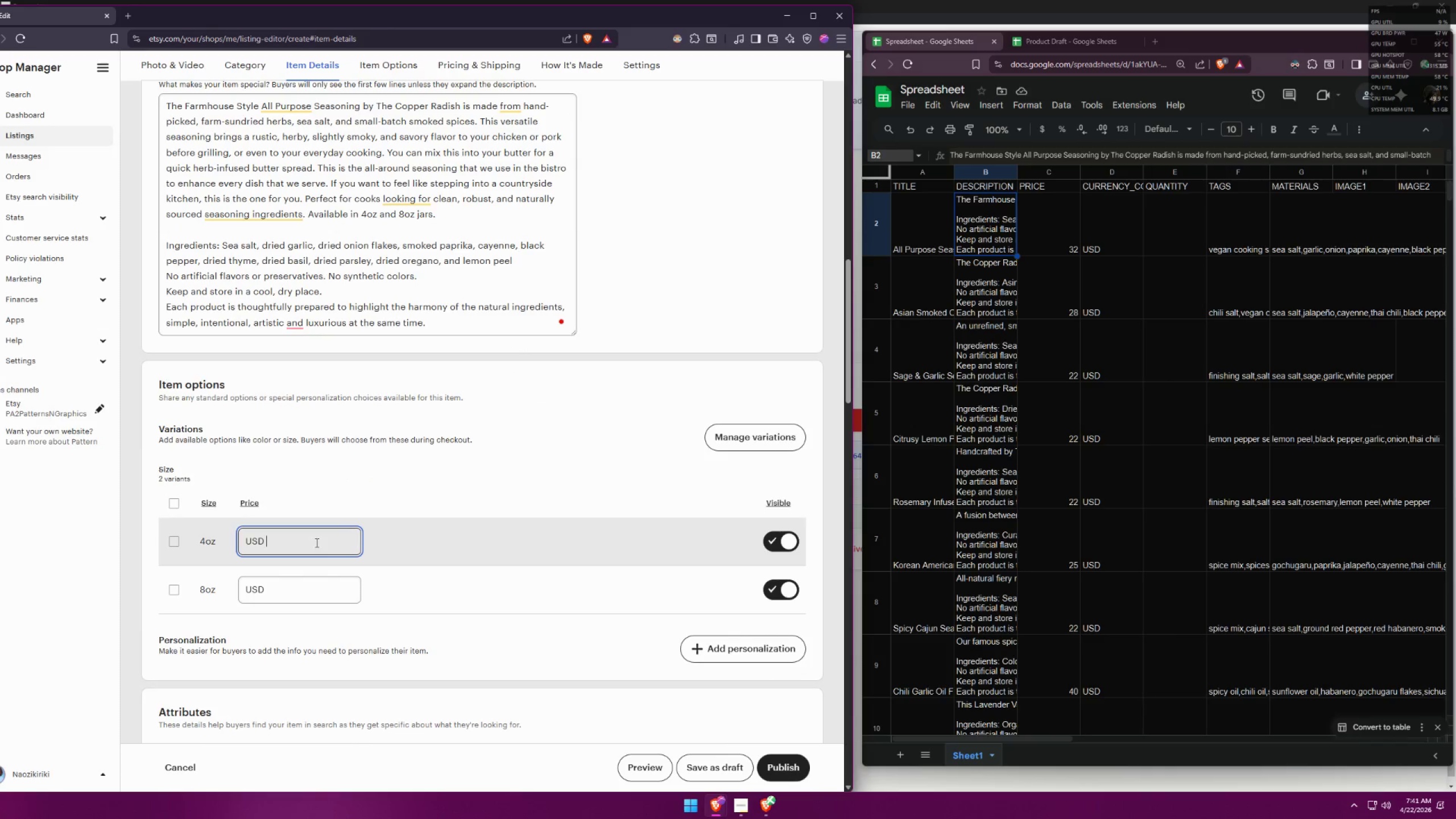 
left_click_drag(start_coordinate=[1055, 740], to_coordinate=[1360, 730])
 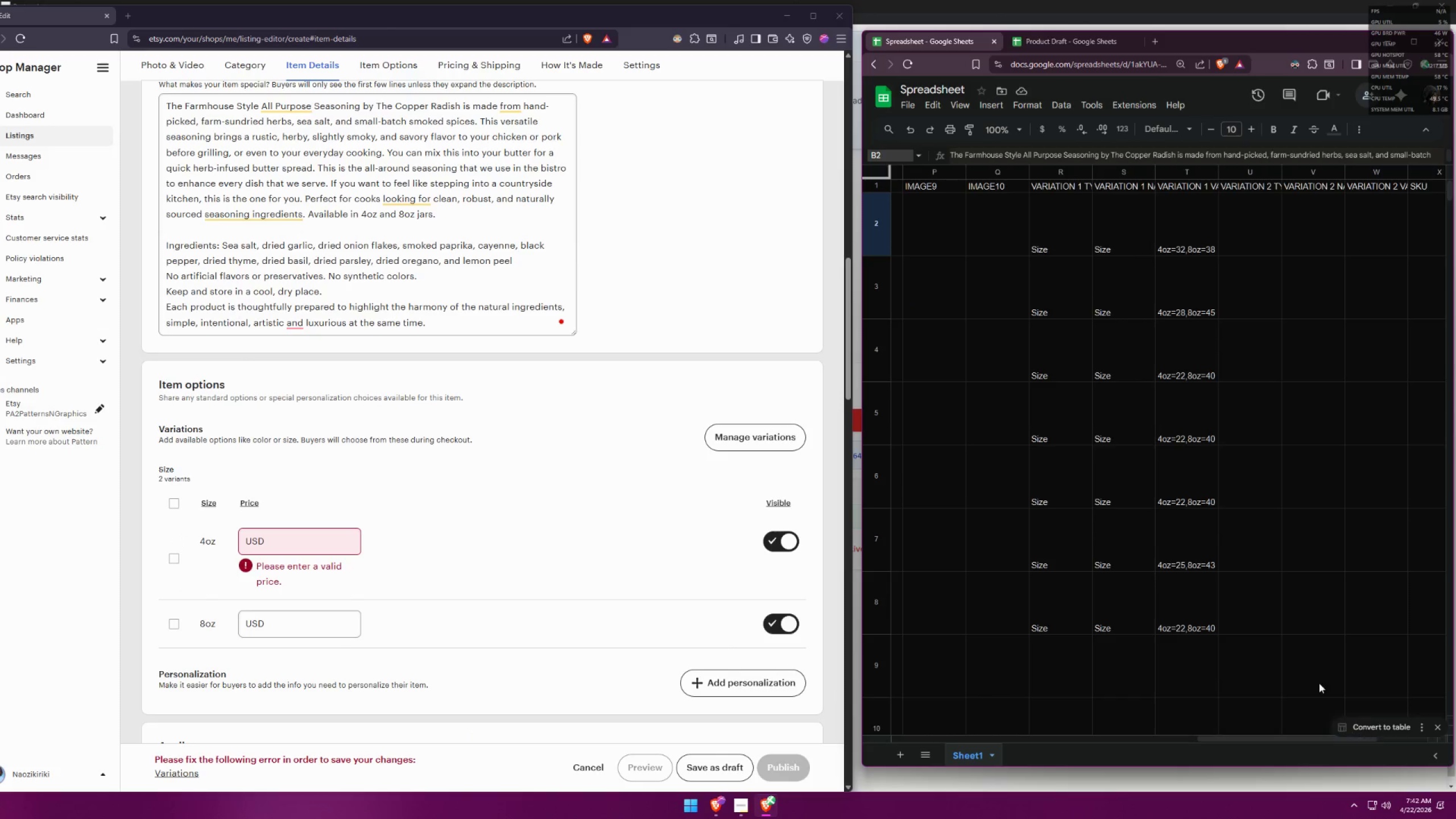 
scroll: coordinate [1235, 602], scroll_direction: up, amount: 6.0
 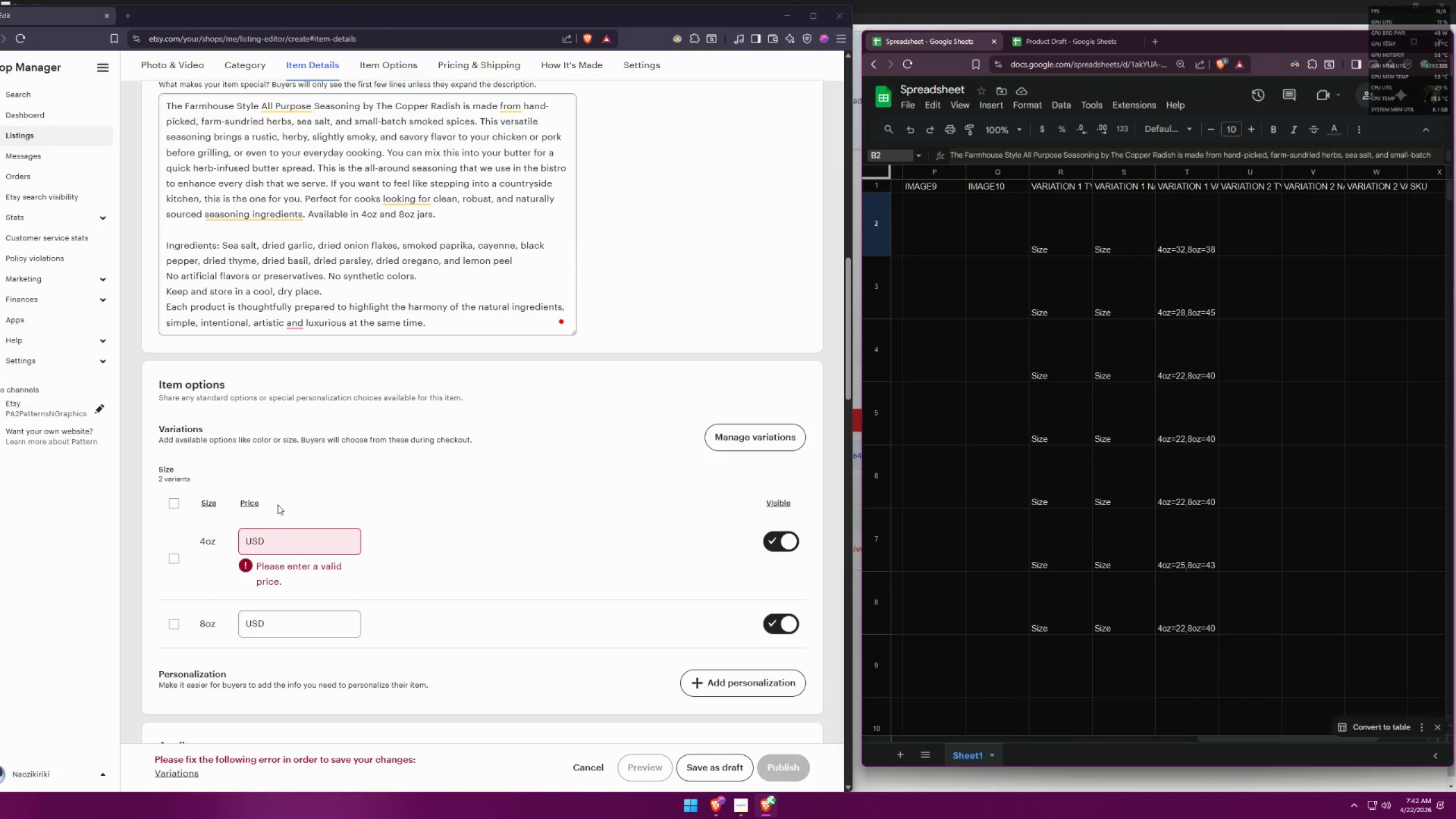 
left_click([307, 553])
 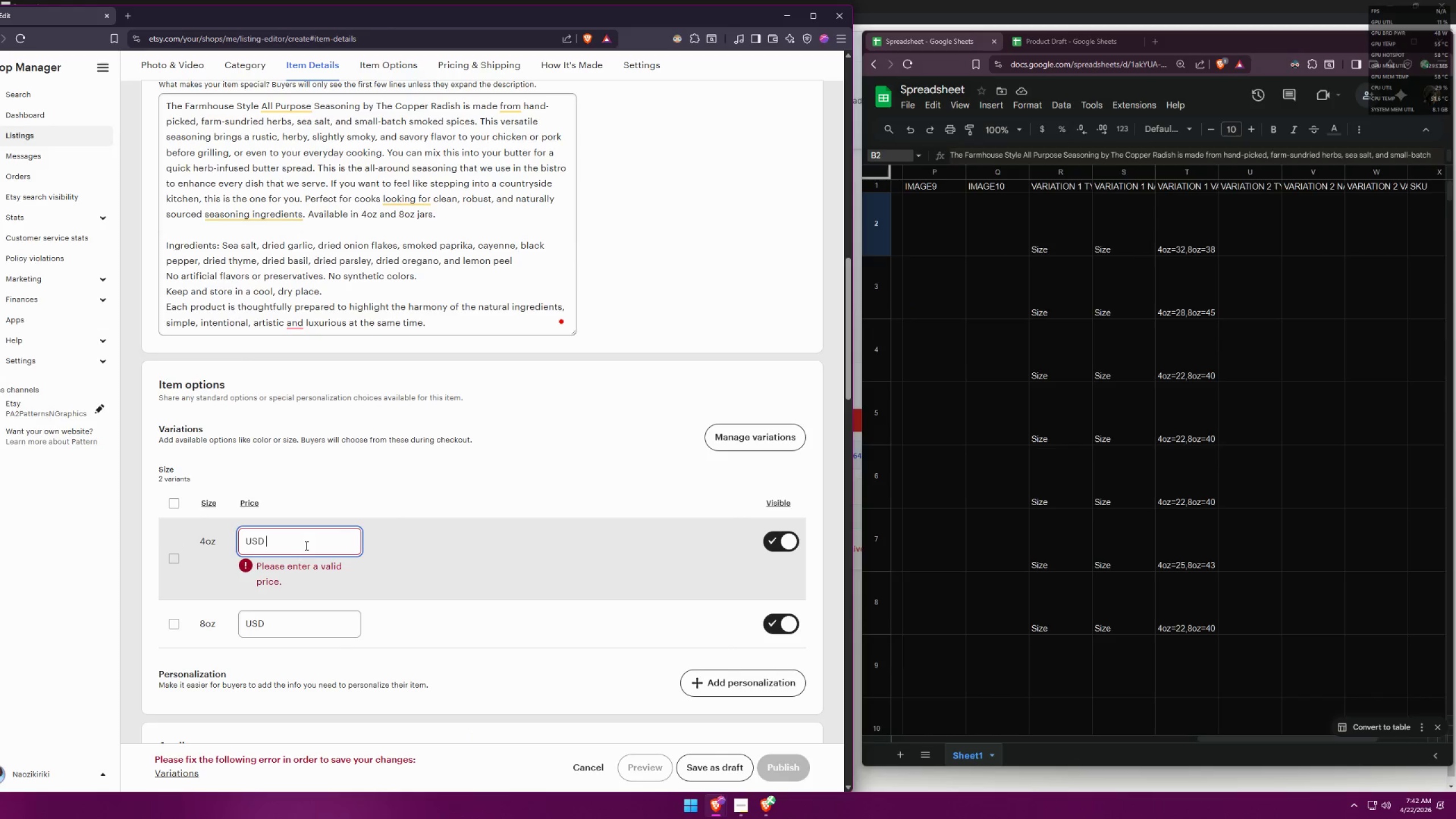 
type(21)
 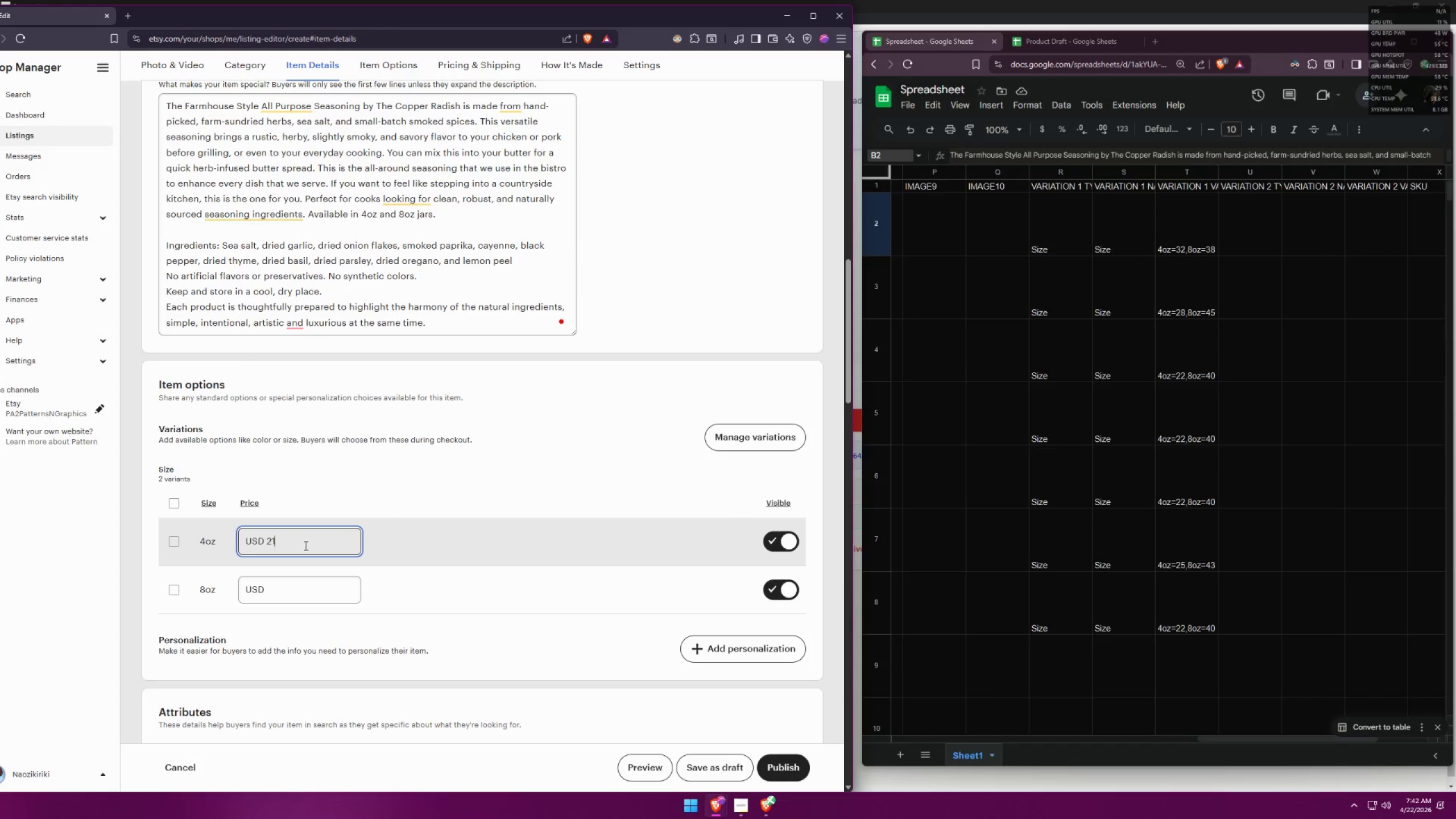 
left_click_drag(start_coordinate=[305, 545], to_coordinate=[226, 548])
 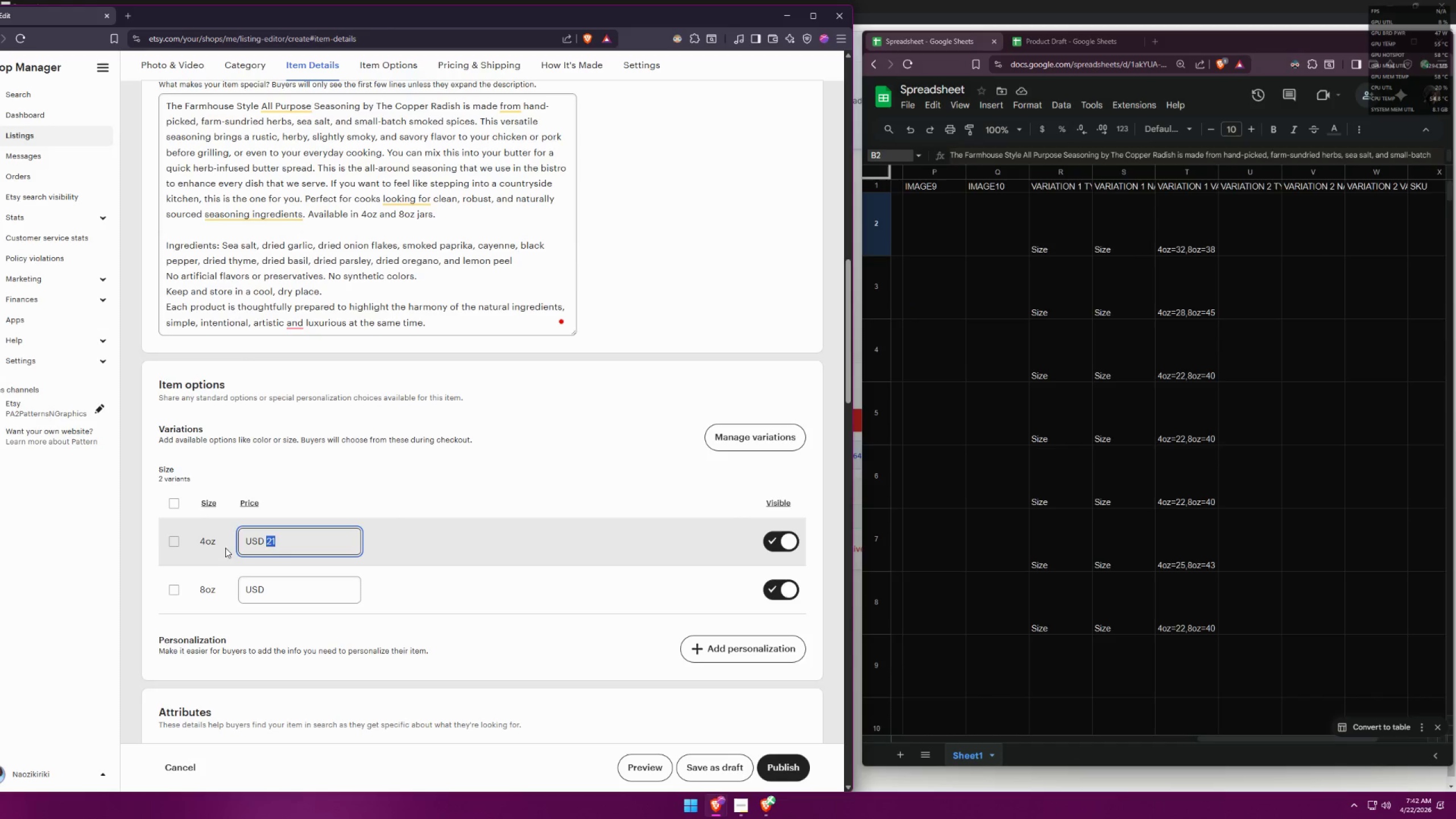 
type(32)
 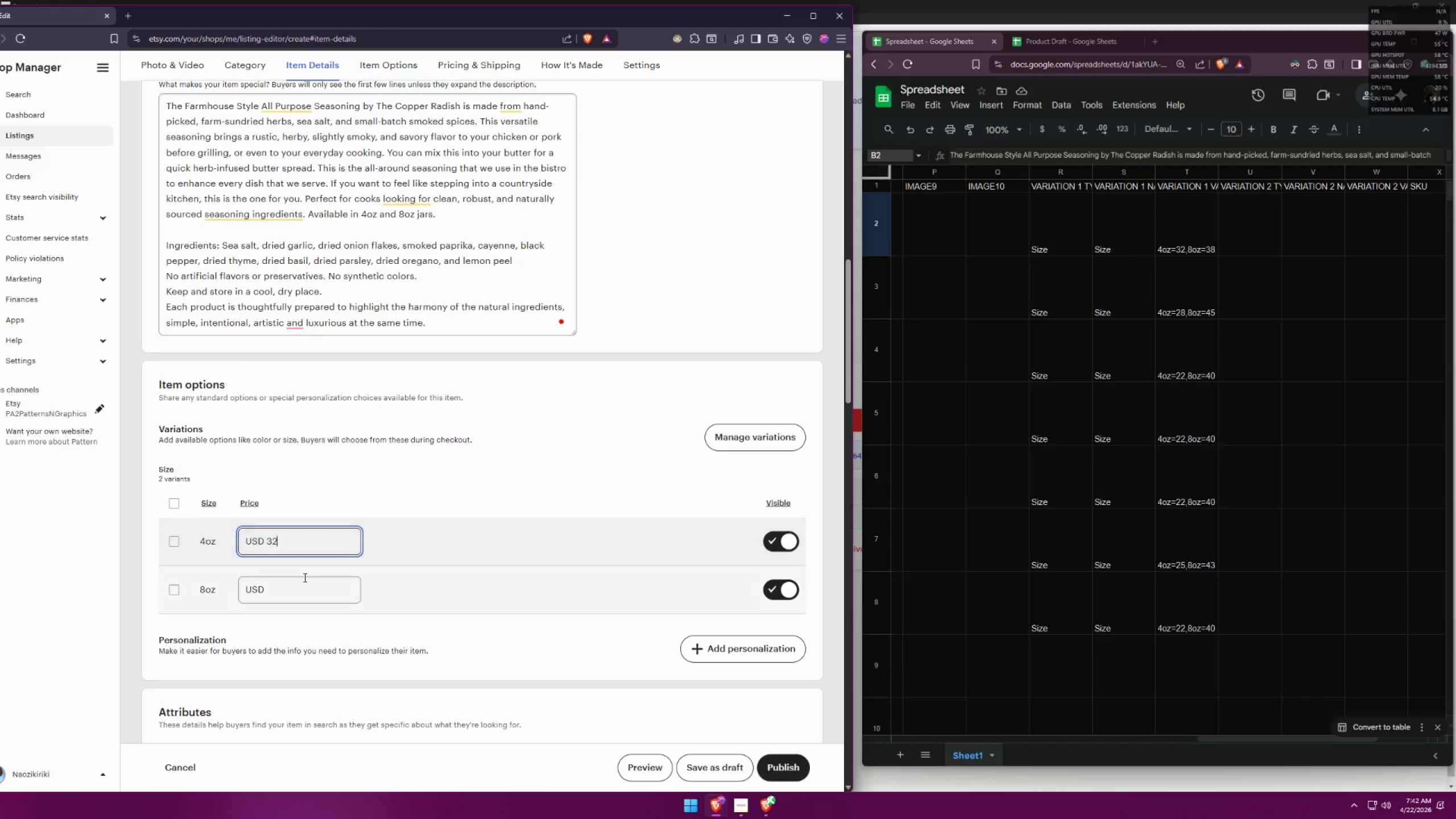 
left_click([299, 585])
 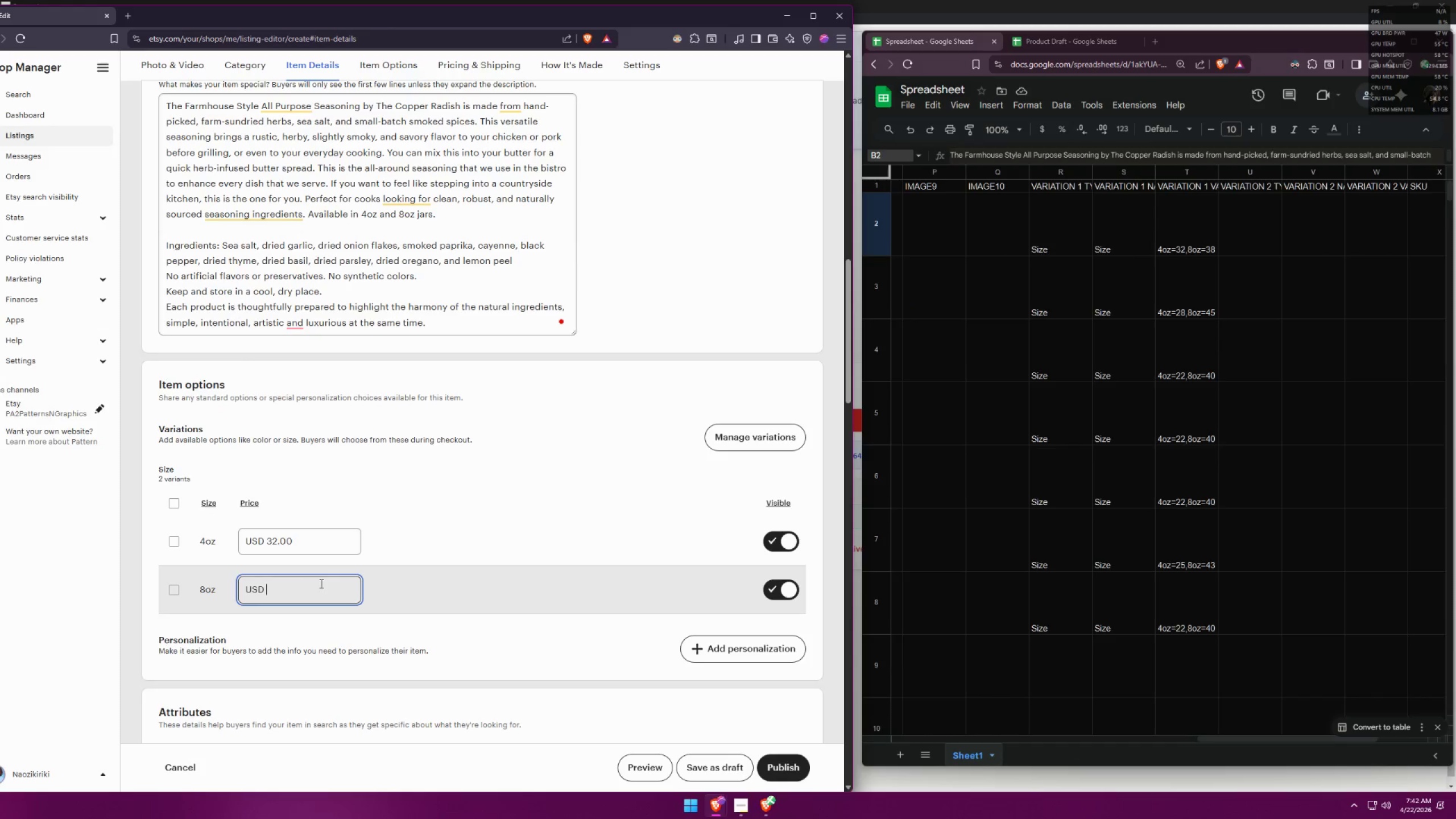 
type(38)
 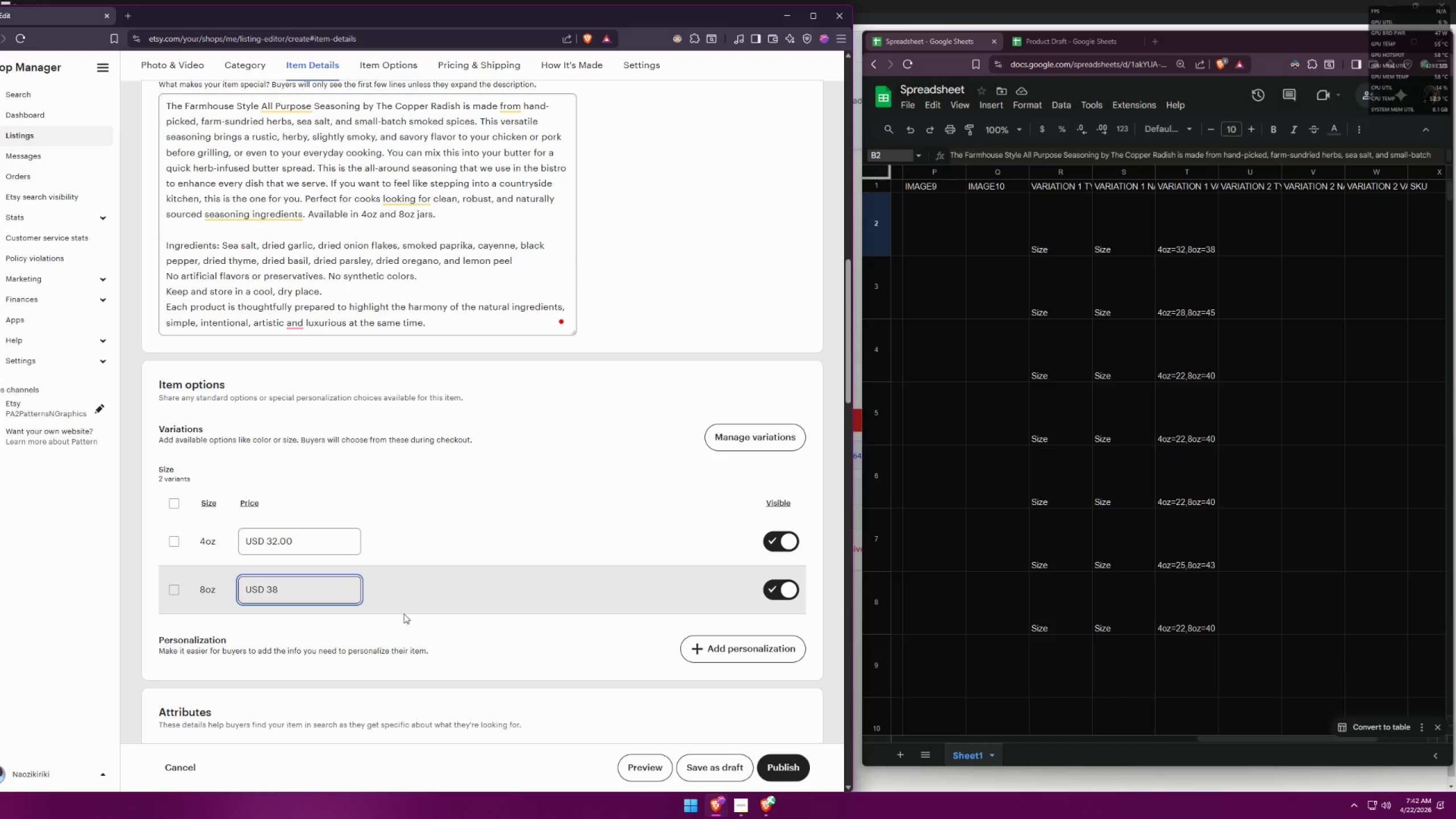 
left_click([488, 636])
 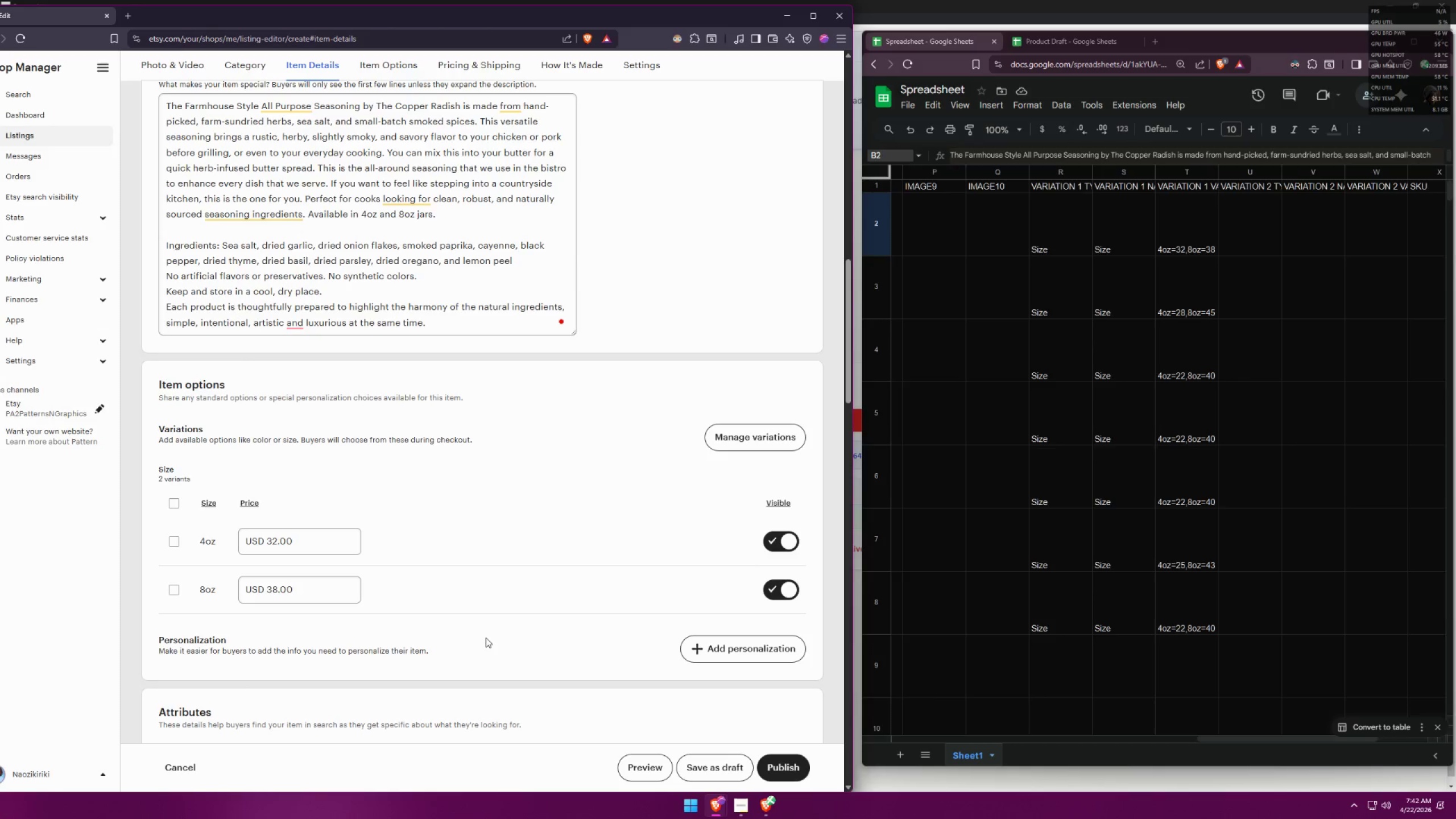 
scroll: coordinate [508, 626], scroll_direction: down, amount: 6.0
 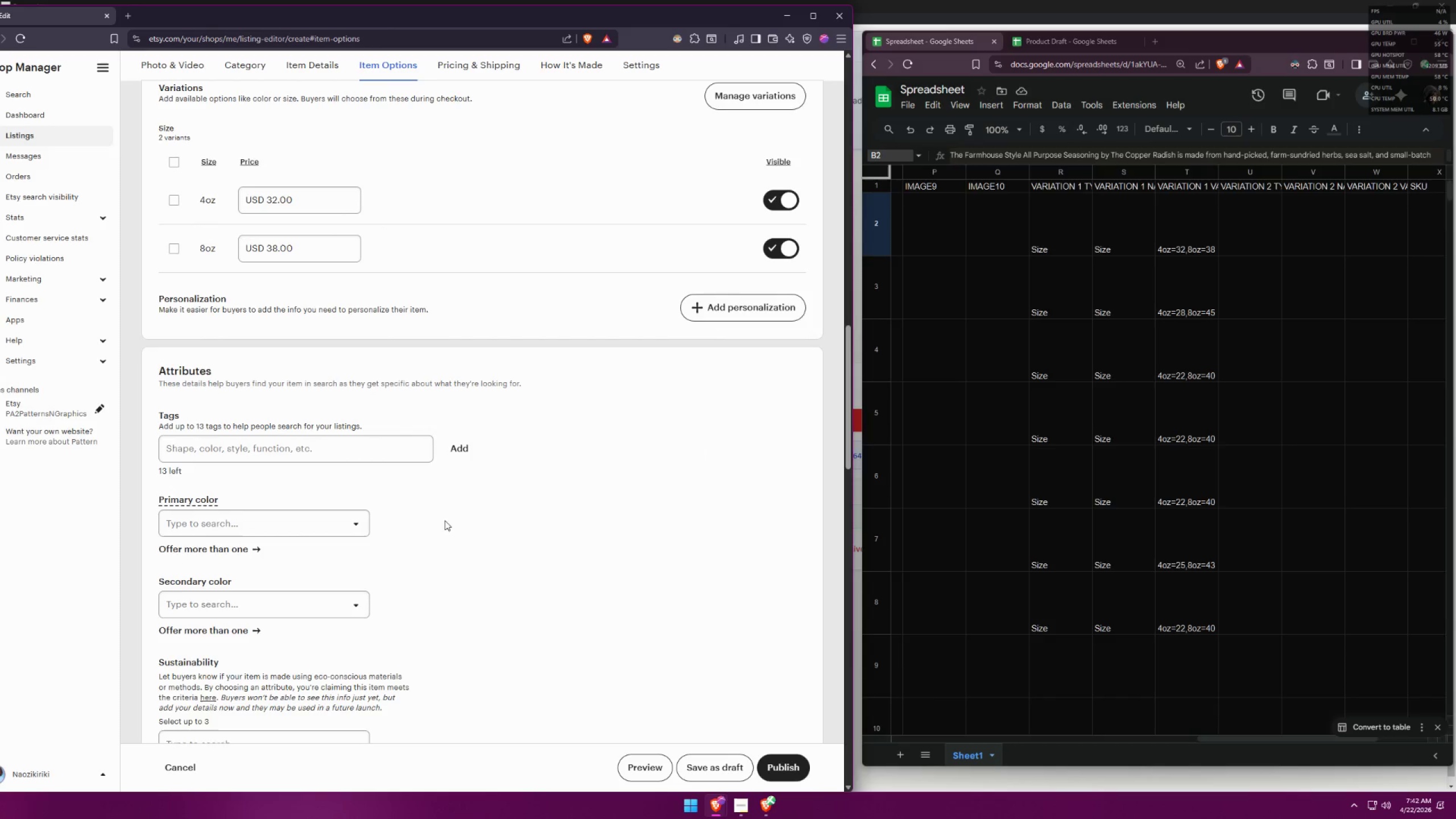 
left_click([382, 450])
 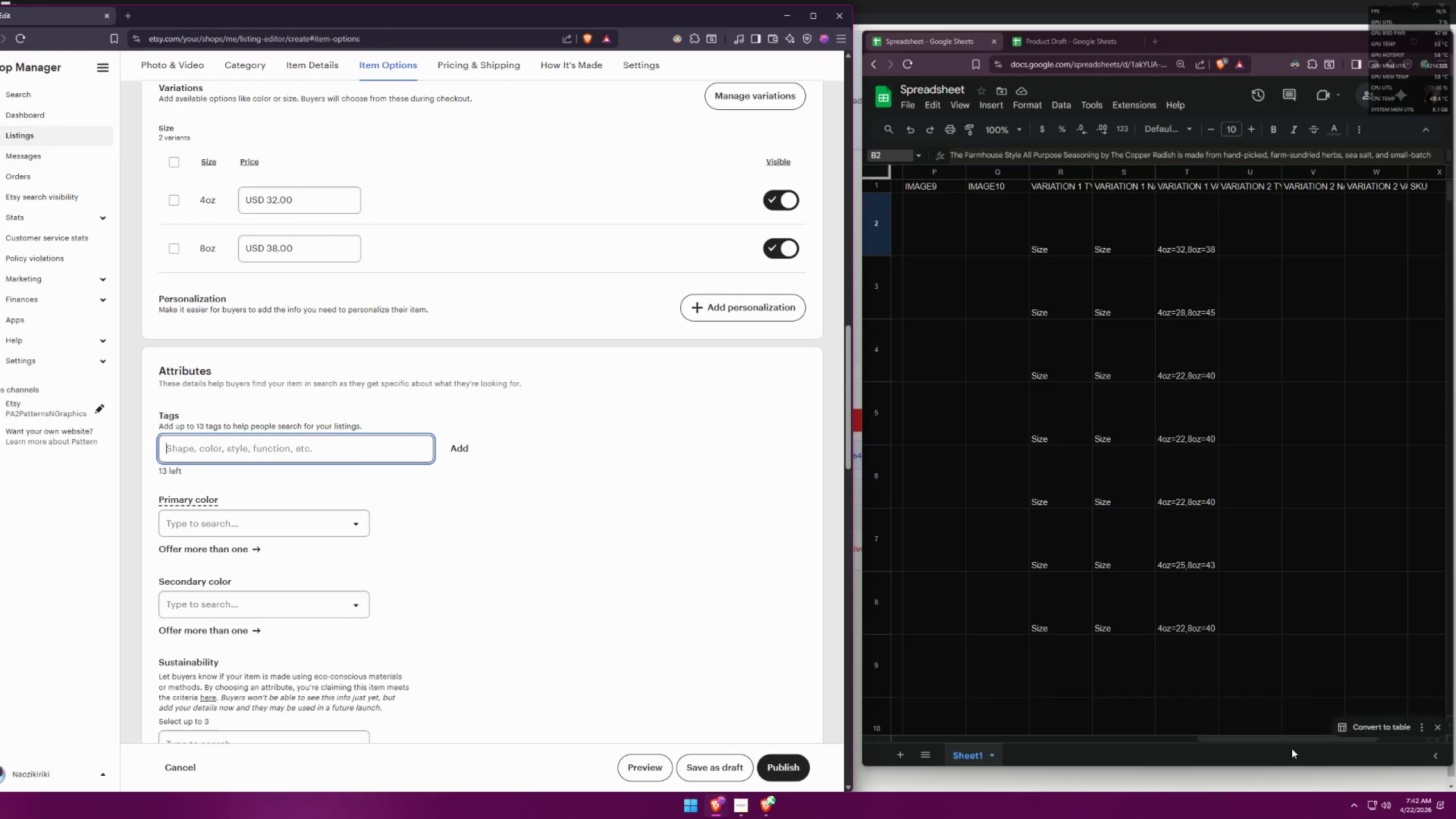 
left_click_drag(start_coordinate=[1293, 741], to_coordinate=[942, 698])
 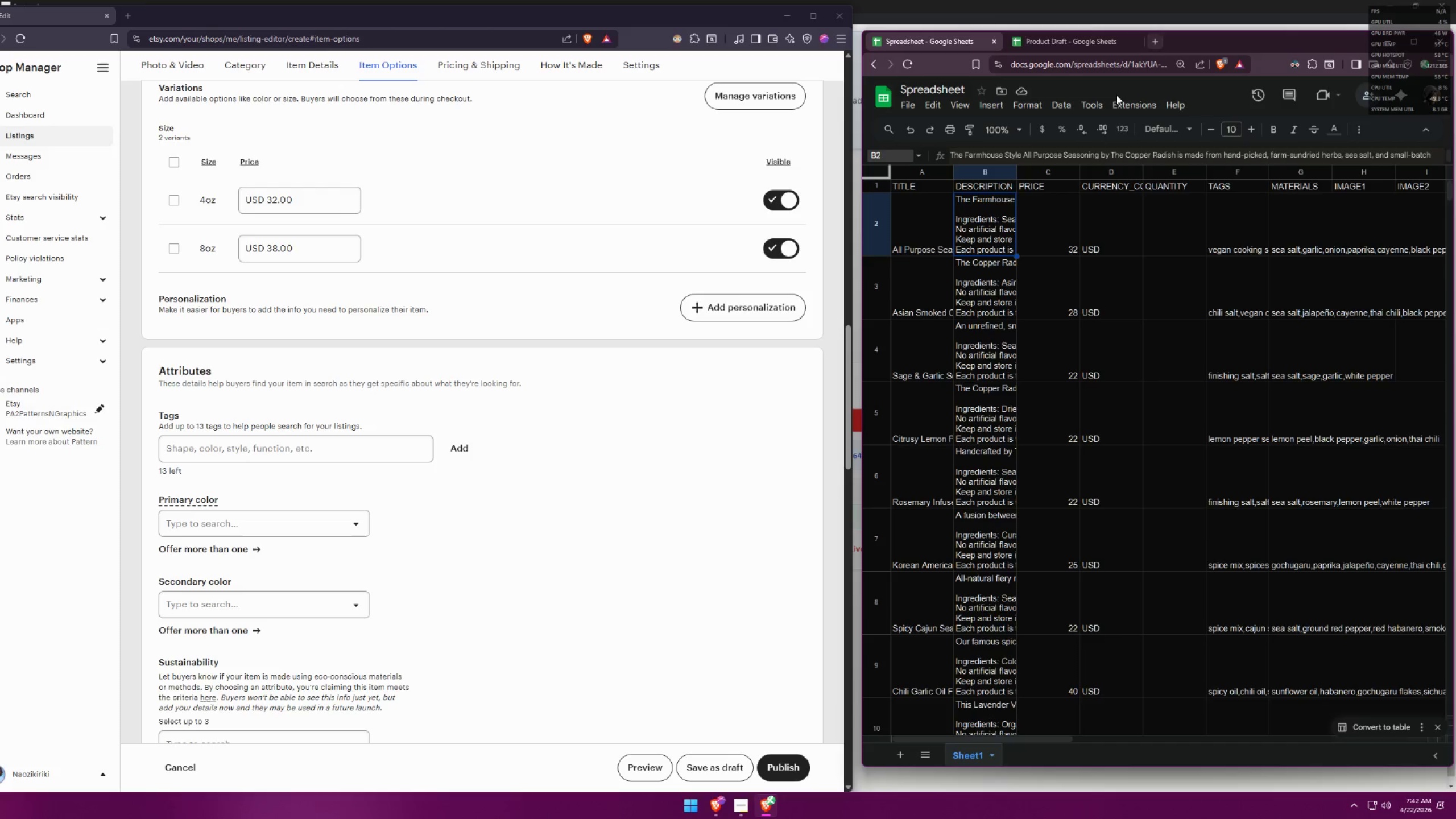 
wait(14.77)
 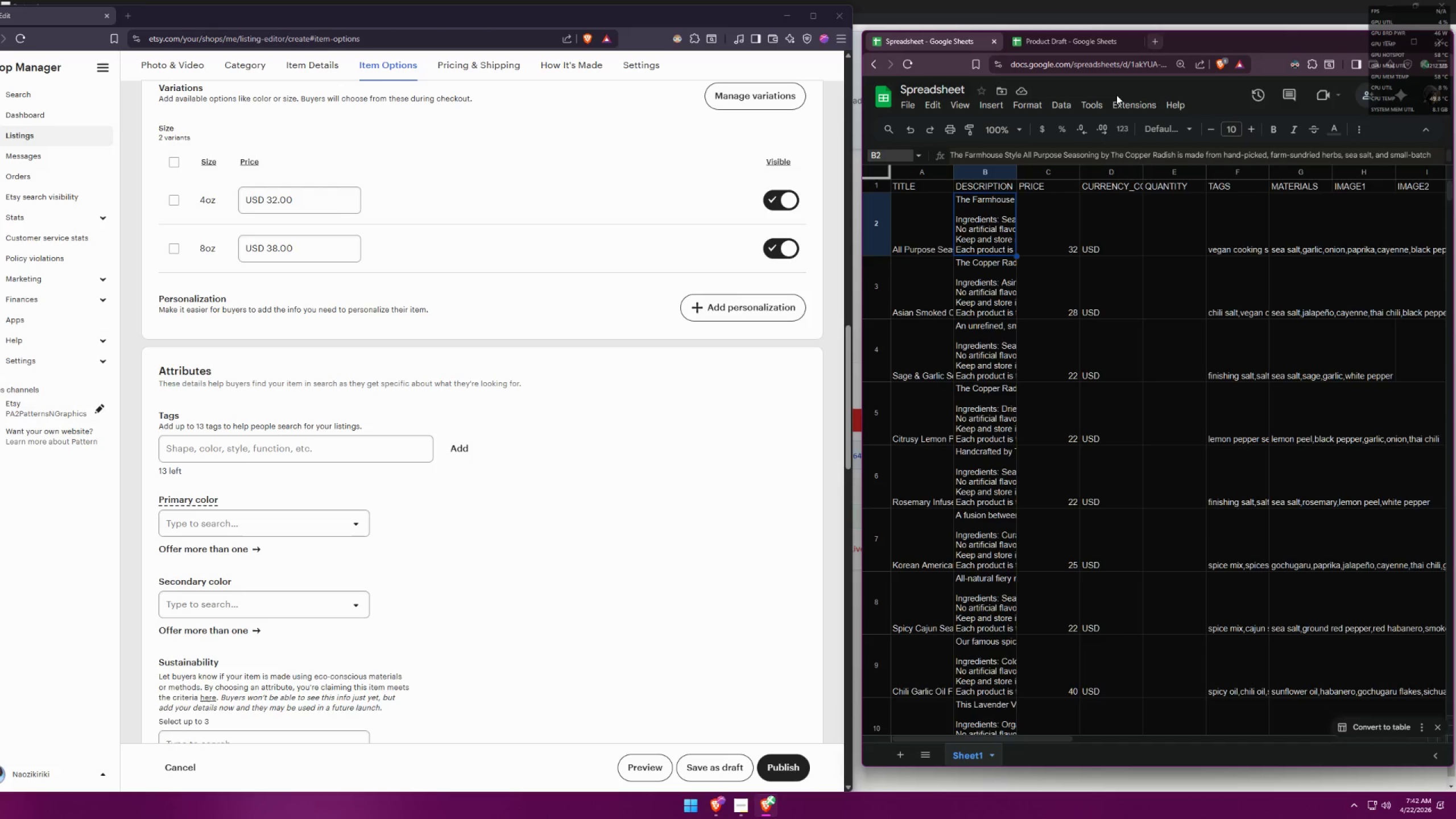 
left_click([1276, 106])
 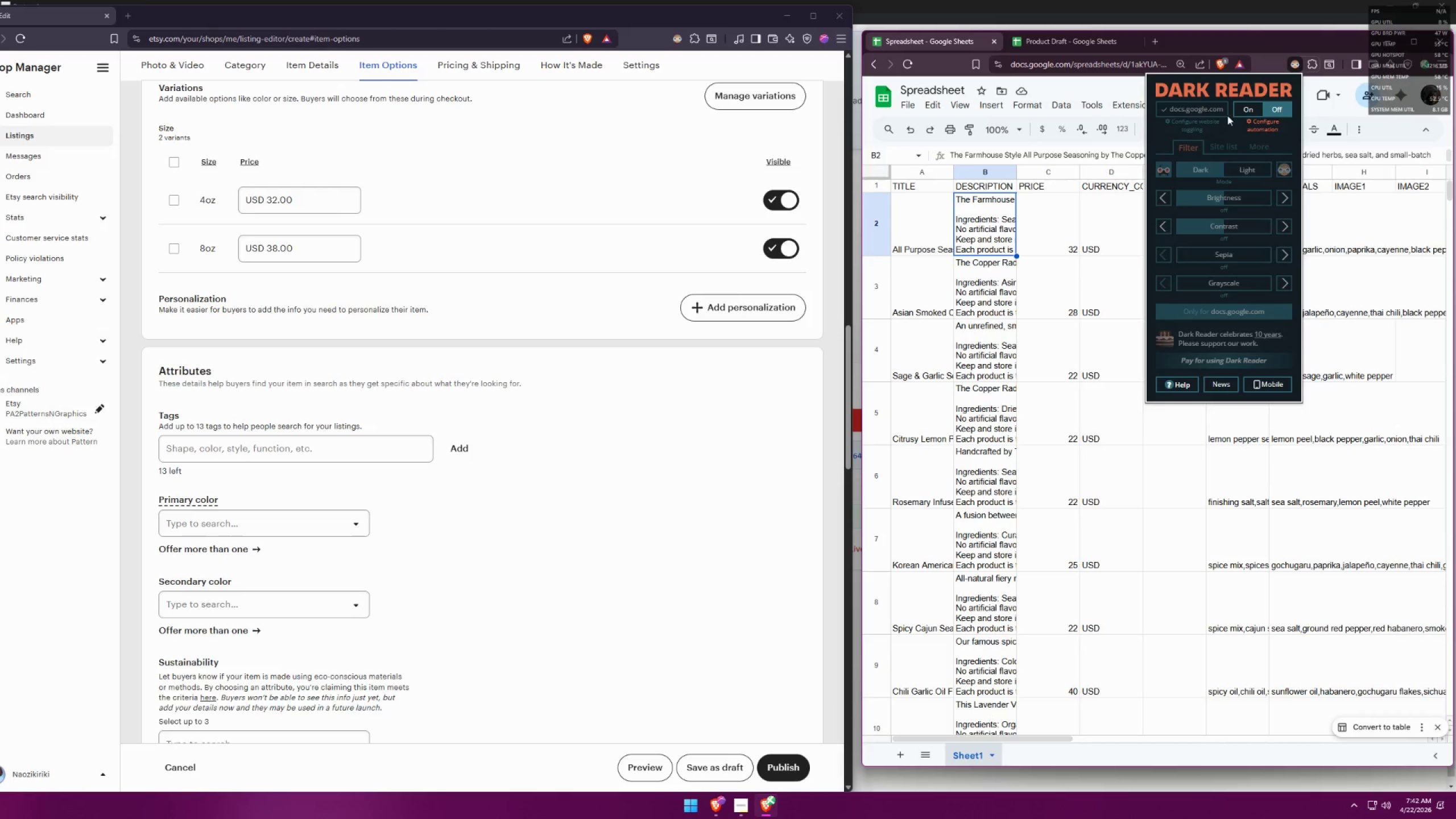 
left_click([1225, 36])
 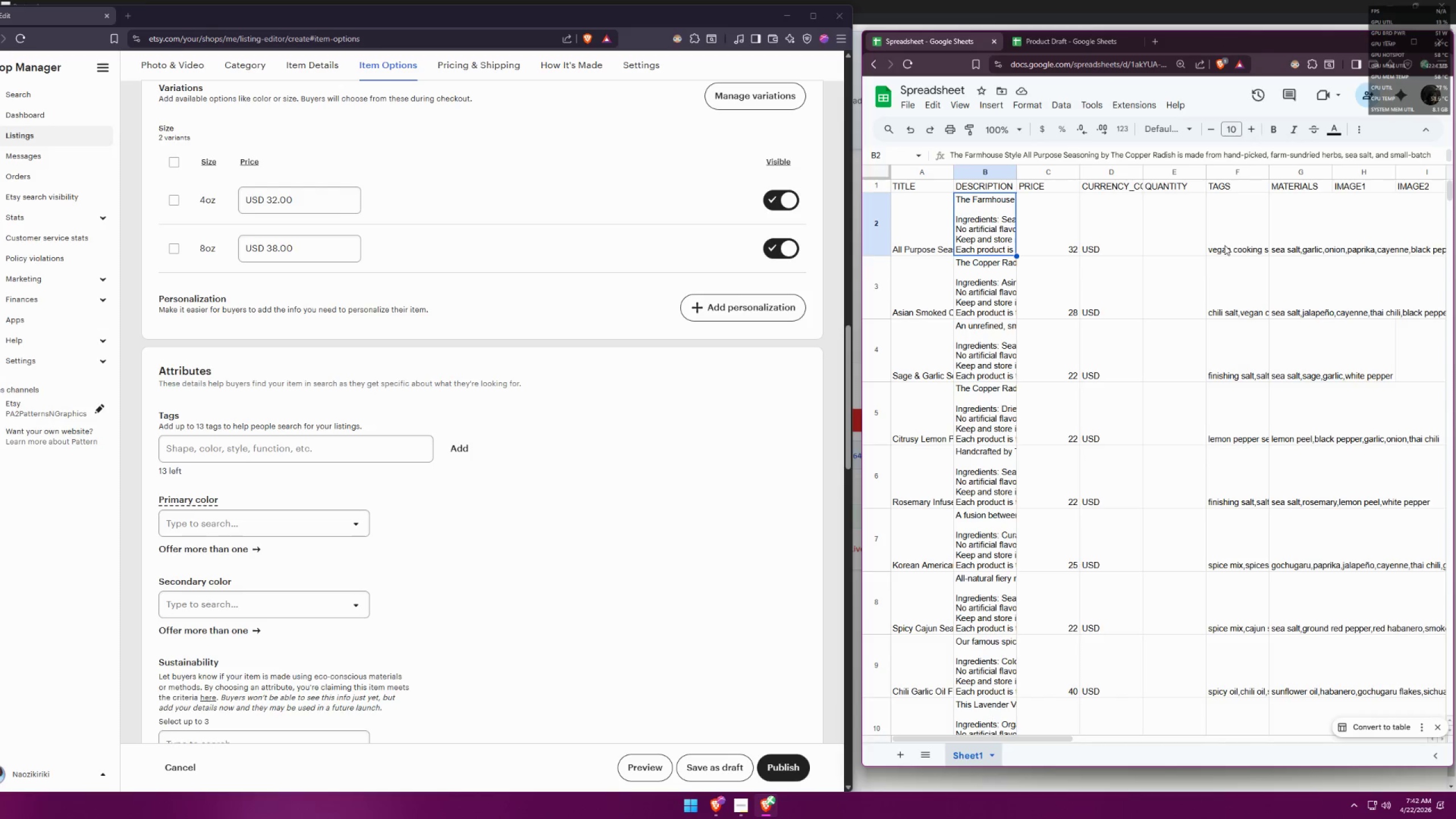 
double_click([1230, 237])
 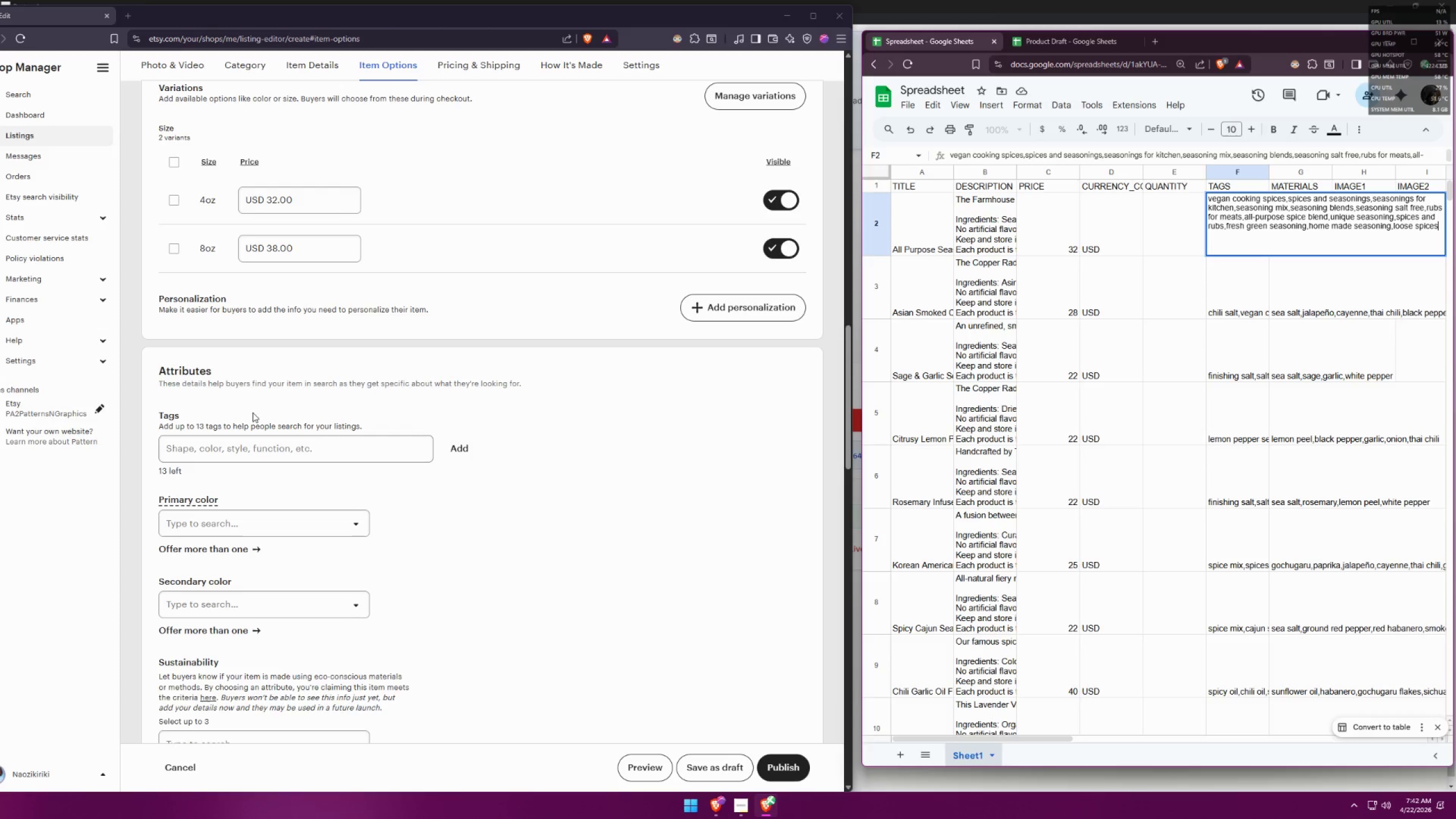 
left_click([225, 449])
 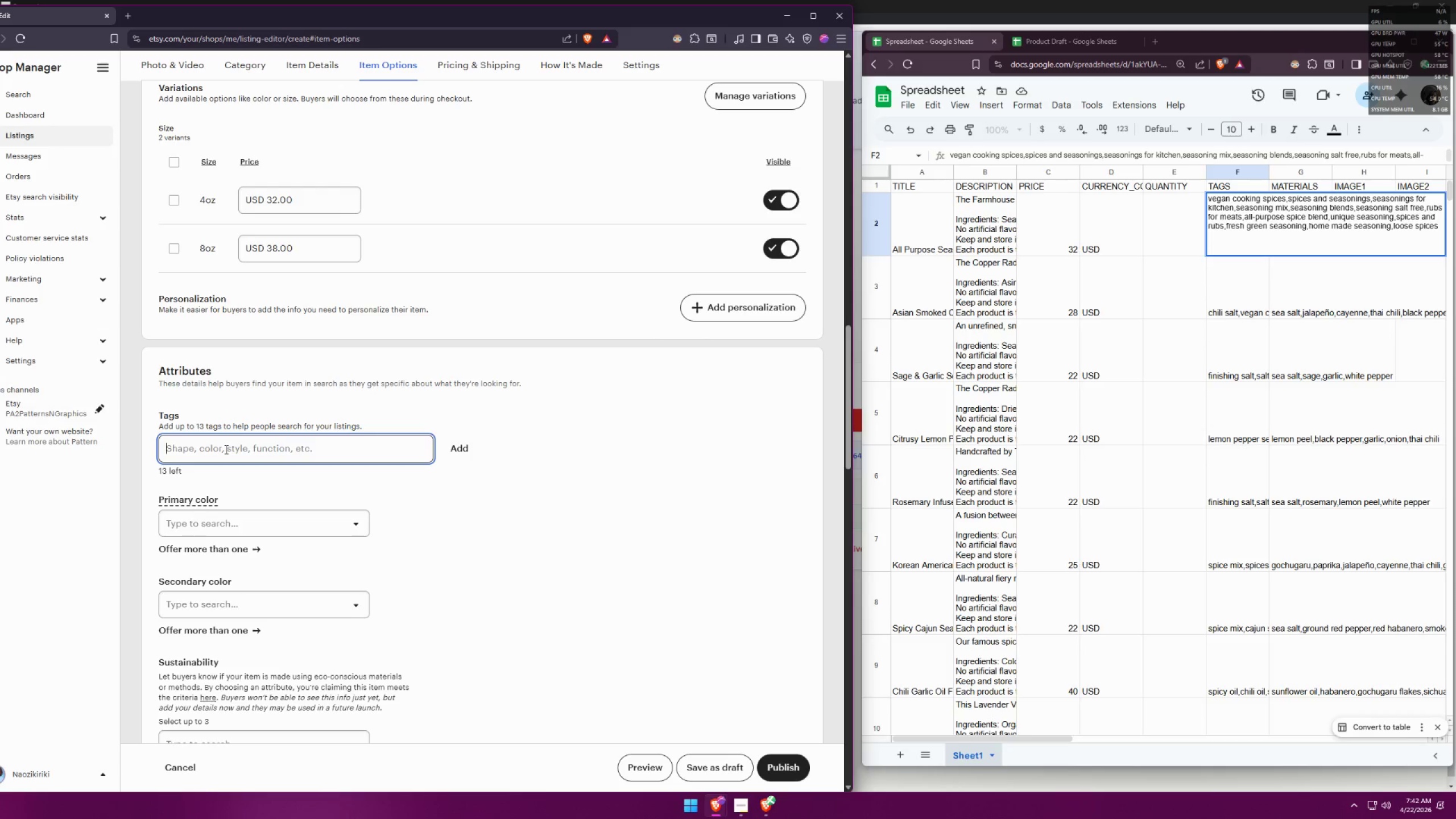 
type(vegen vegab )
key(Backspace)
key(Backspace)
type(n cooking,)
key(Backspace)
type( spices,spices and seasonings,)
 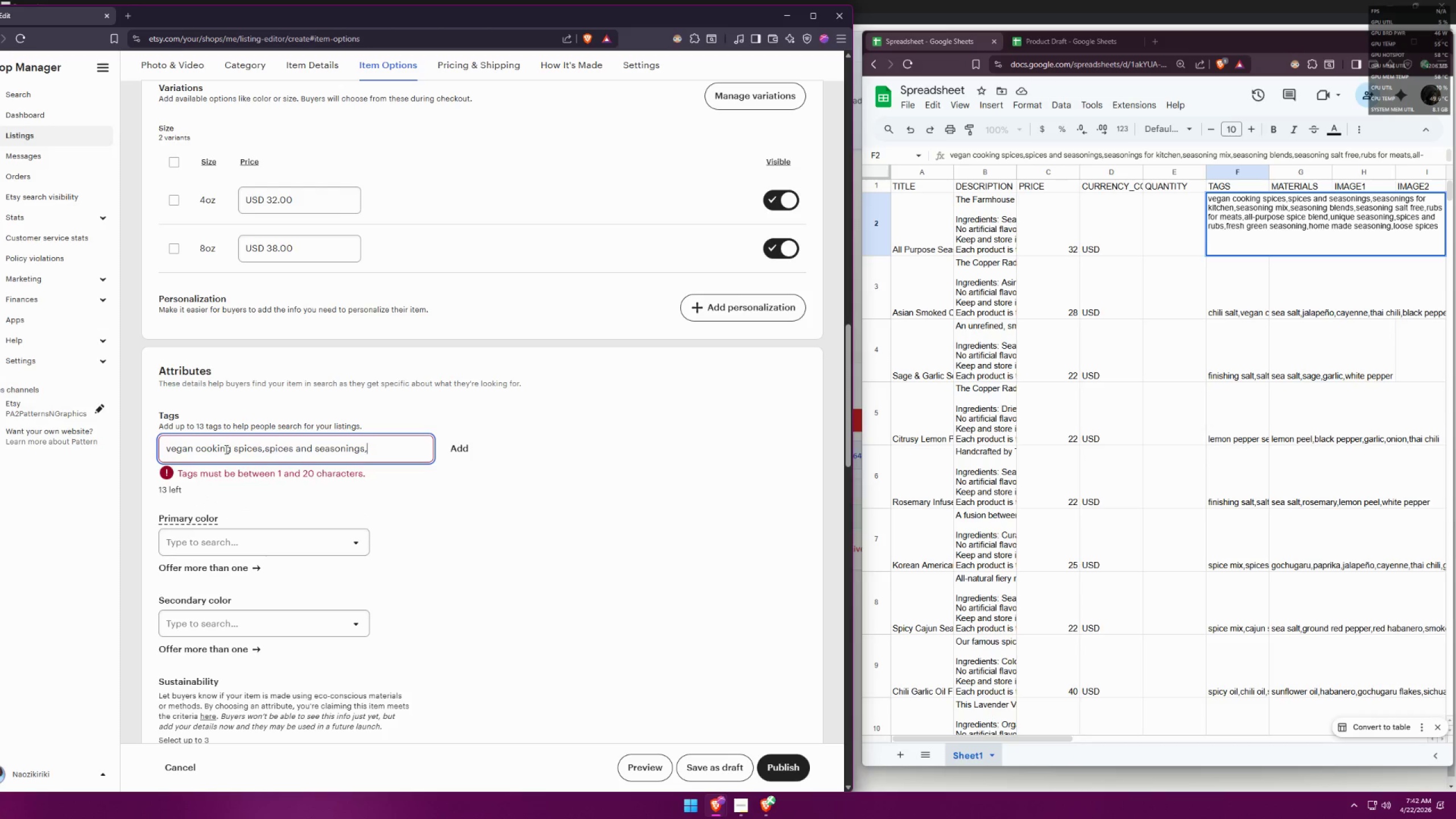 
type(seasonings for )
key(Backspace)
key(Backspace)
key(Backspace)
key(Backspace)
type(vegan cooking spices)
 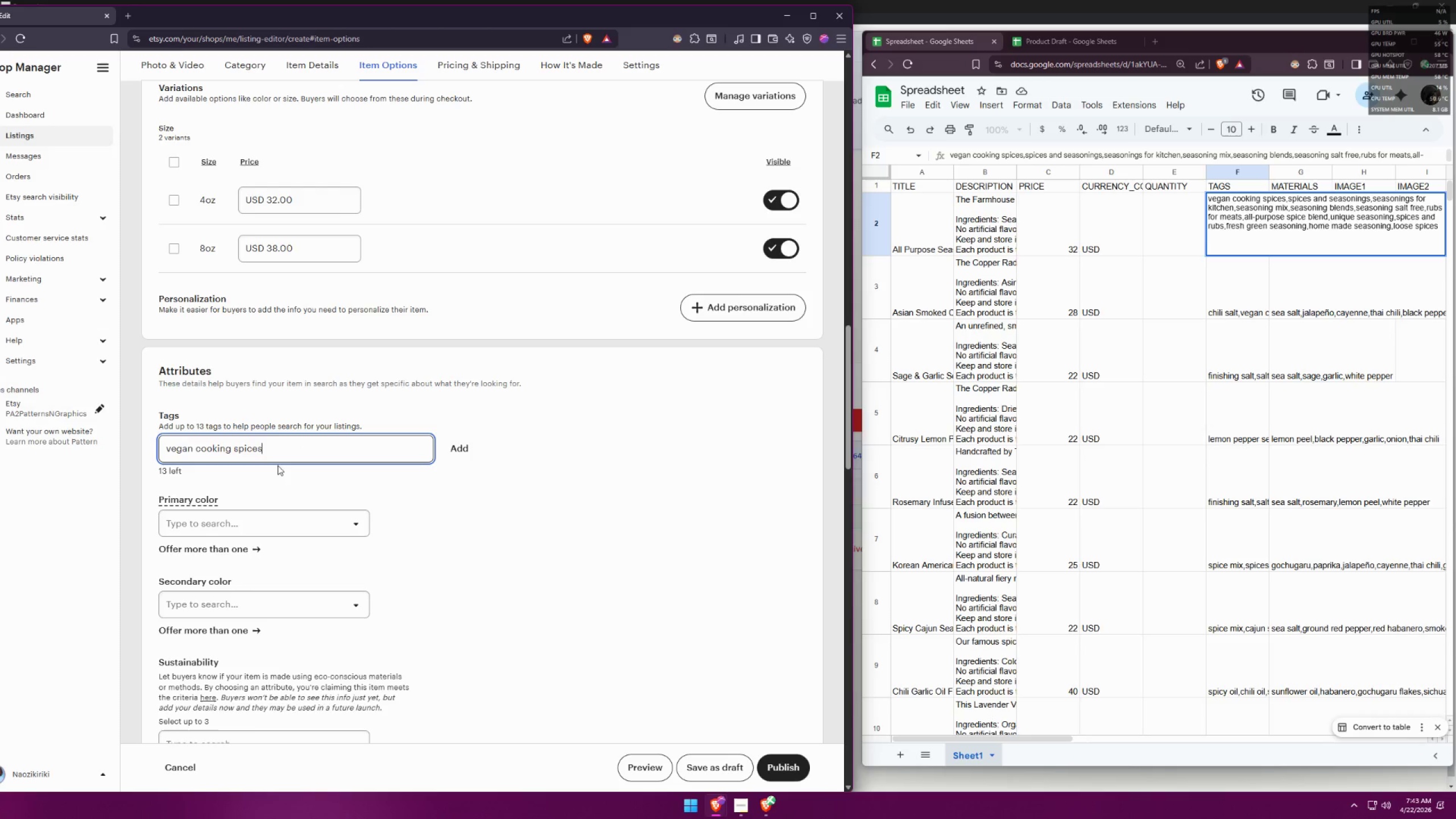 
left_click([322, 454])
 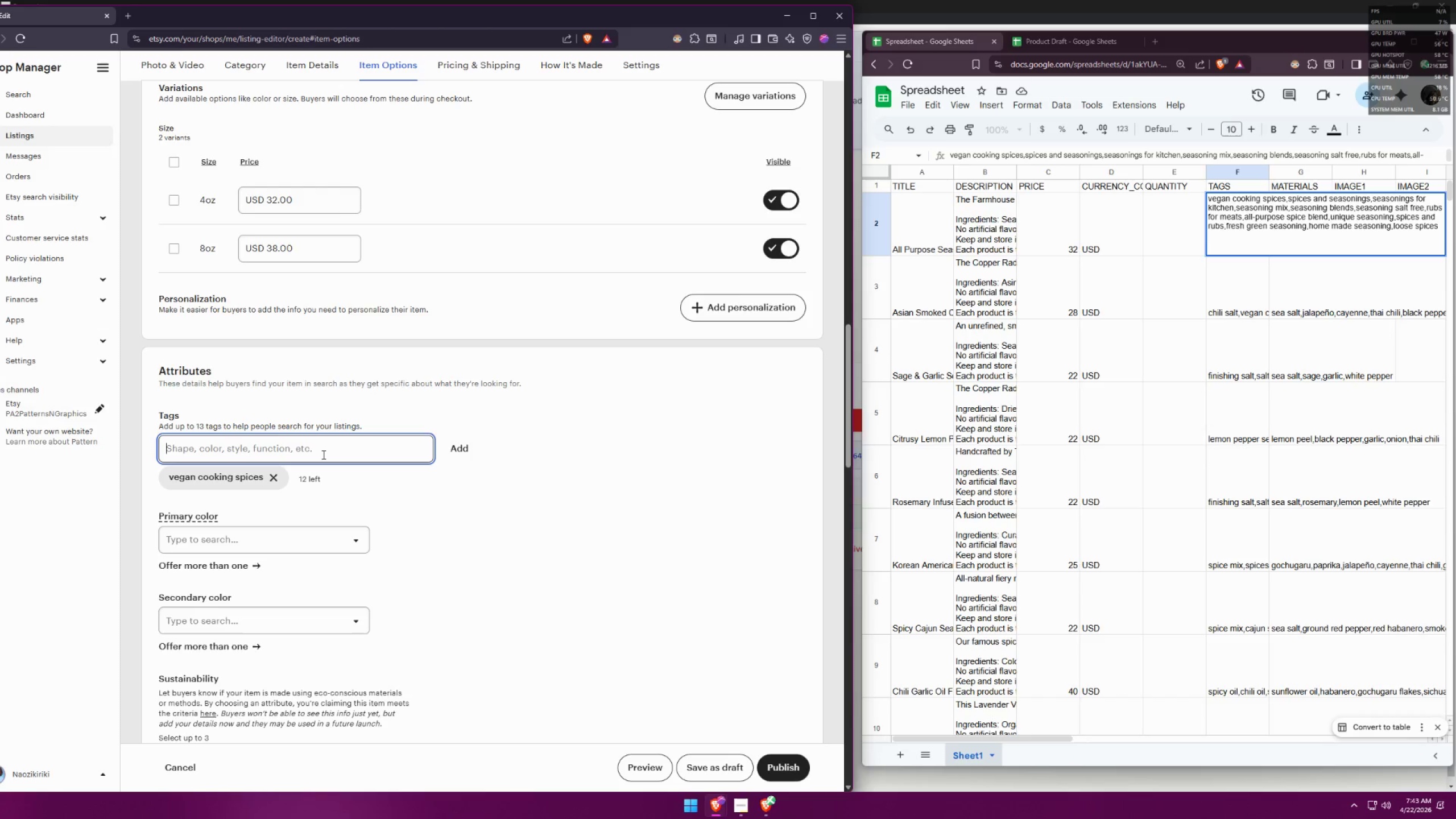 
type(spices and seasonings)
key(Backspace)
 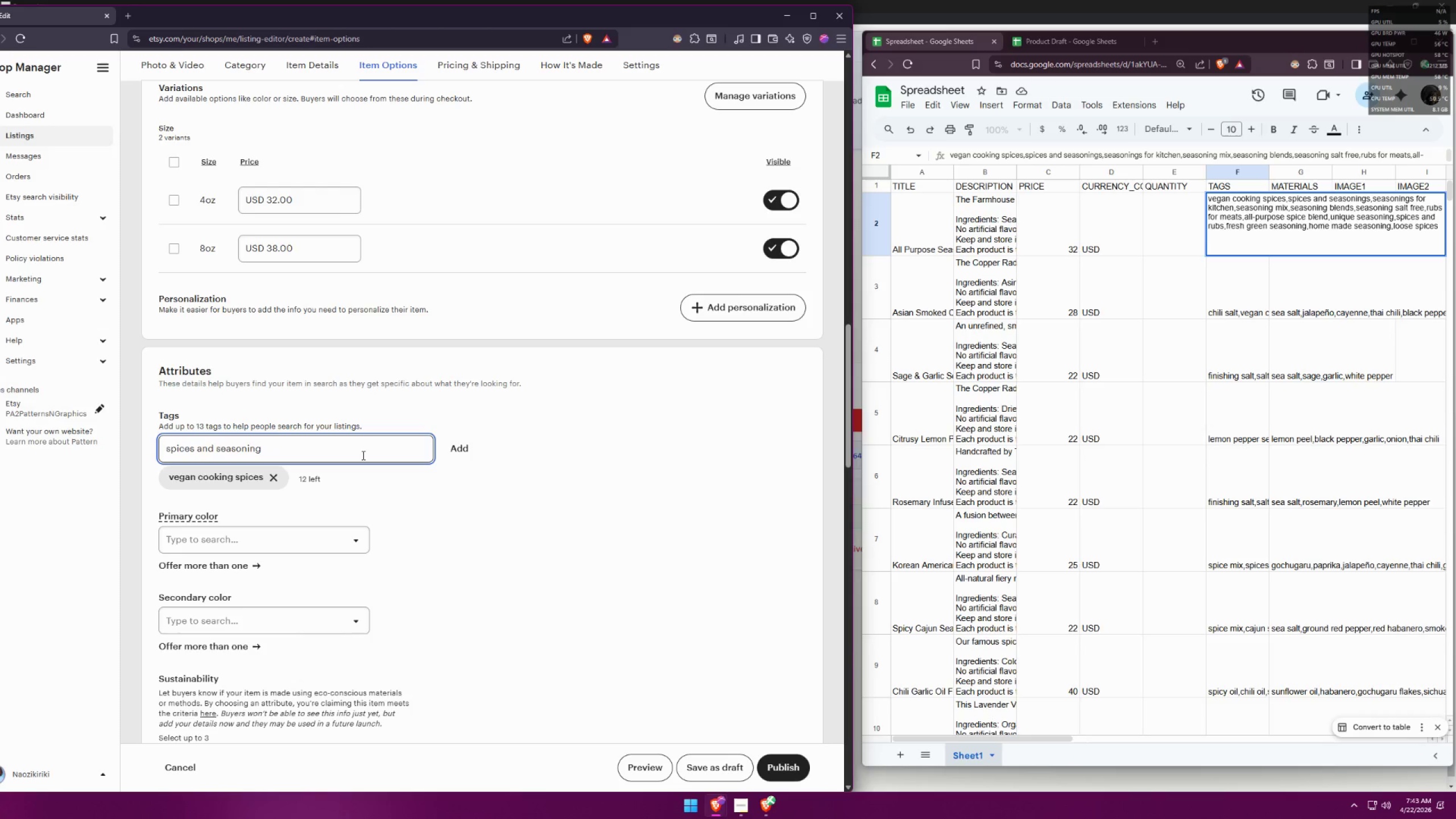 
left_click([454, 452])
 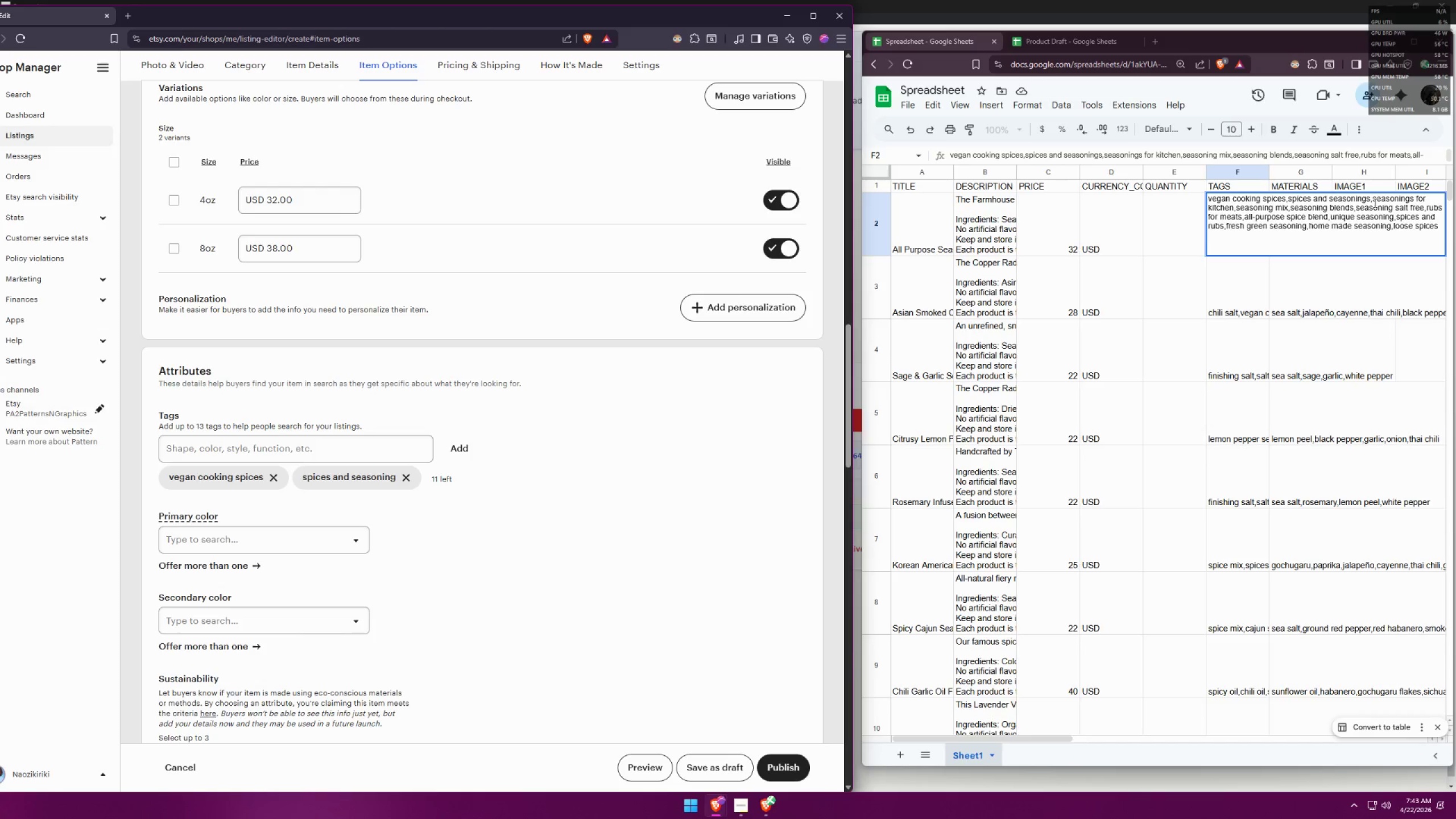 
left_click([1371, 201])
 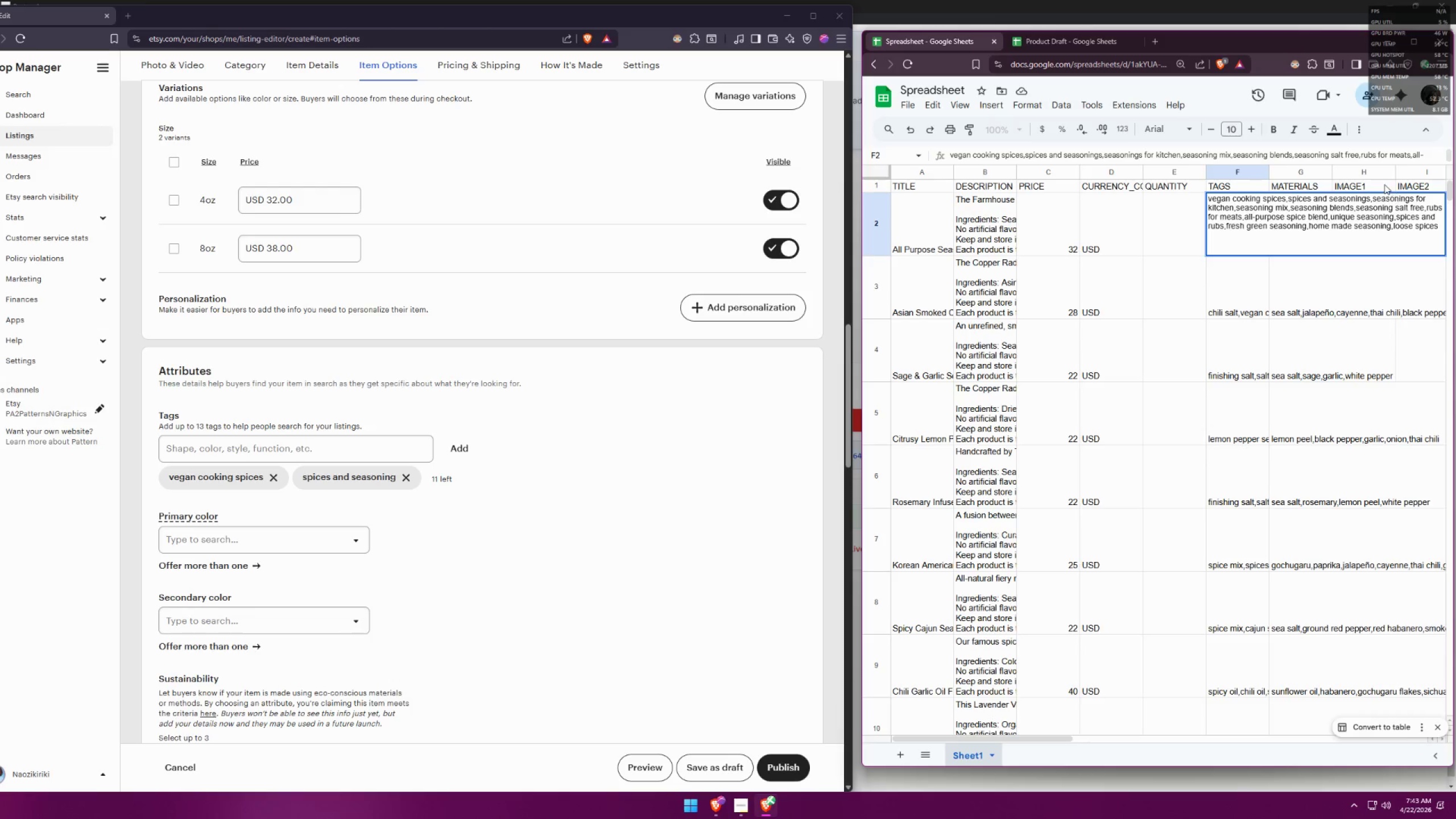 
key(F12)
 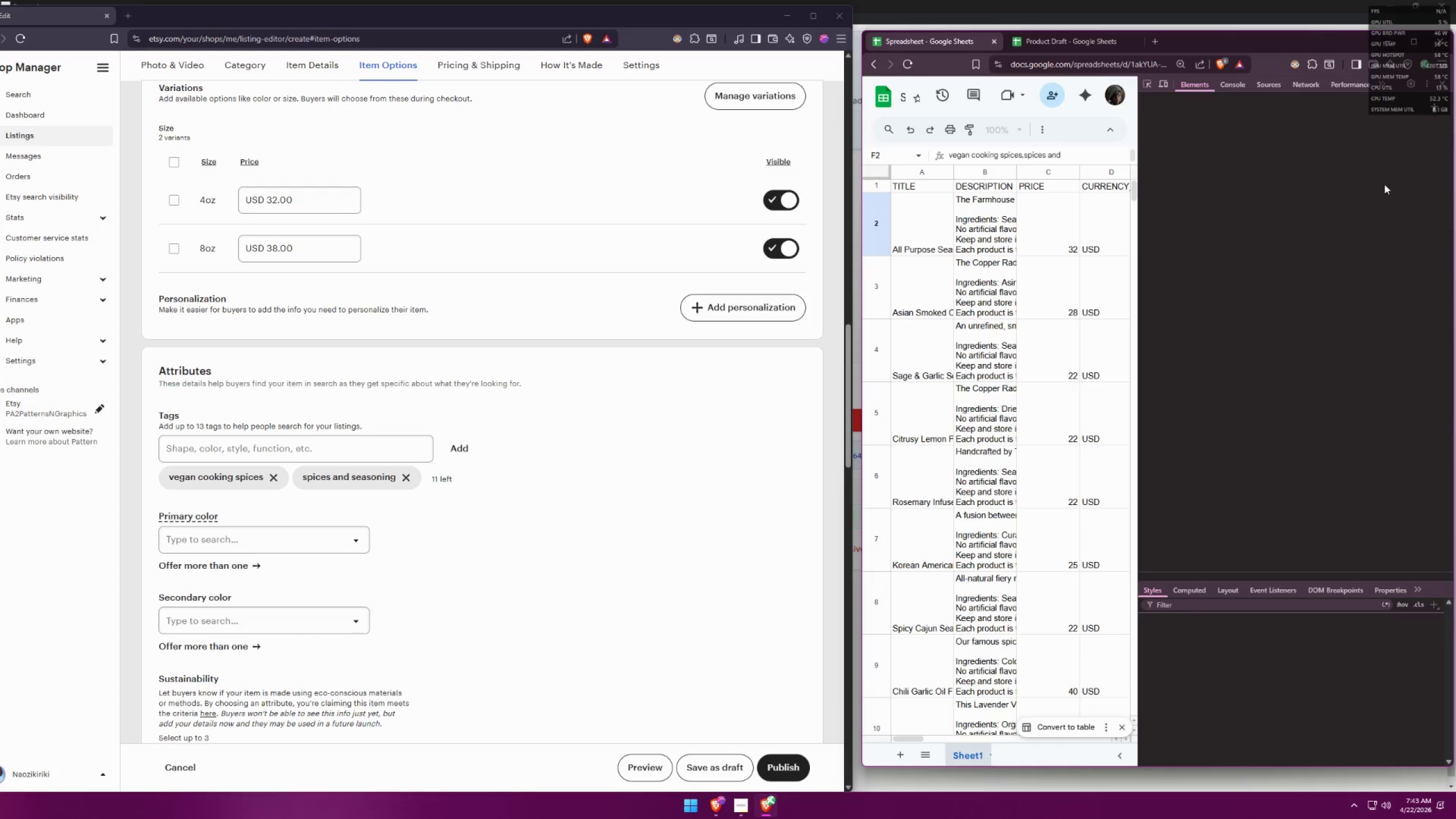 
key(F12)
 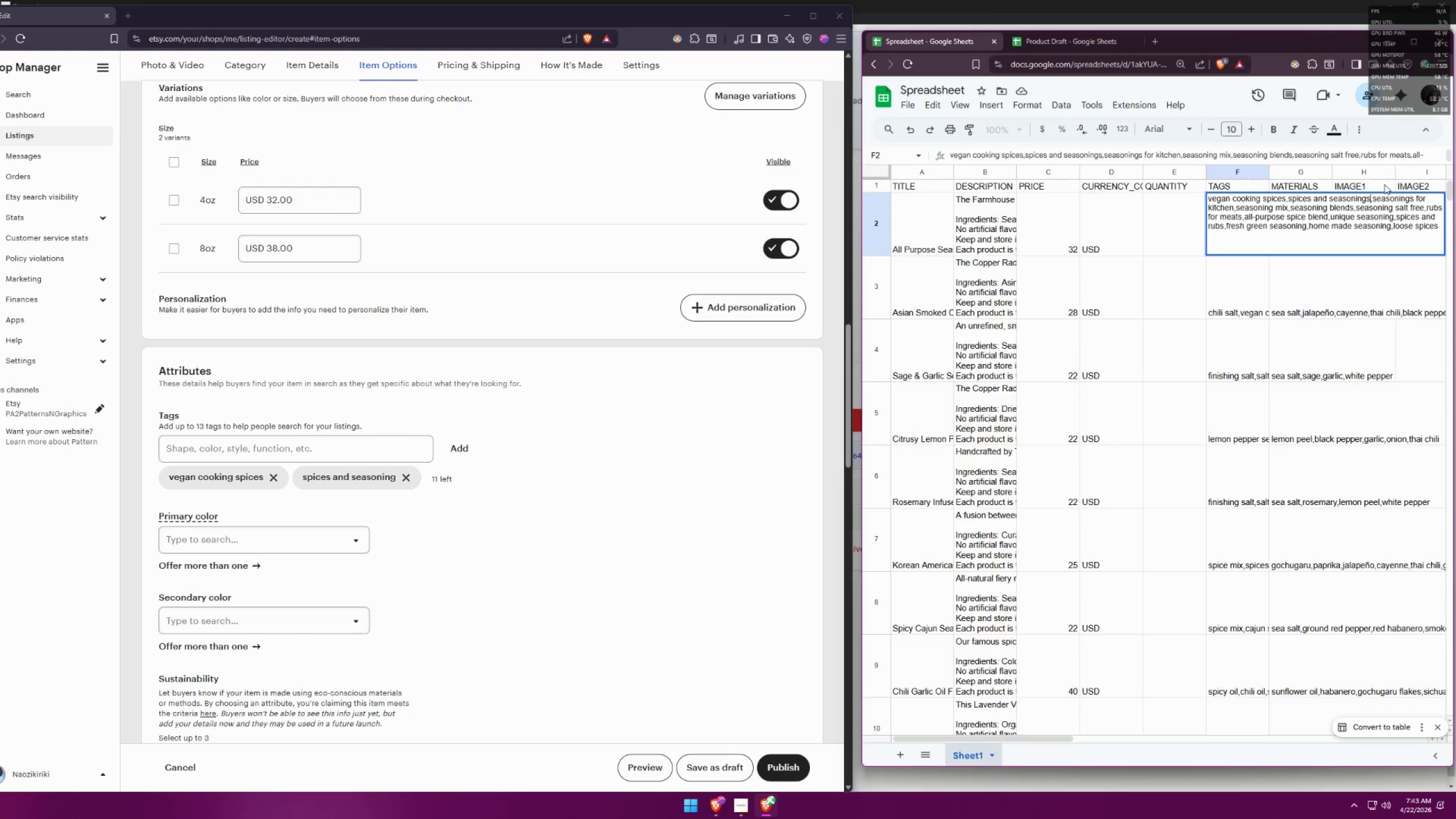 
key(Backspace)
 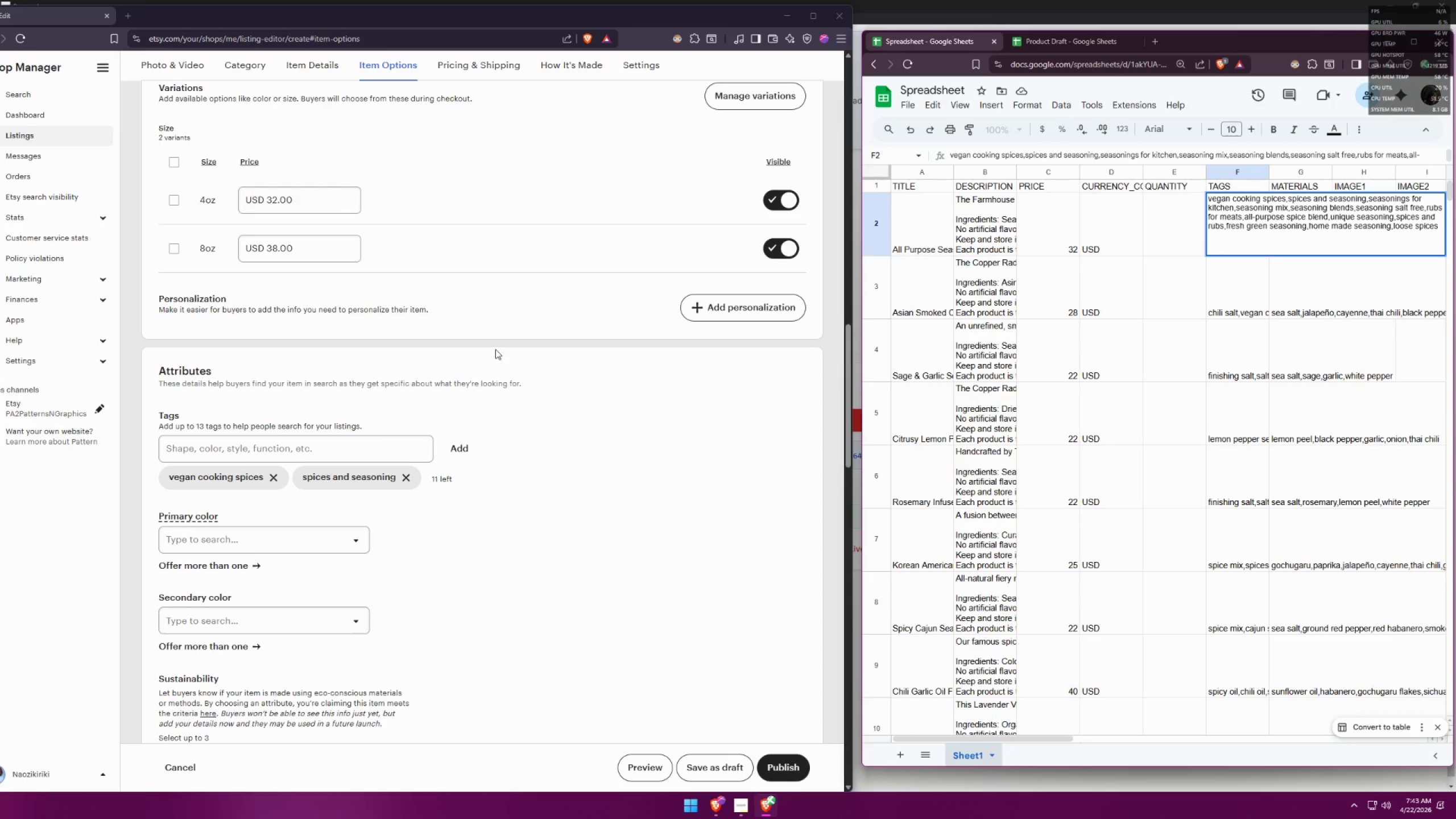 
left_click([349, 441])
 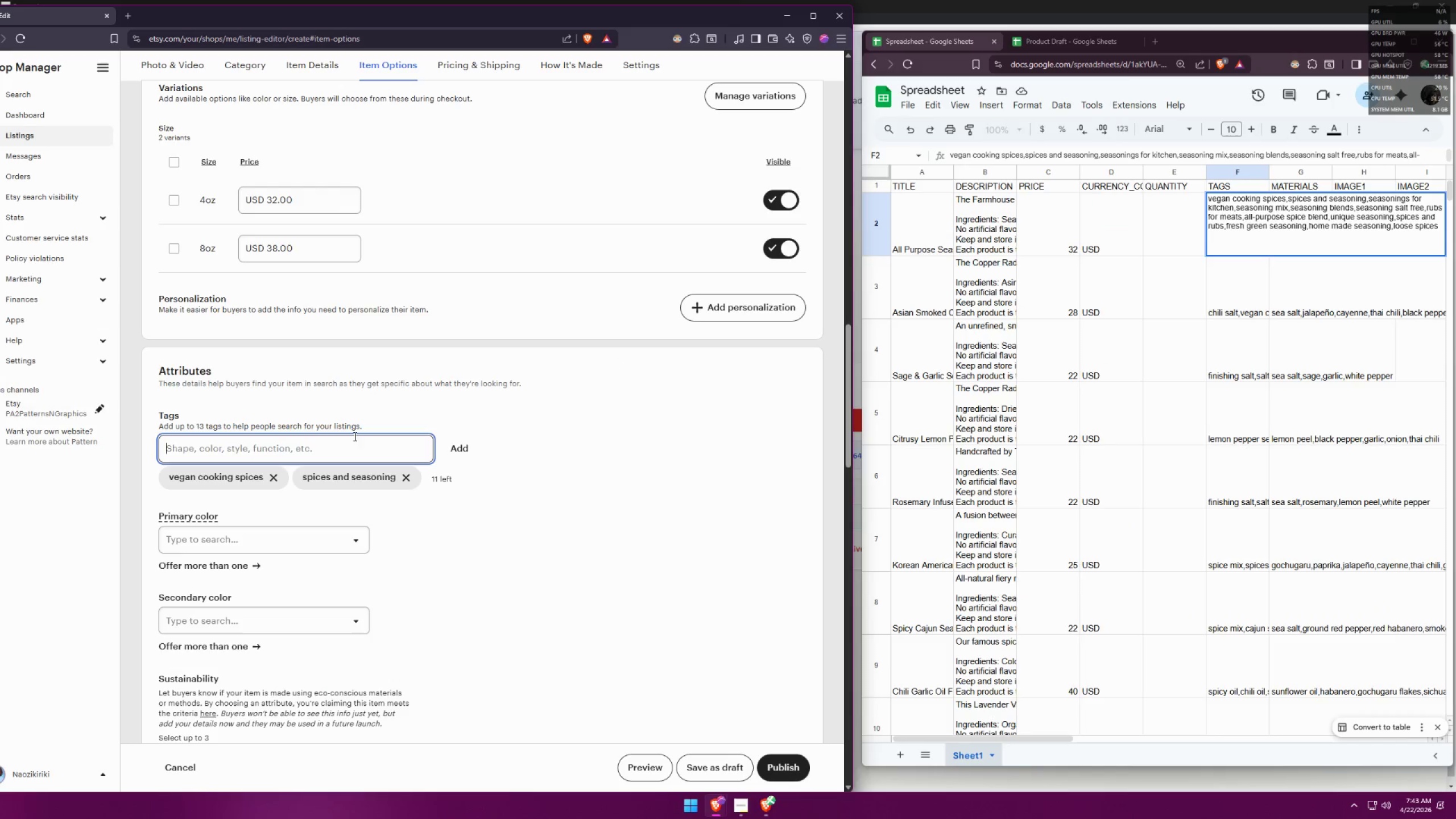 
type(seasonings for kitchen)
 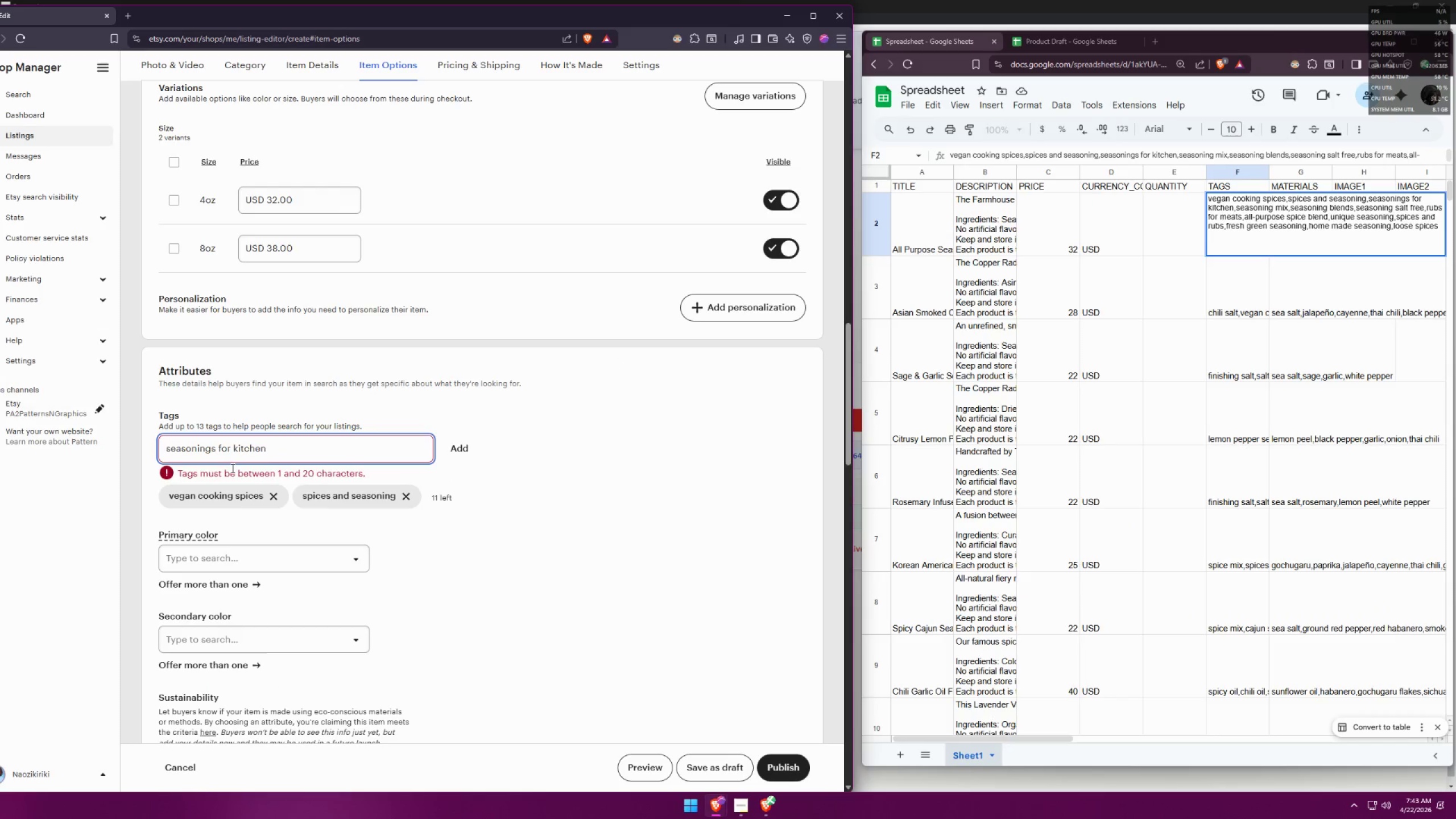 
left_click([215, 445])
 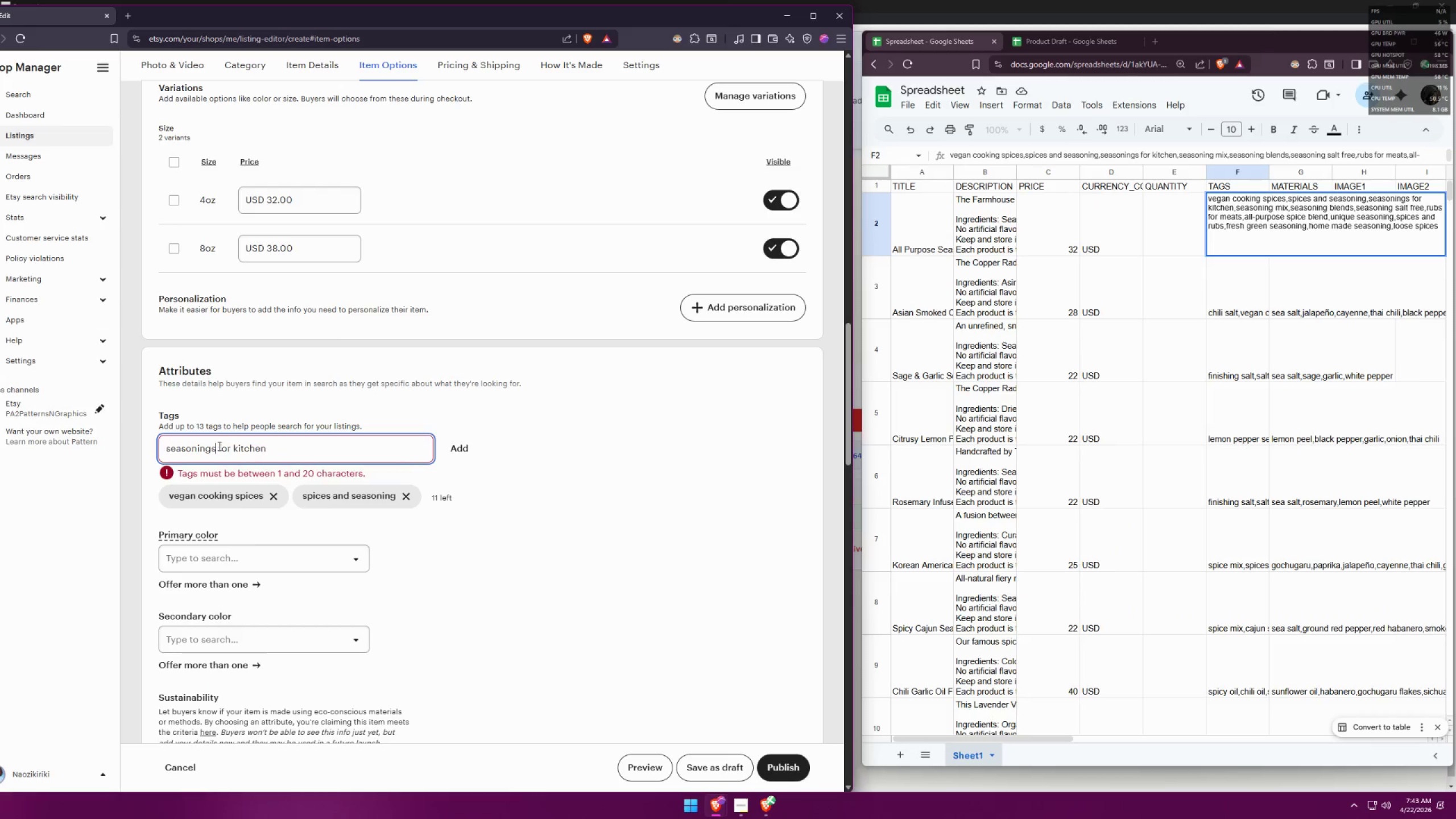 
key(Backspace)
 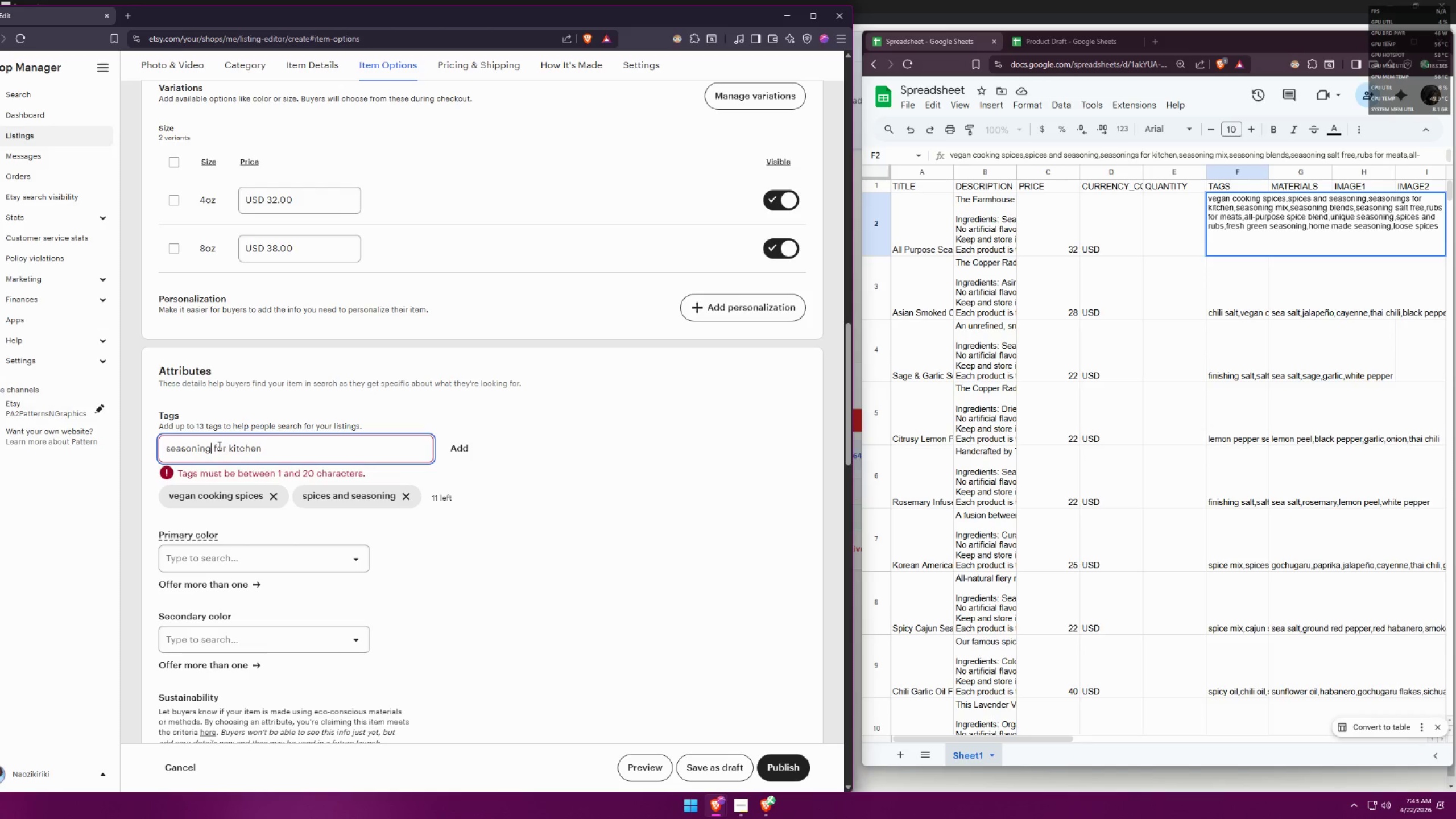 
wait(10.08)
 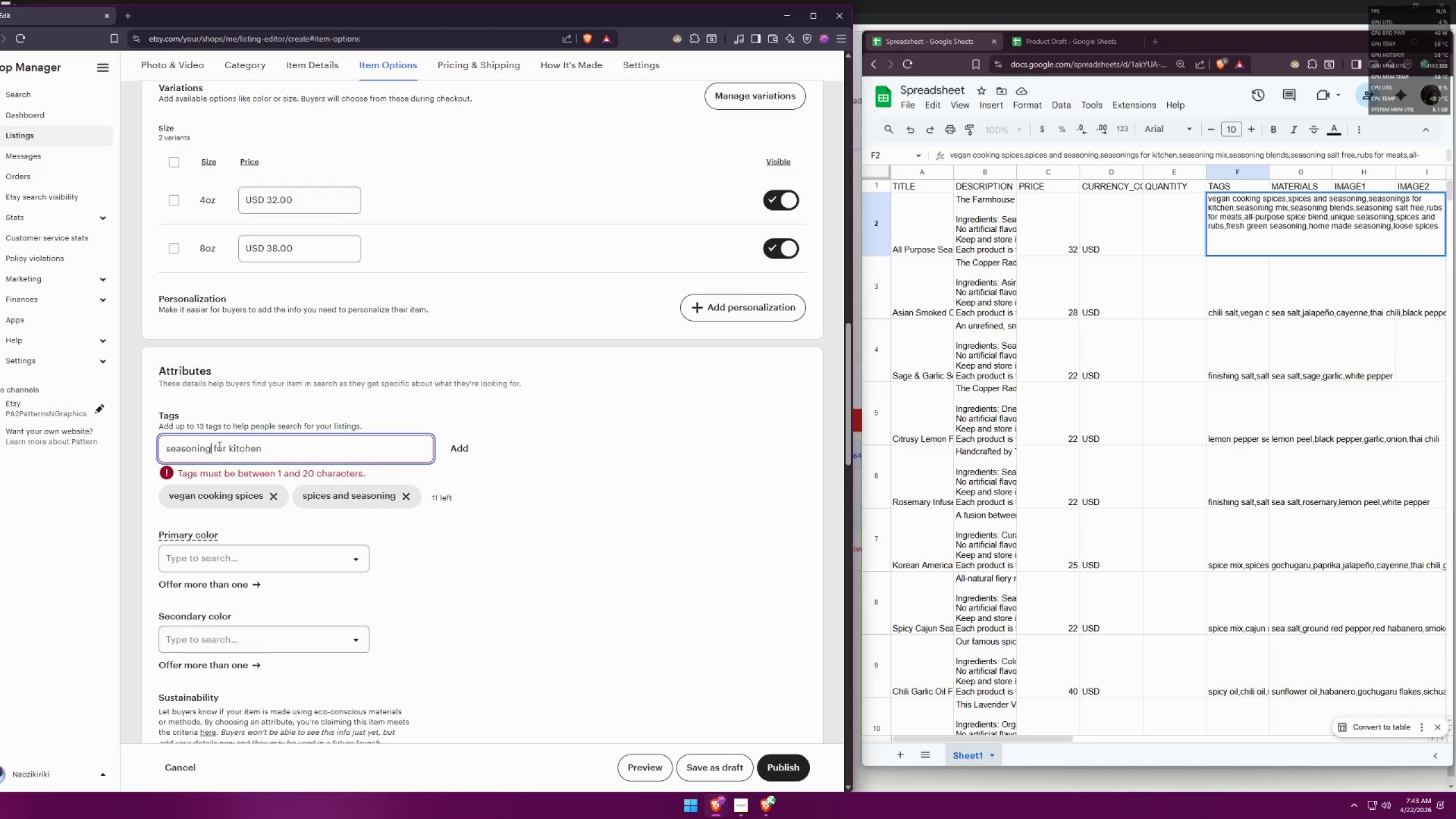 
left_click([1150, 34])
 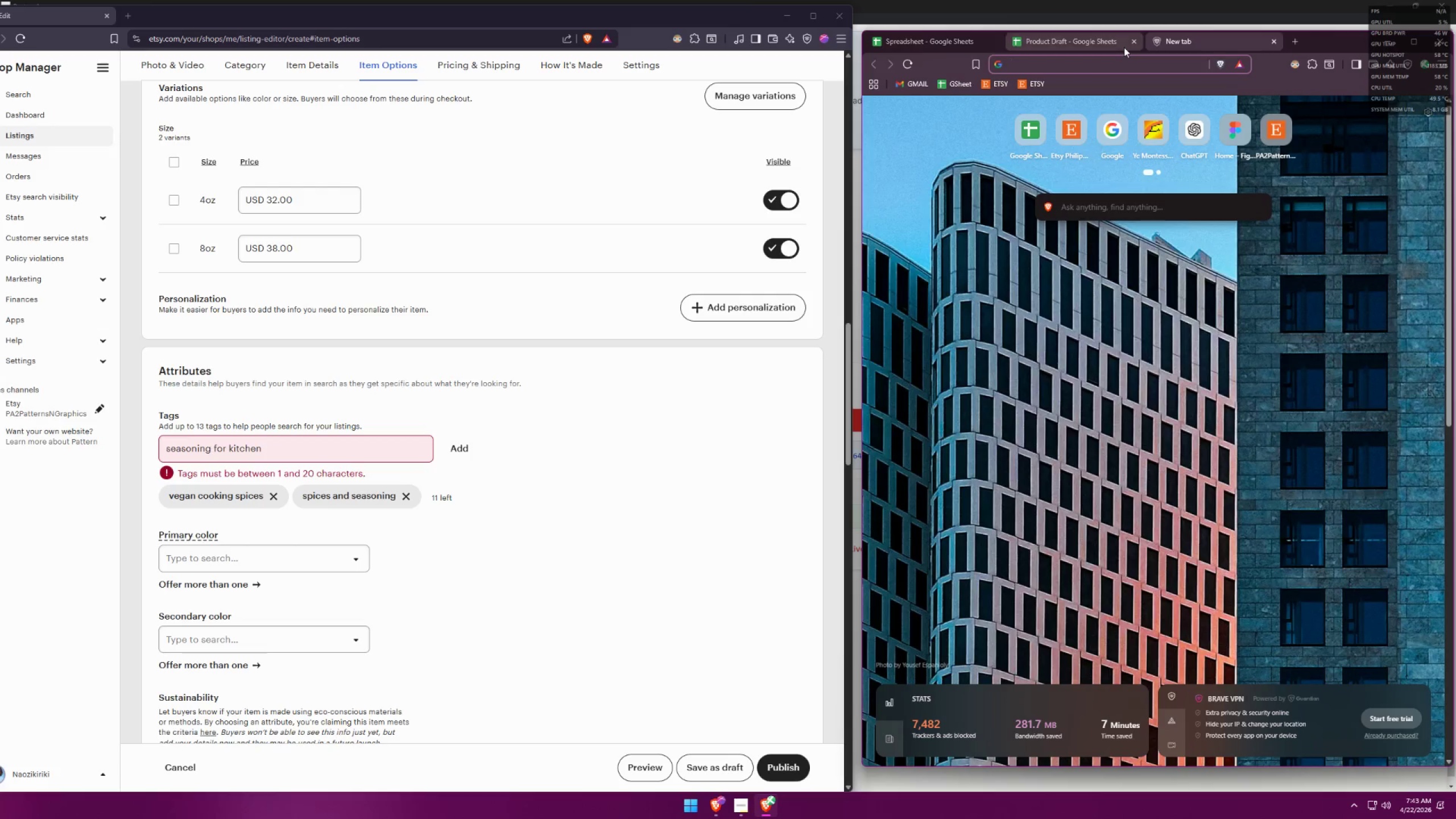 
type(docue)
key(Backspace)
key(Backspace)
 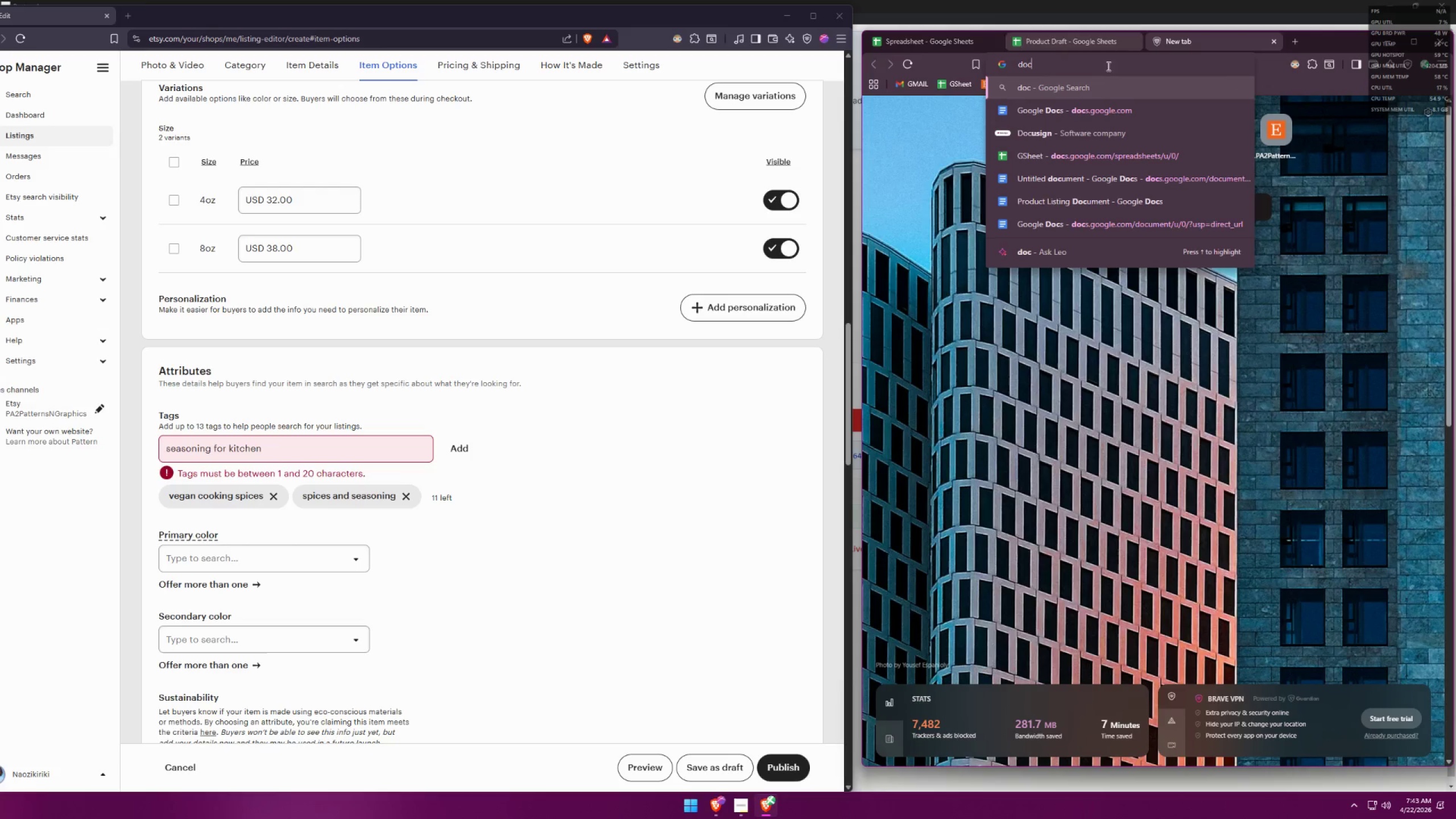 
left_click([1085, 113])
 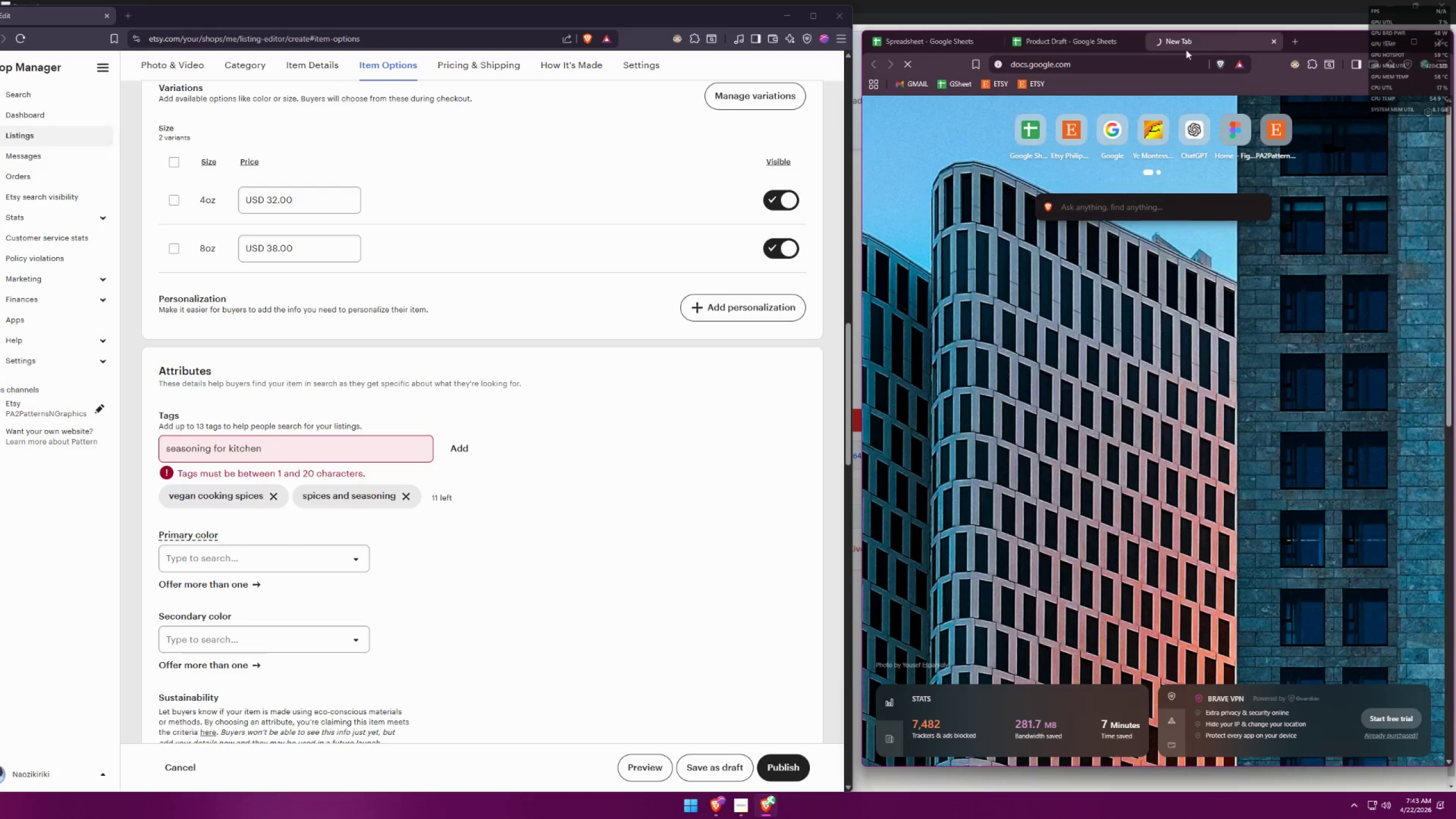 
left_click_drag(start_coordinate=[1182, 39], to_coordinate=[1030, 32])
 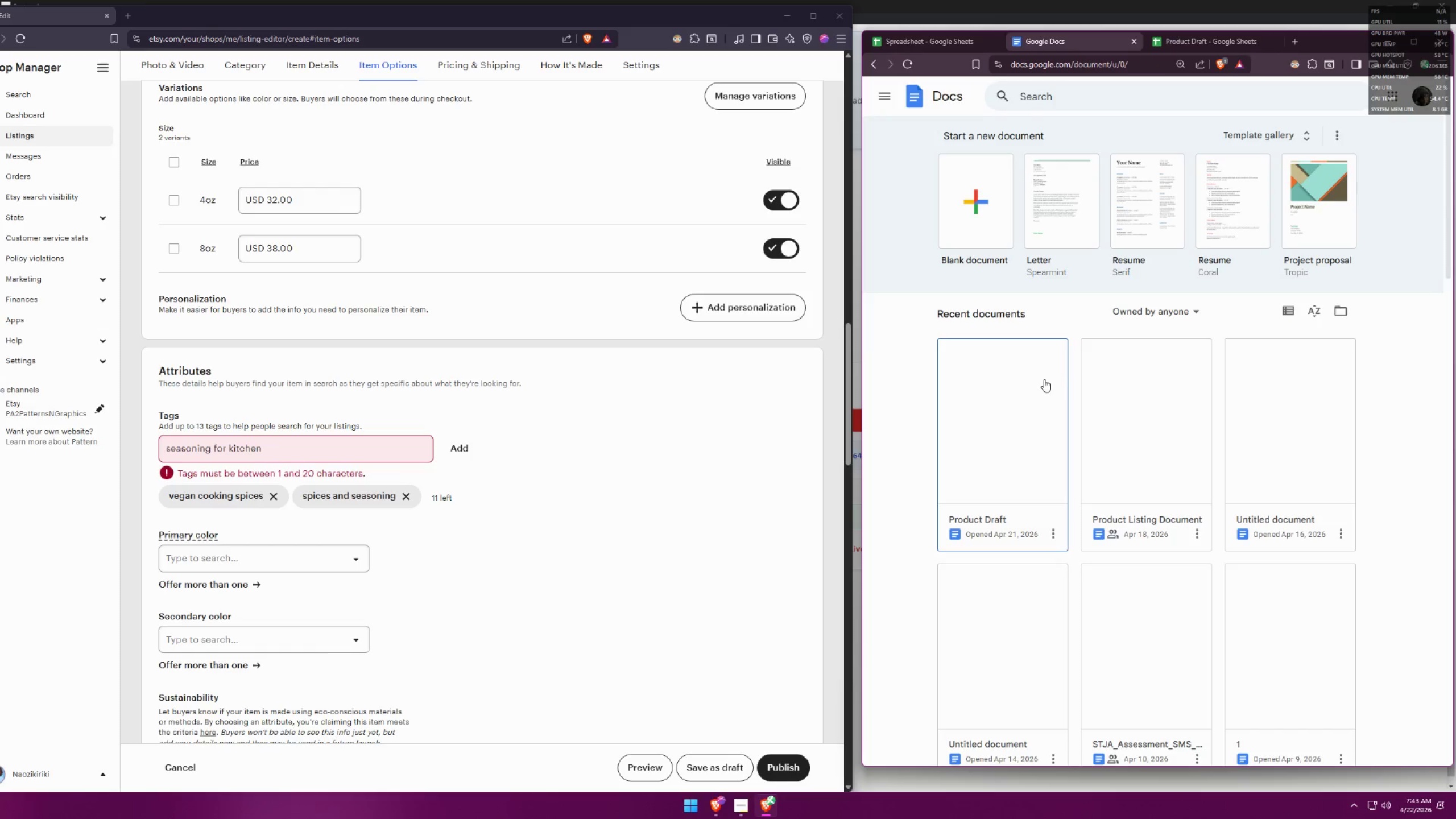 
left_click([1014, 411])
 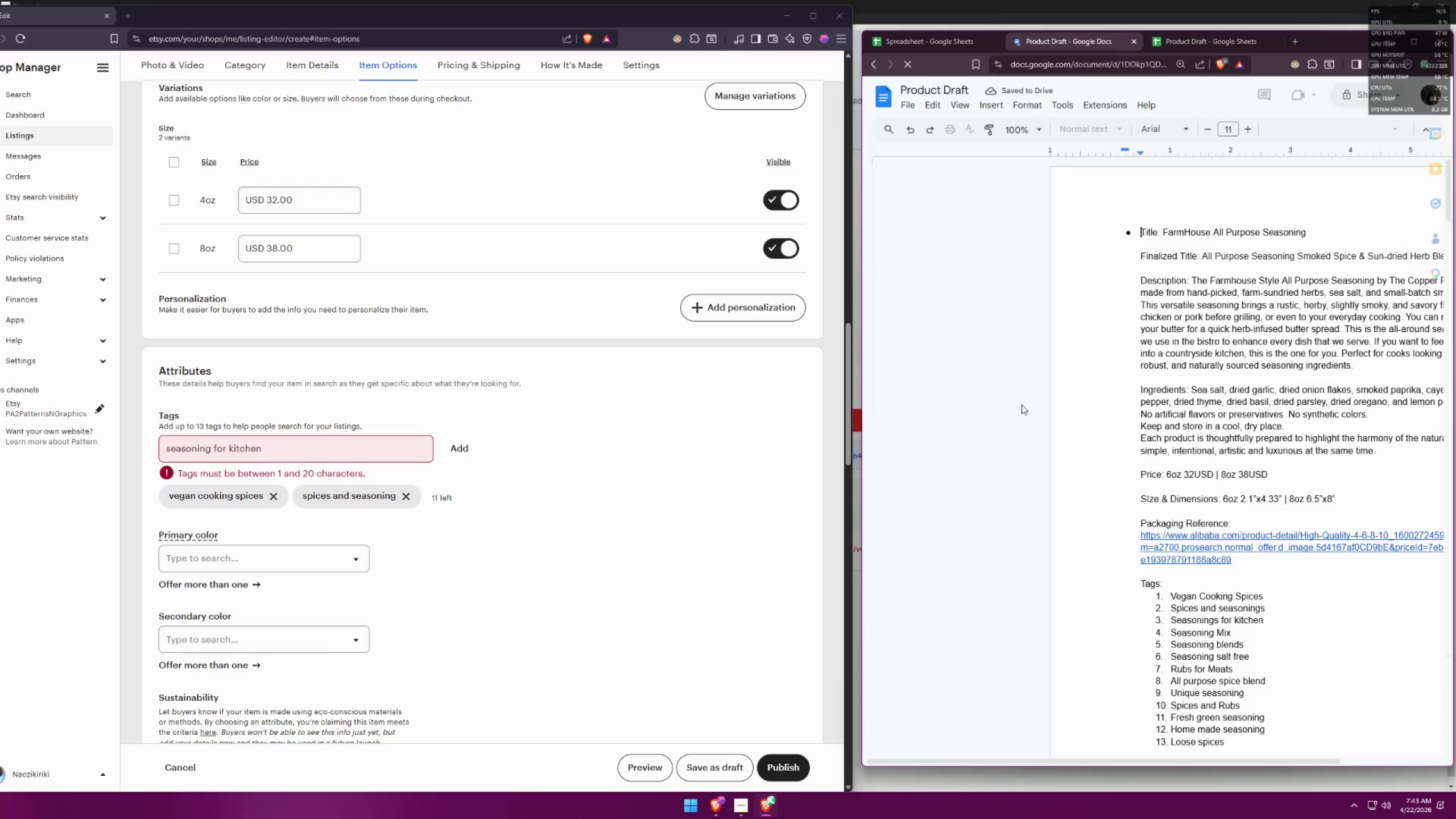 
scroll: coordinate [1099, 400], scroll_direction: down, amount: 14.0
 